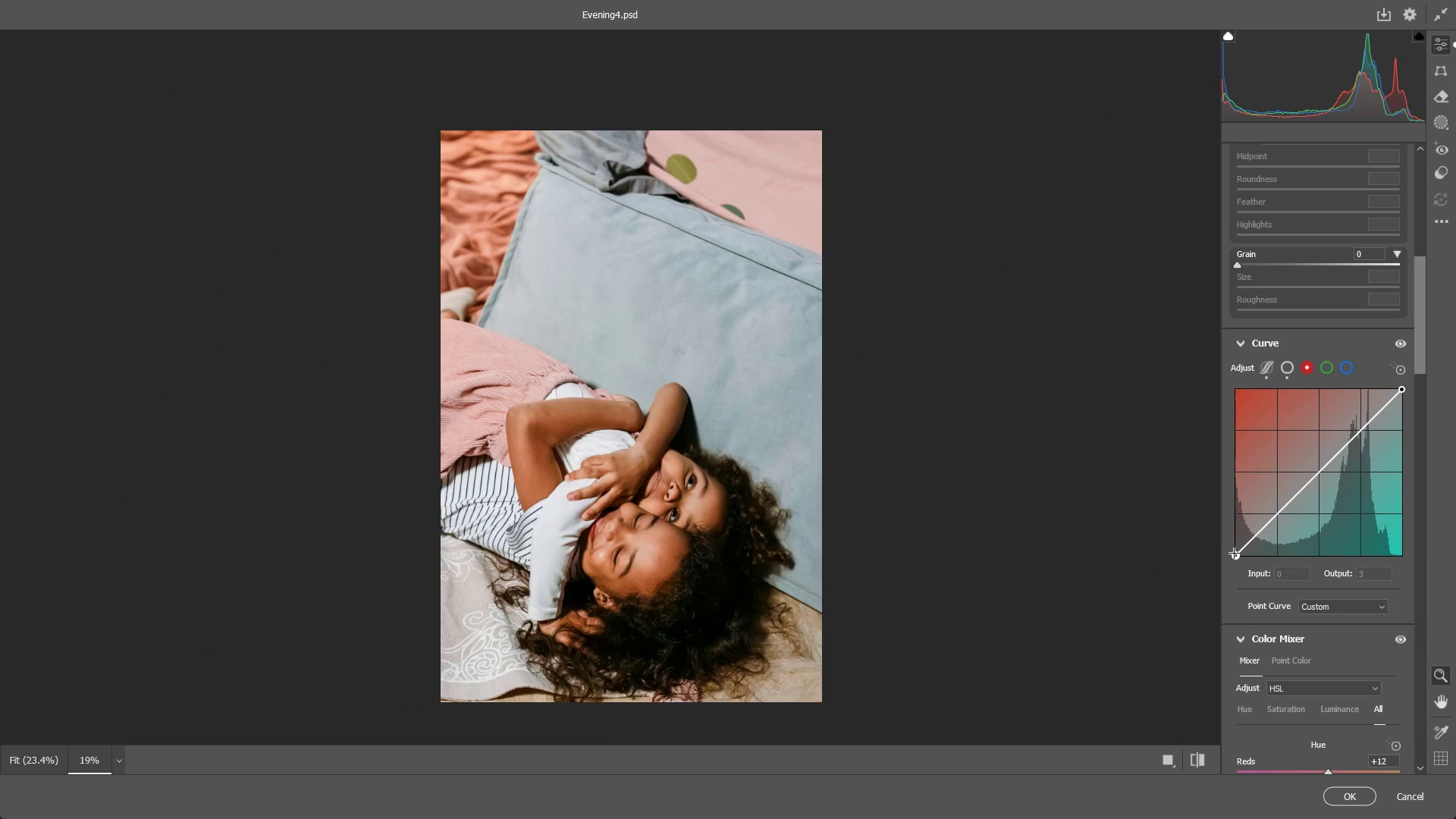 
left_click_drag(start_coordinate=[1235, 552], to_coordinate=[1235, 546])
 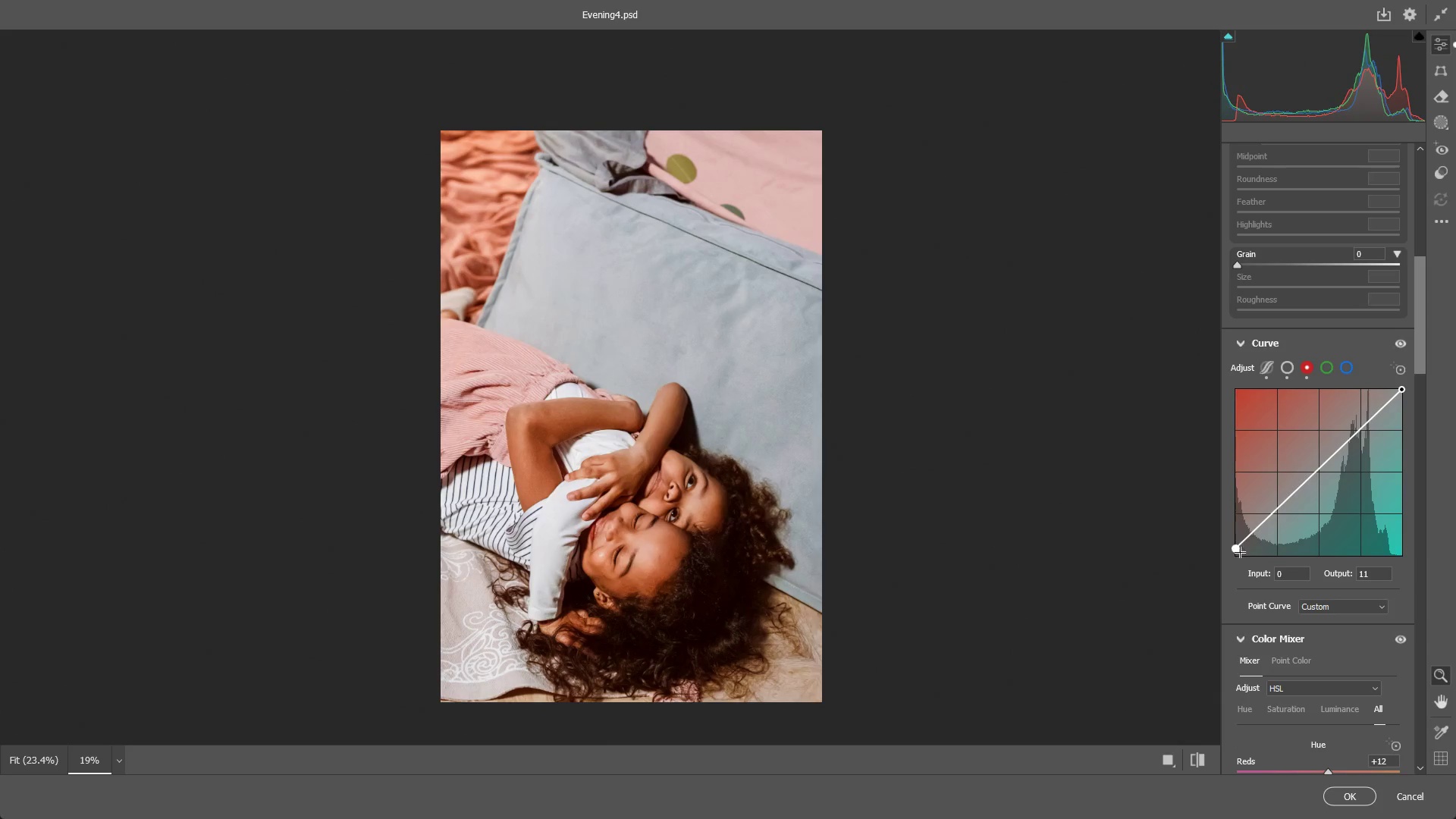 
key(Control+ControlLeft)
 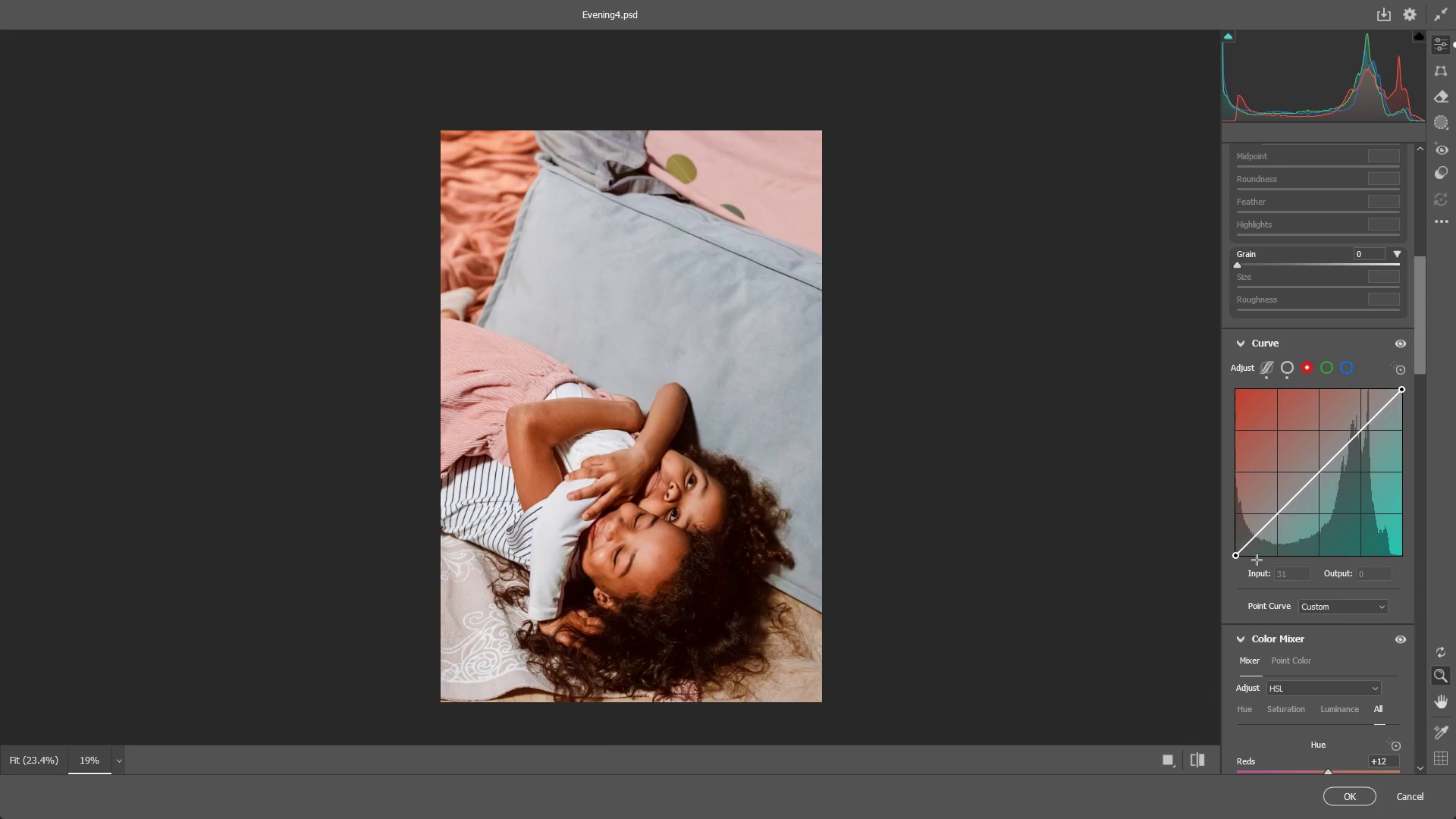 
key(Control+Z)
 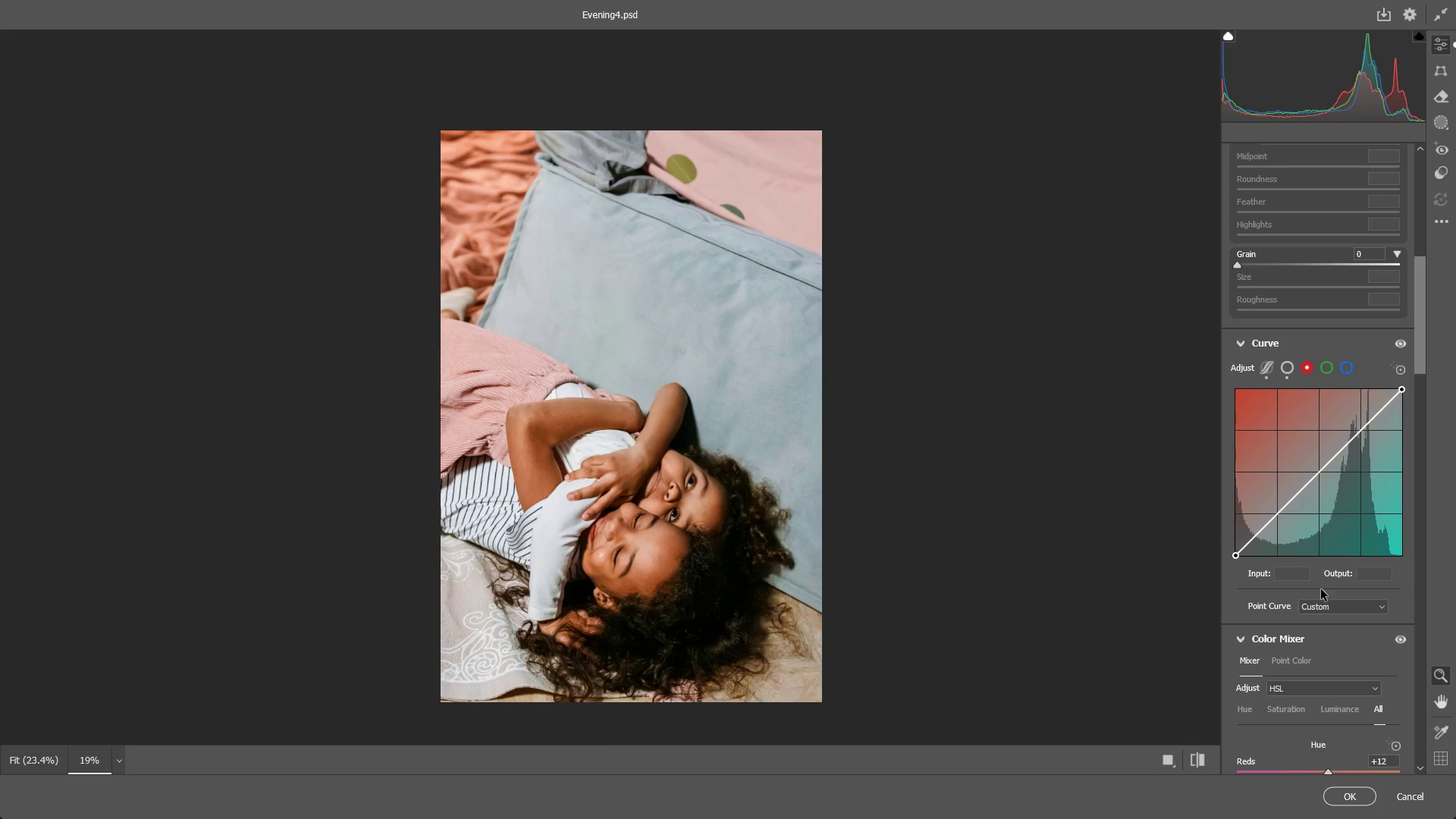 
scroll: coordinate [1332, 656], scroll_direction: down, amount: 1.0
 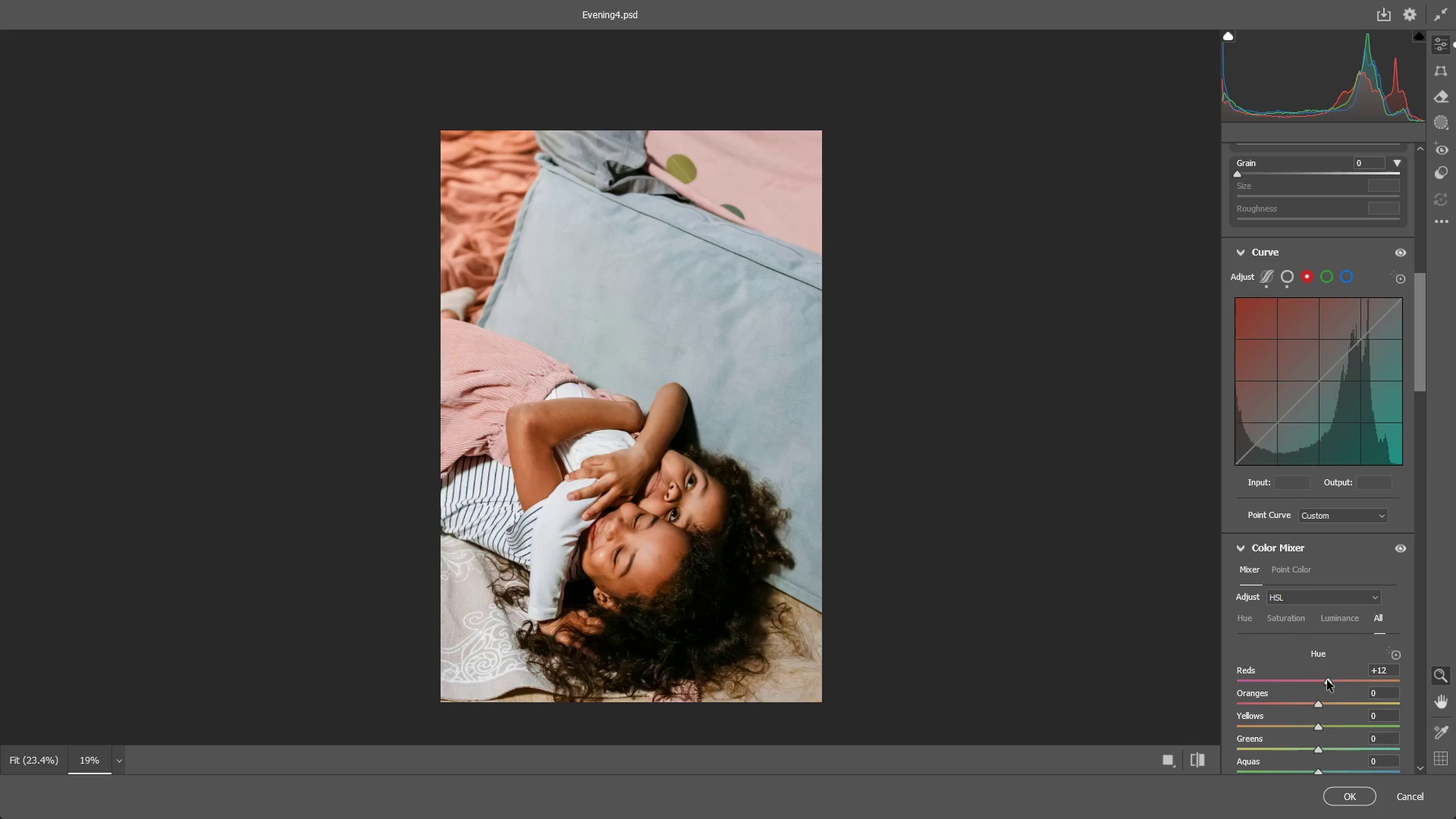 
left_click_drag(start_coordinate=[1327, 681], to_coordinate=[1235, 660])
 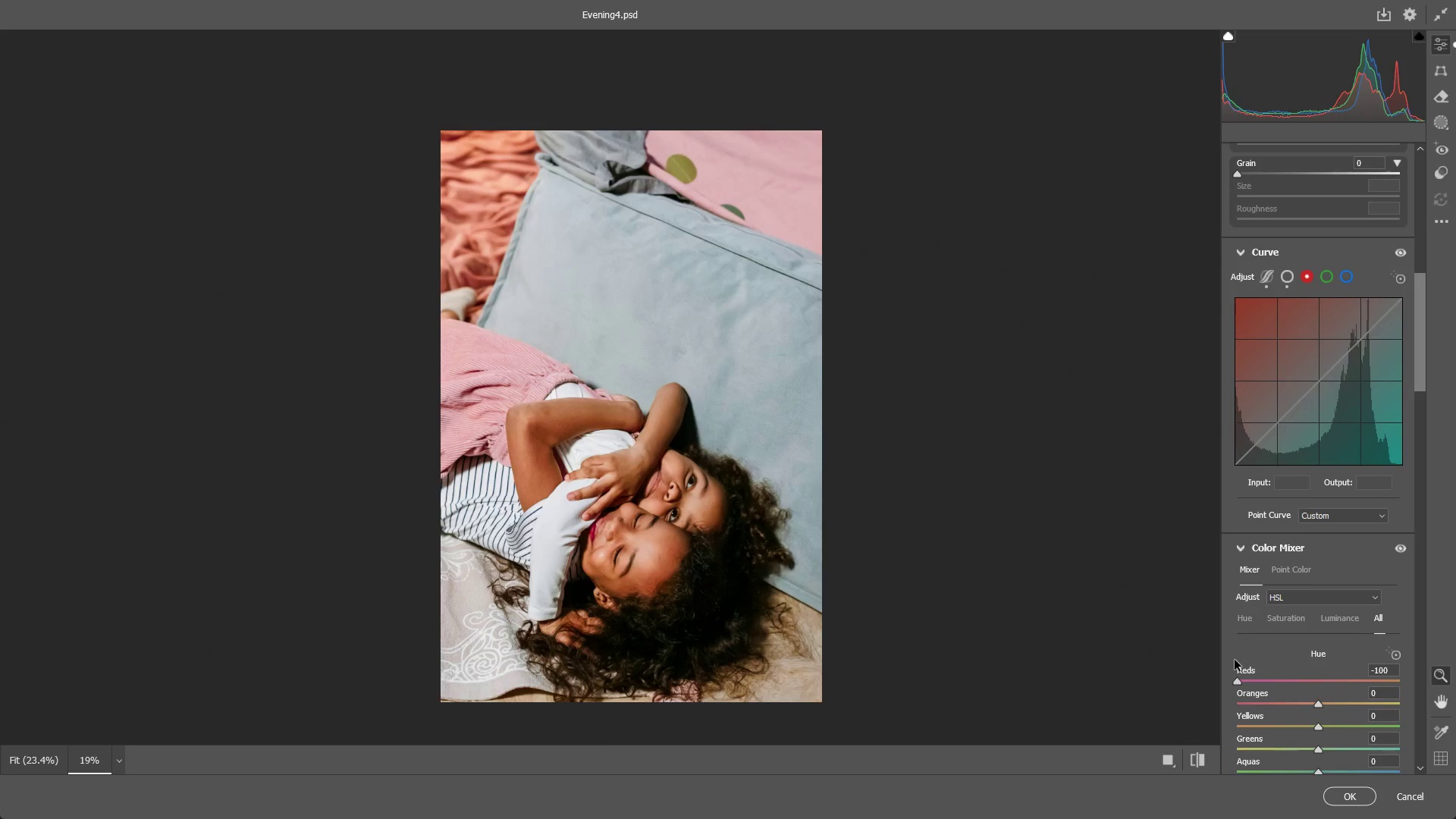 
key(Control+ControlLeft)
 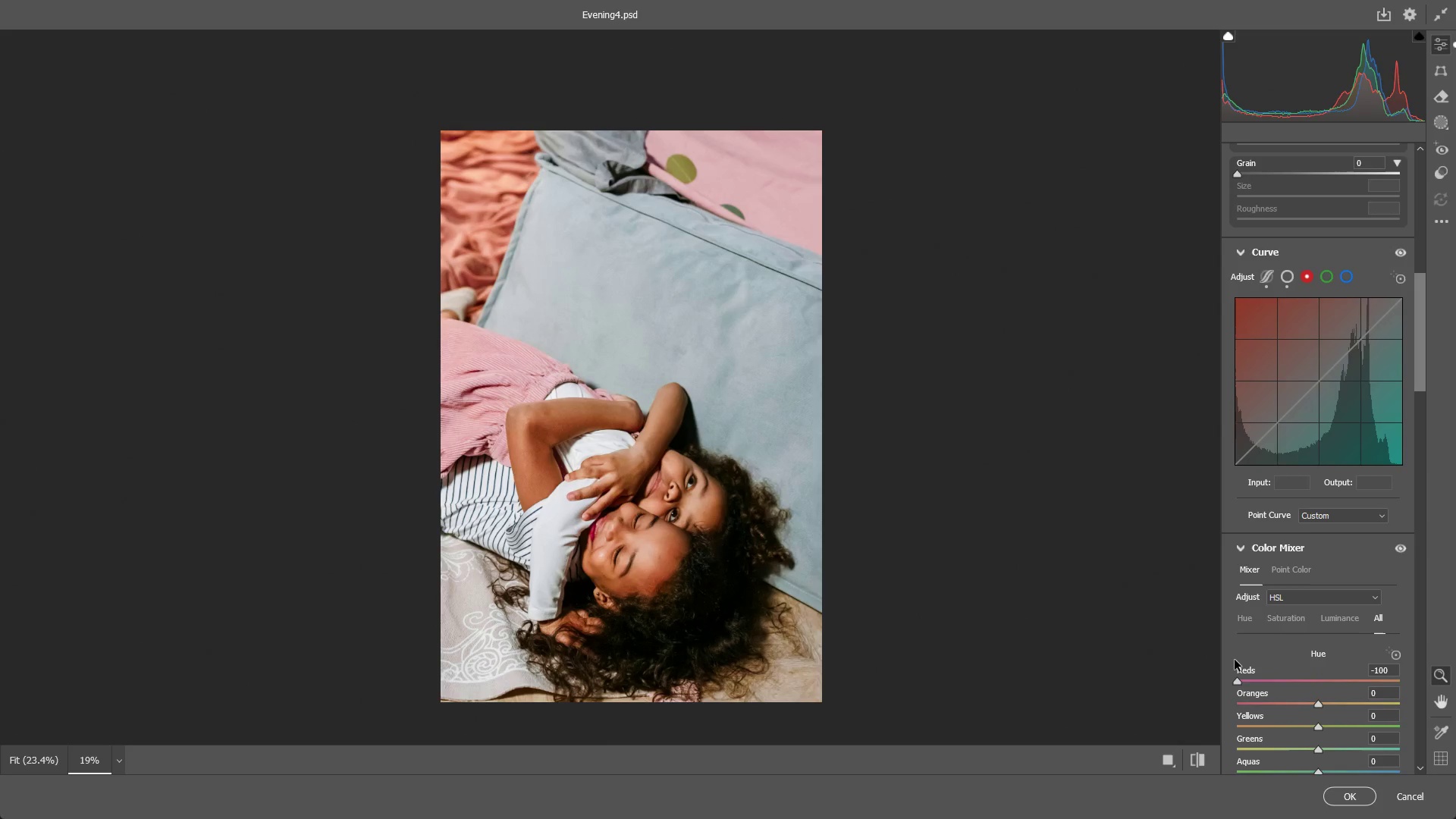 
key(Control+Z)
 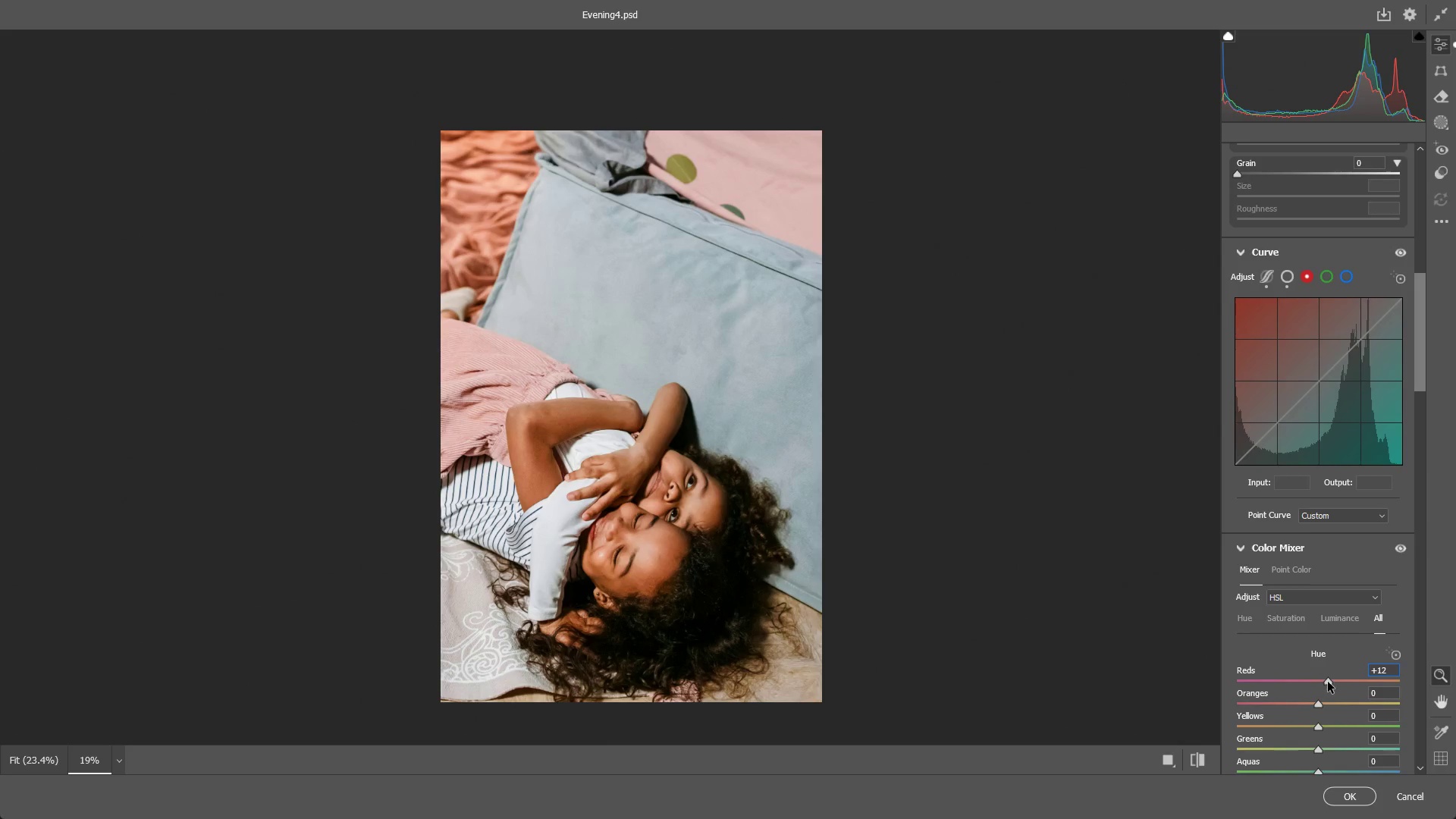 
left_click_drag(start_coordinate=[1328, 682], to_coordinate=[1243, 670])
 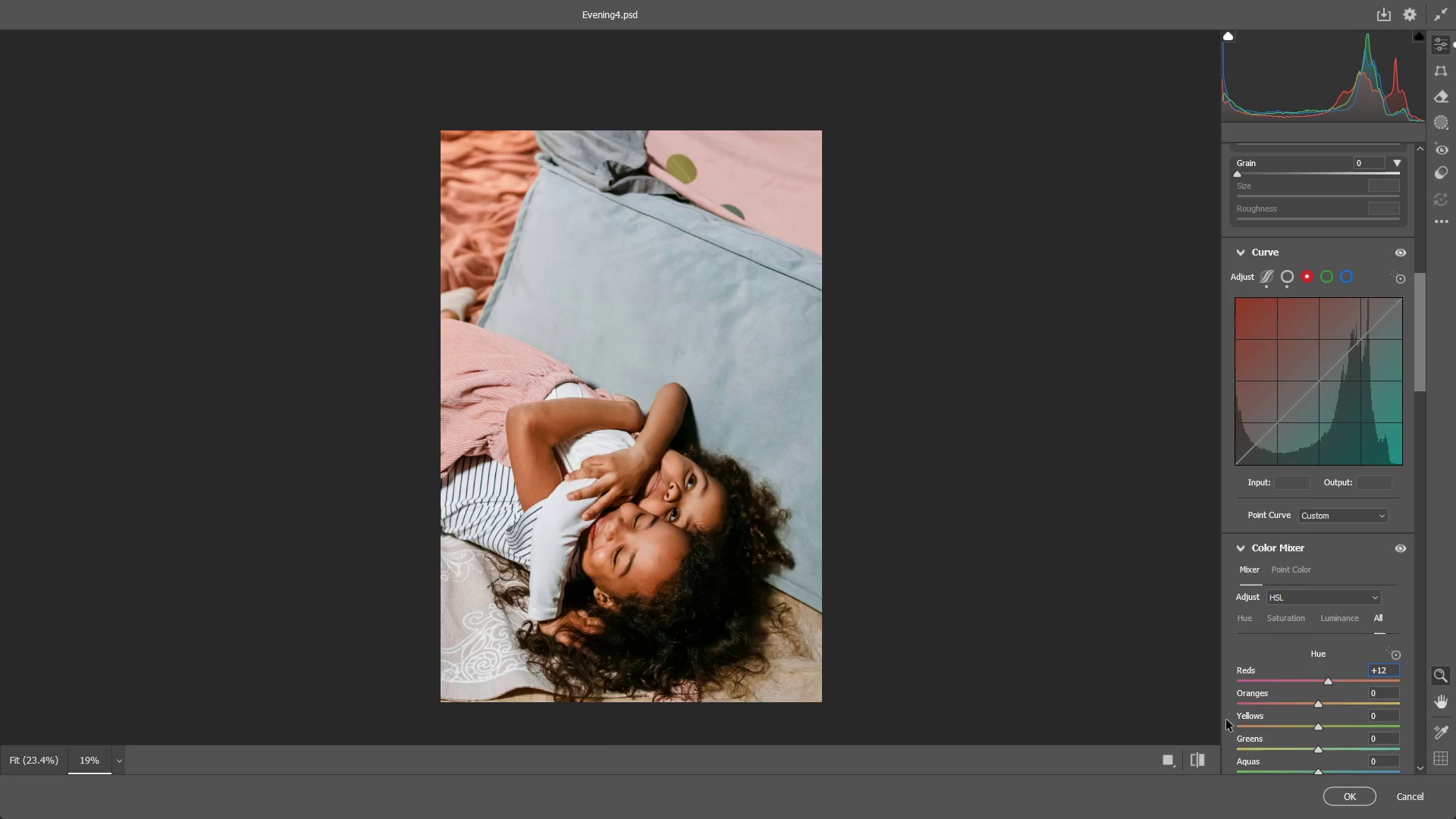 
key(Control+ControlLeft)
 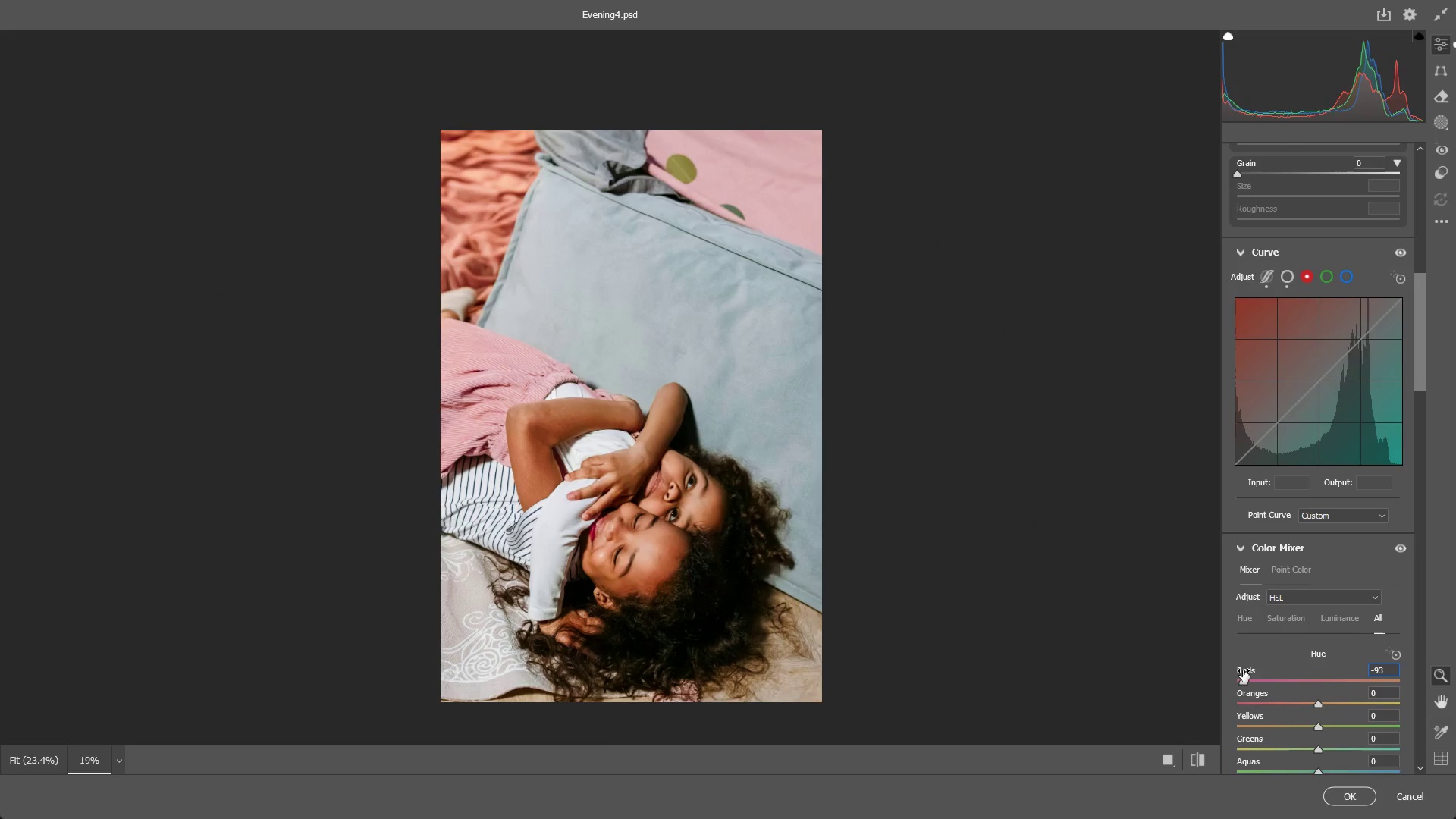 
key(Control+Z)
 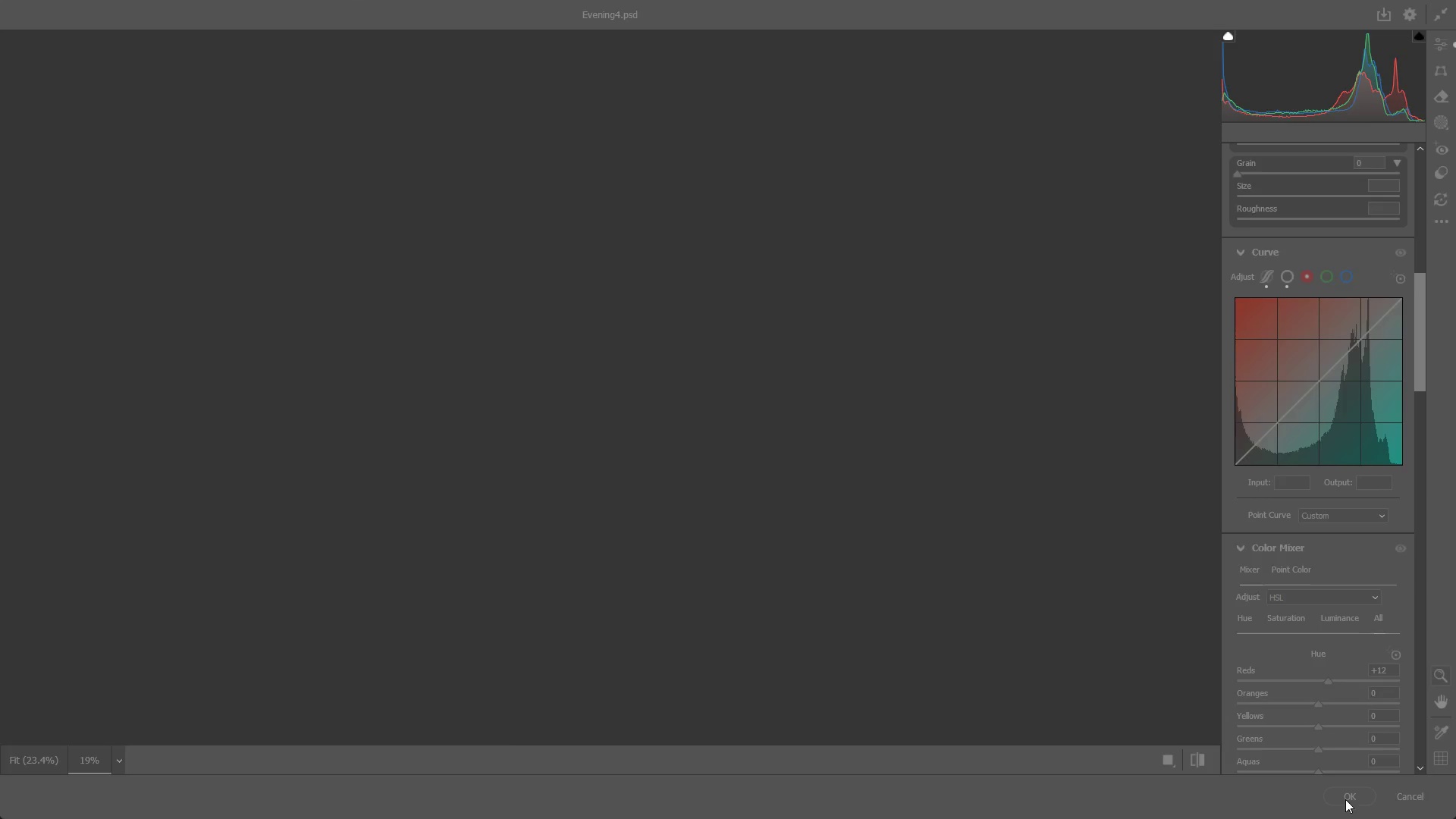 
wait(6.73)
 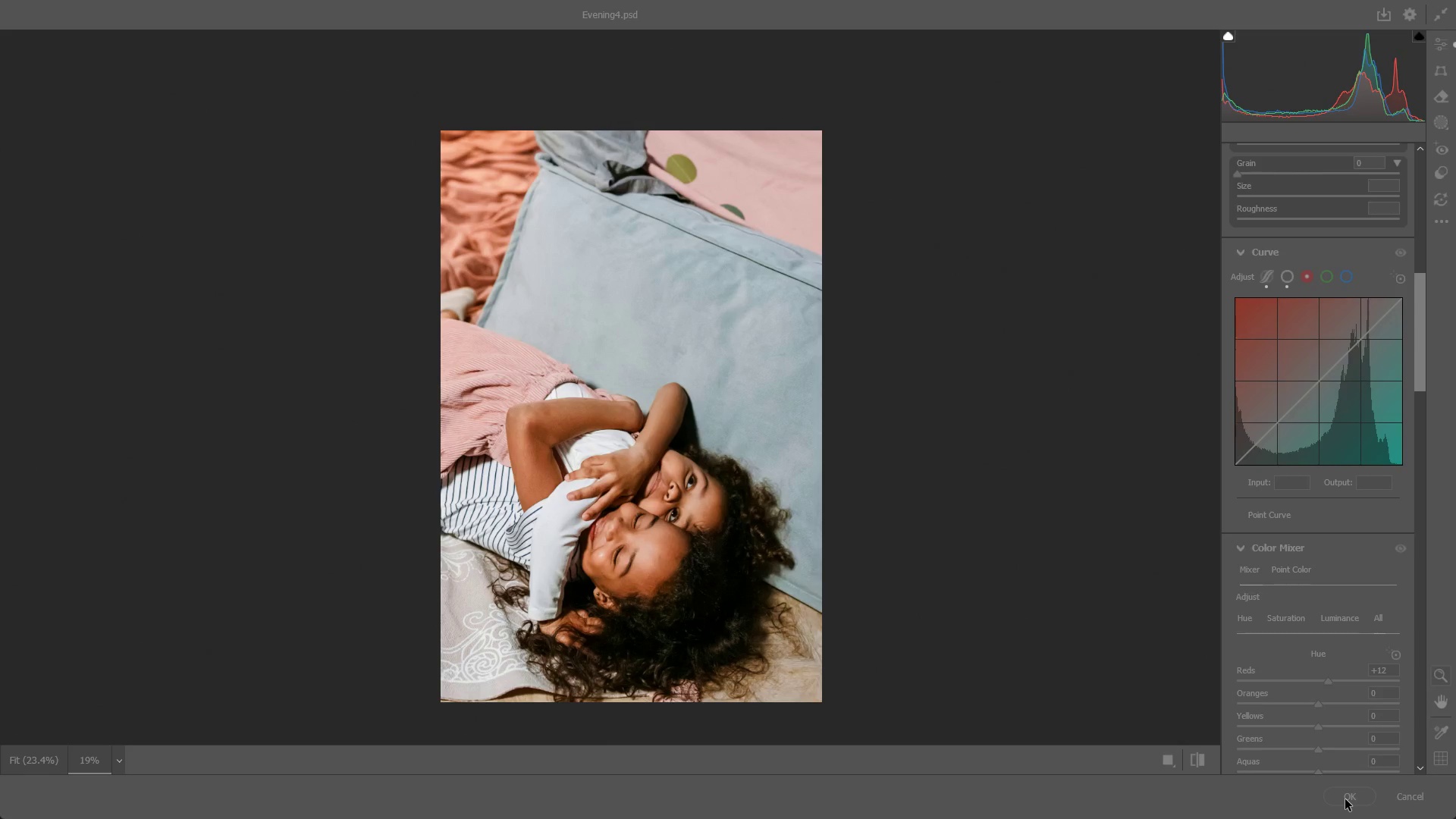 
key(Control+ControlLeft)
 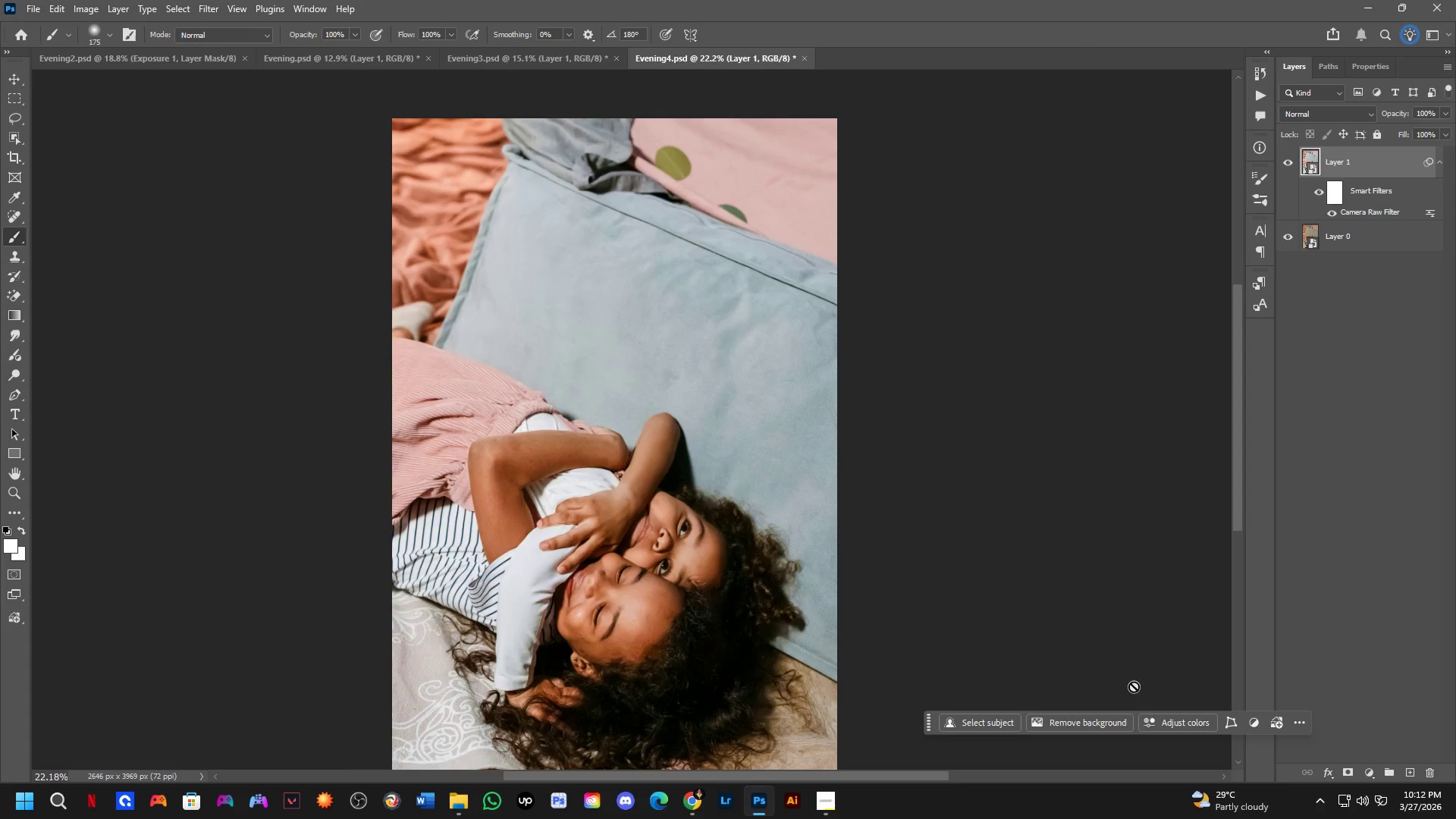 
key(Control+Tab)
 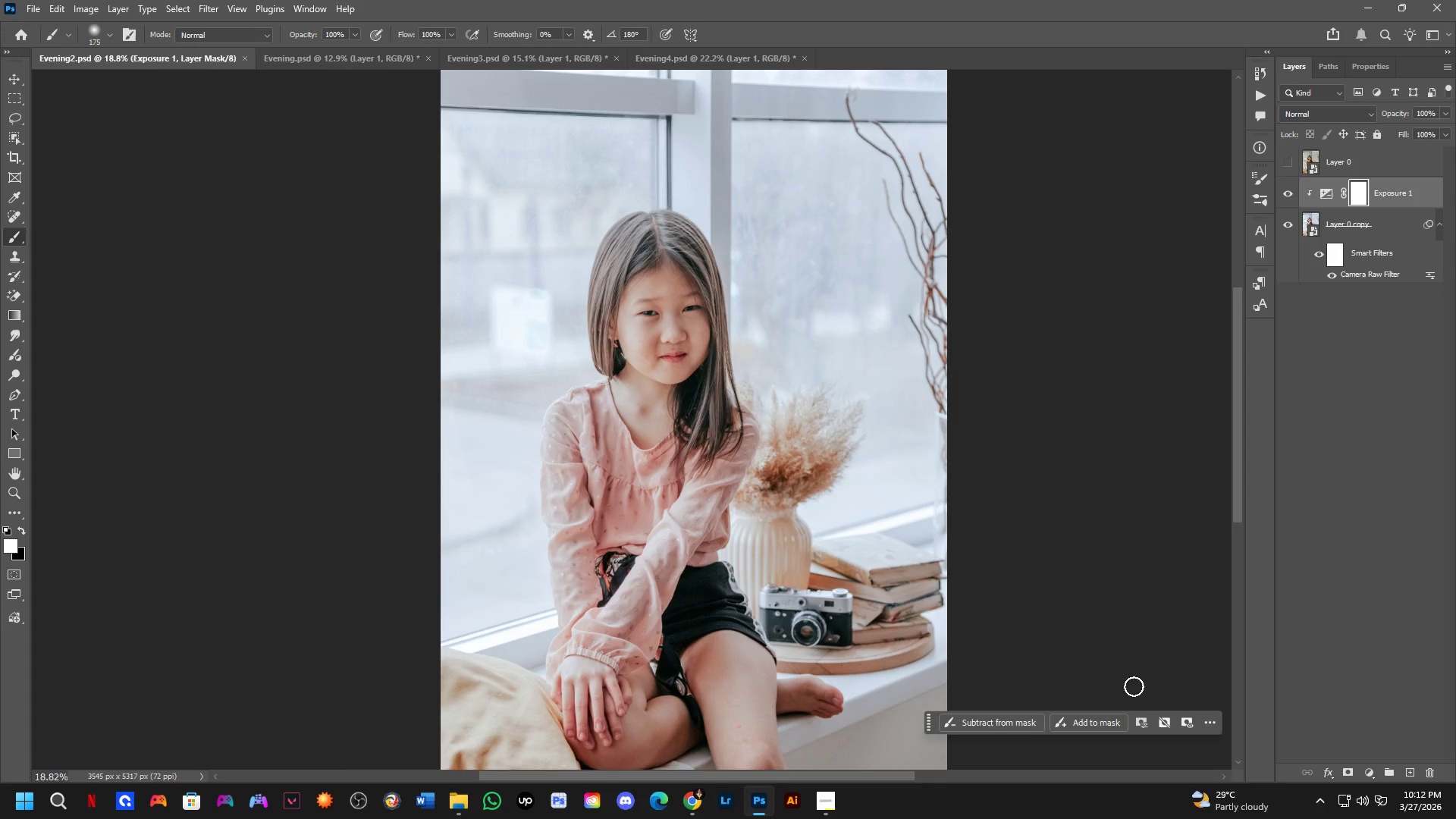 
key(Control+S)
 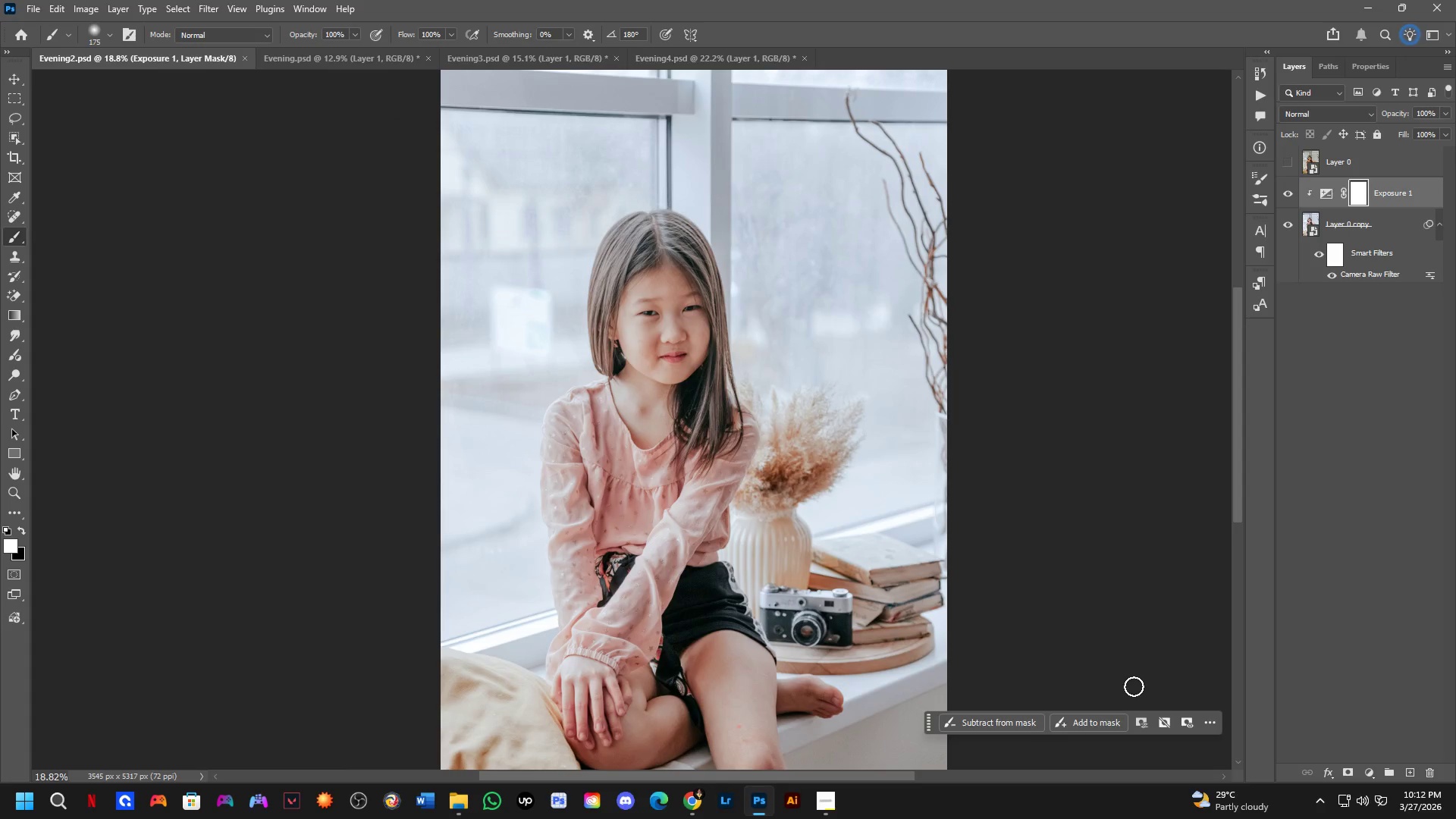 
key(Control+ControlLeft)
 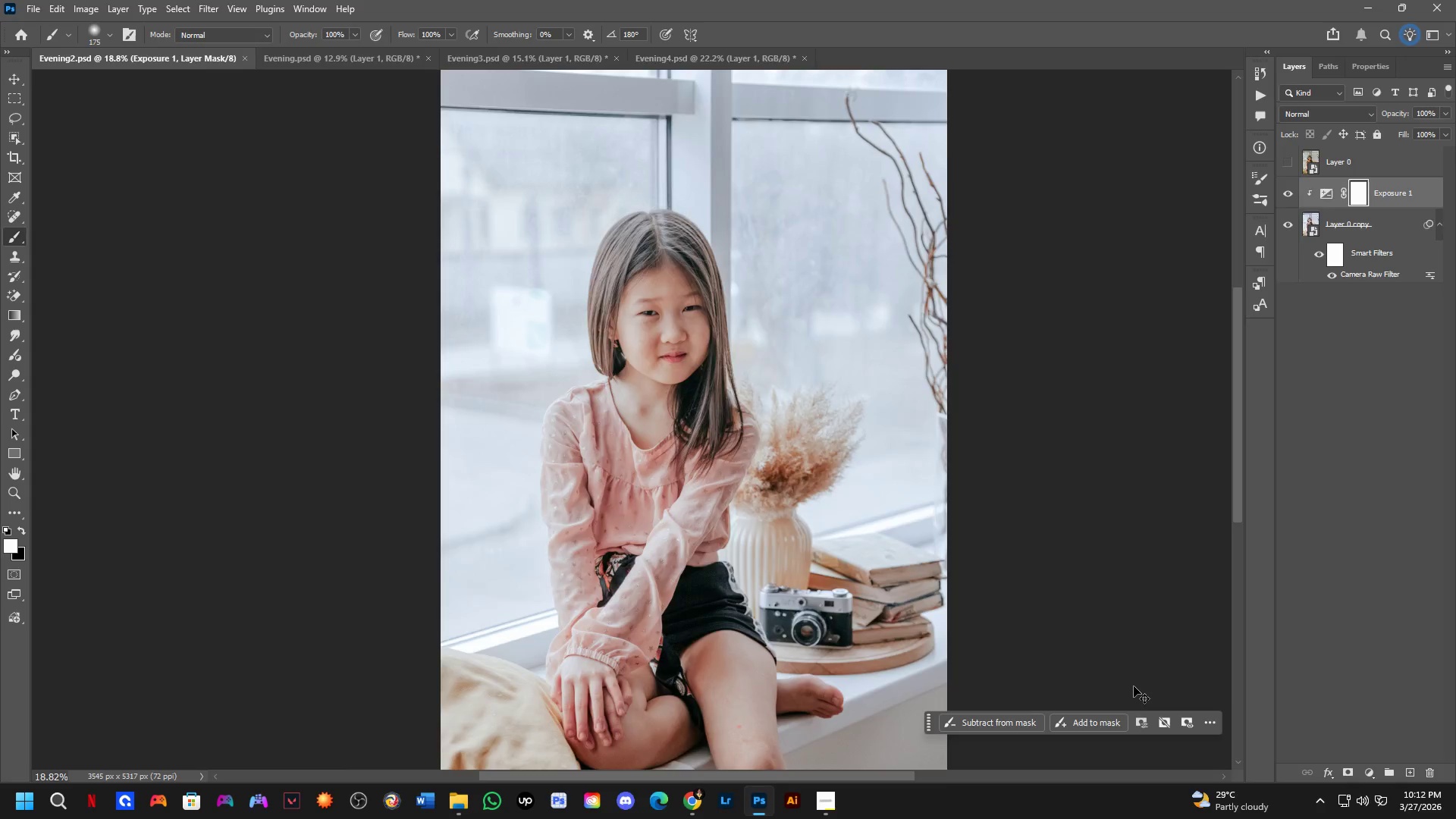 
key(Control+Tab)
 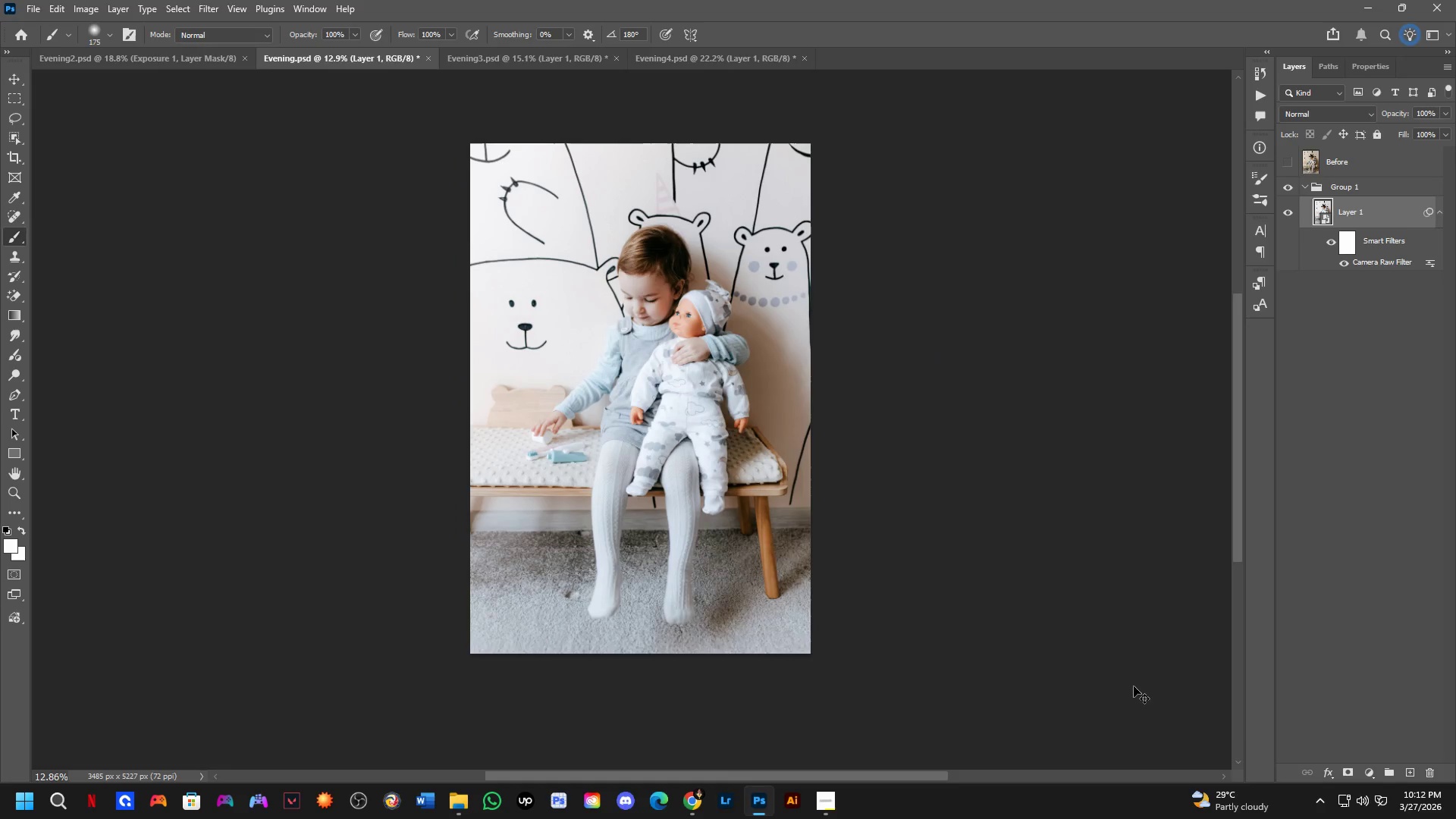 
key(Control+ControlLeft)
 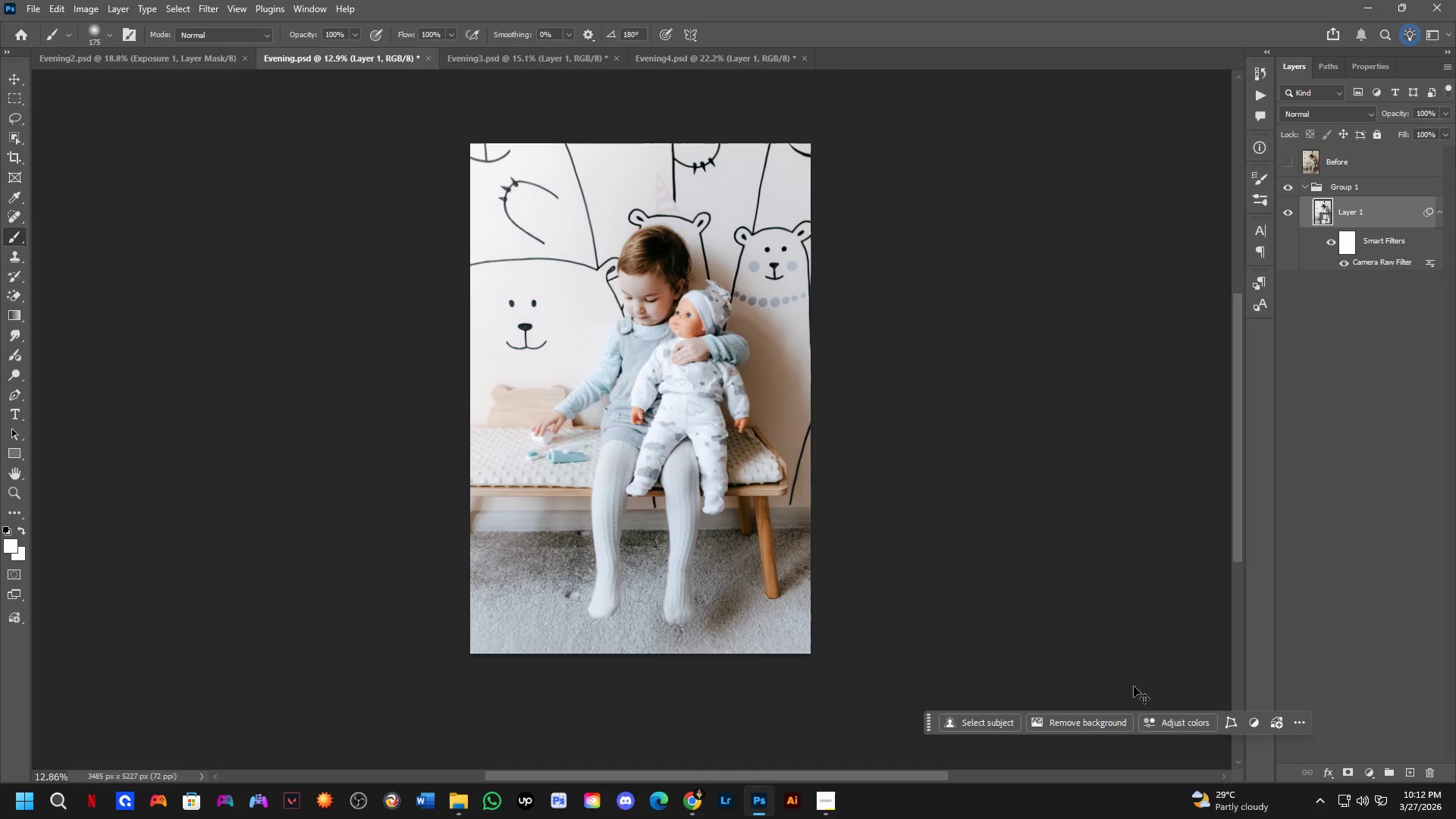 
key(Control+S)
 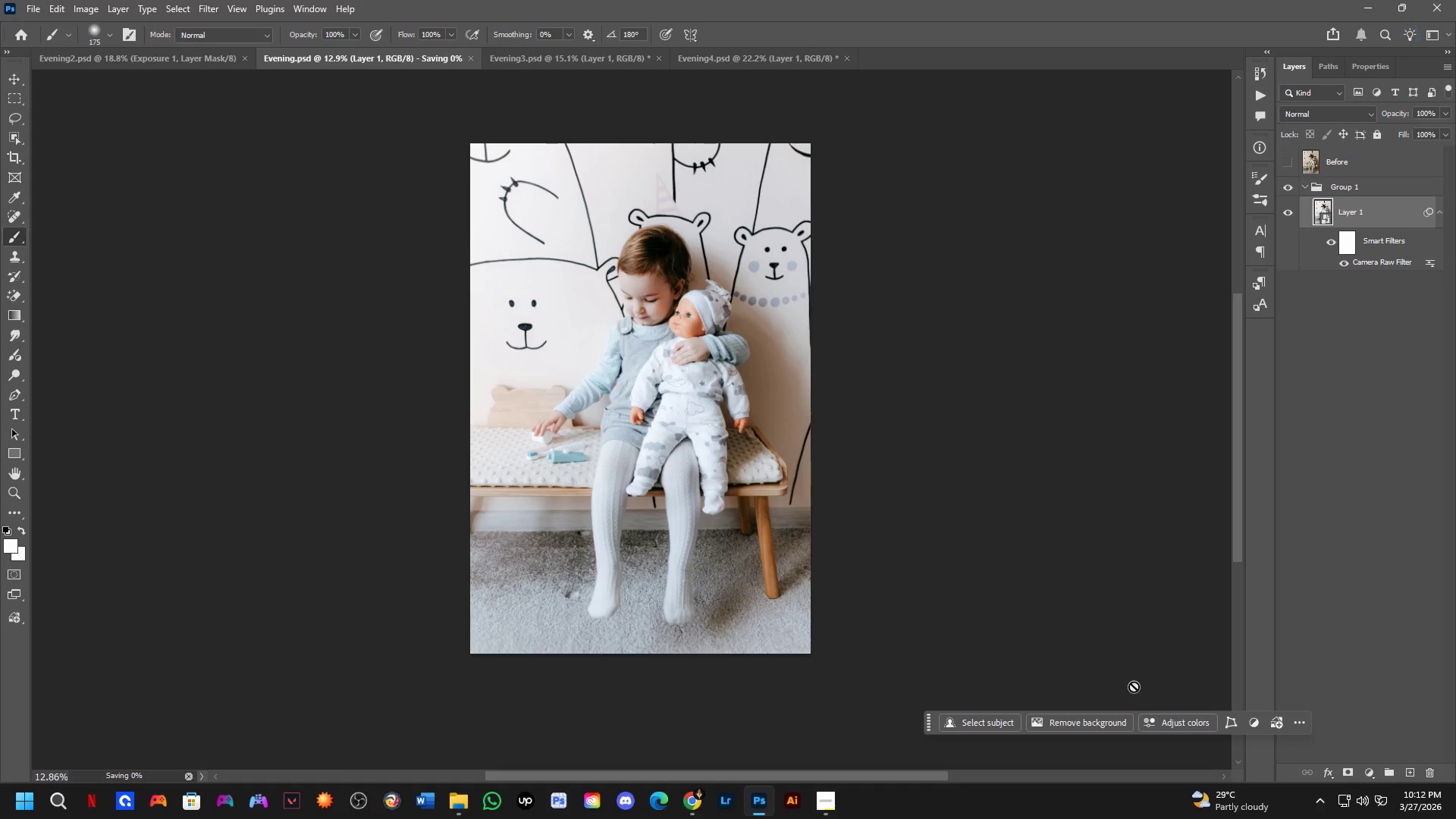 
key(Control+ControlLeft)
 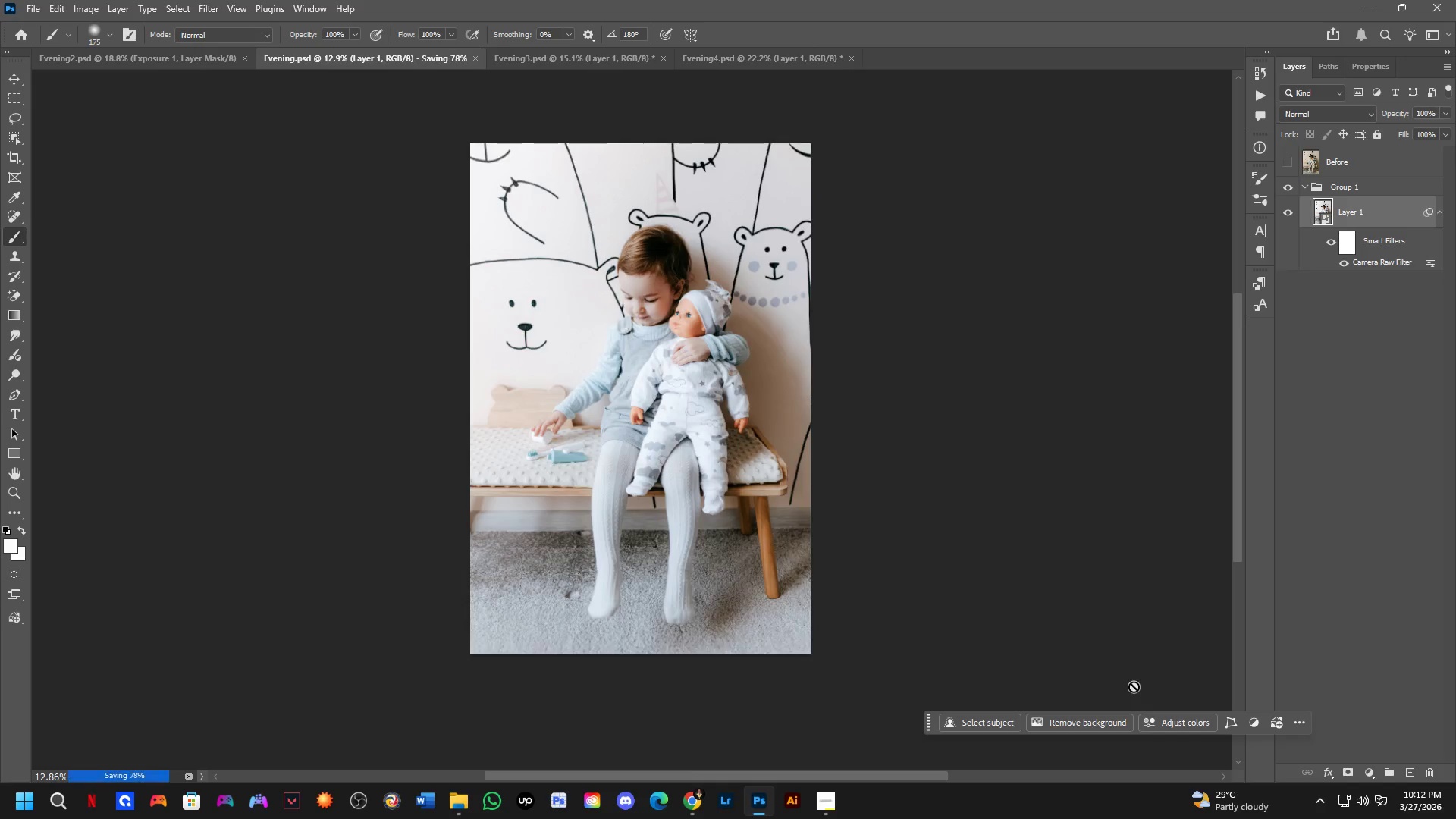 
key(Control+Tab)
 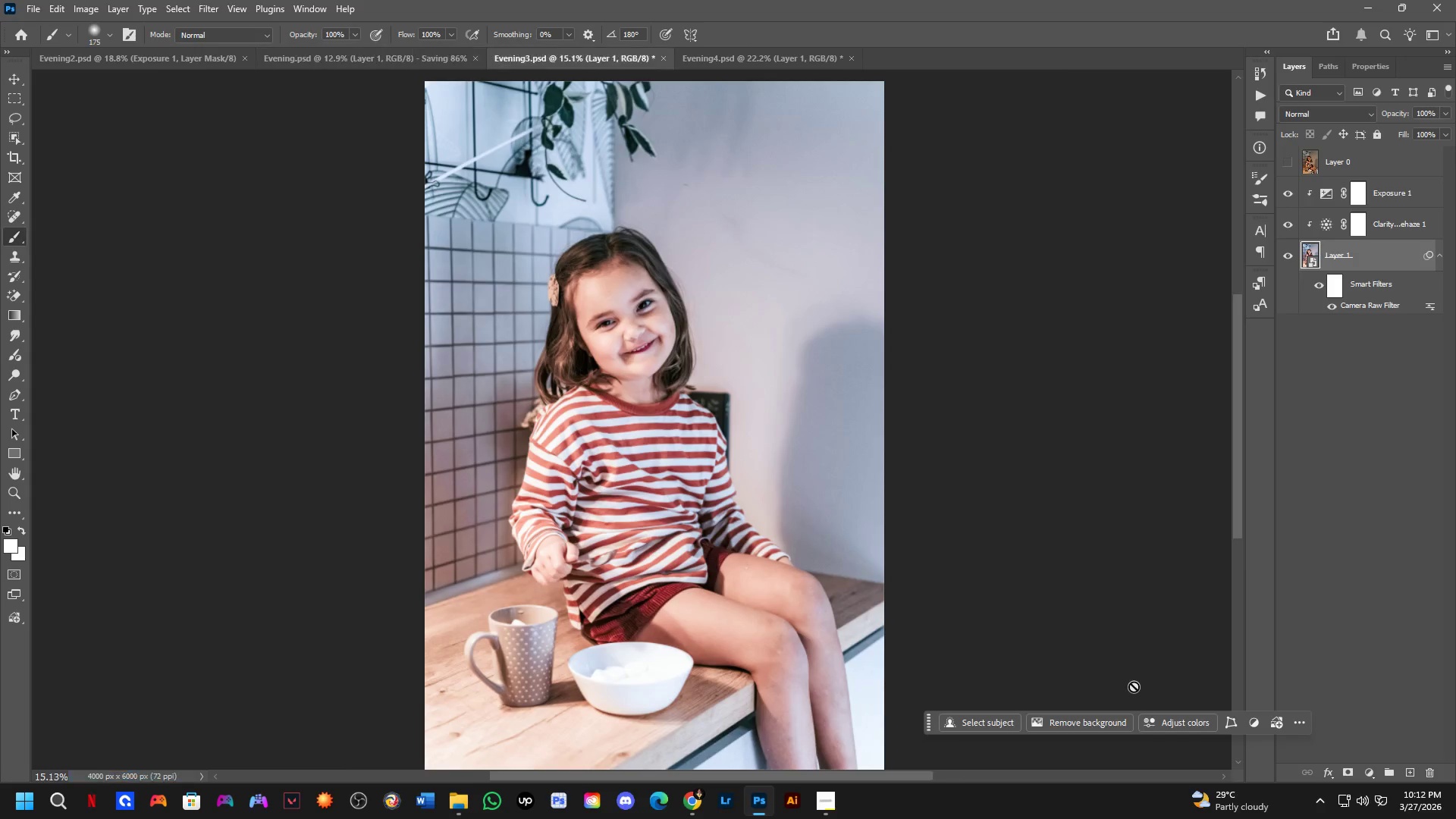 
key(Control+S)
 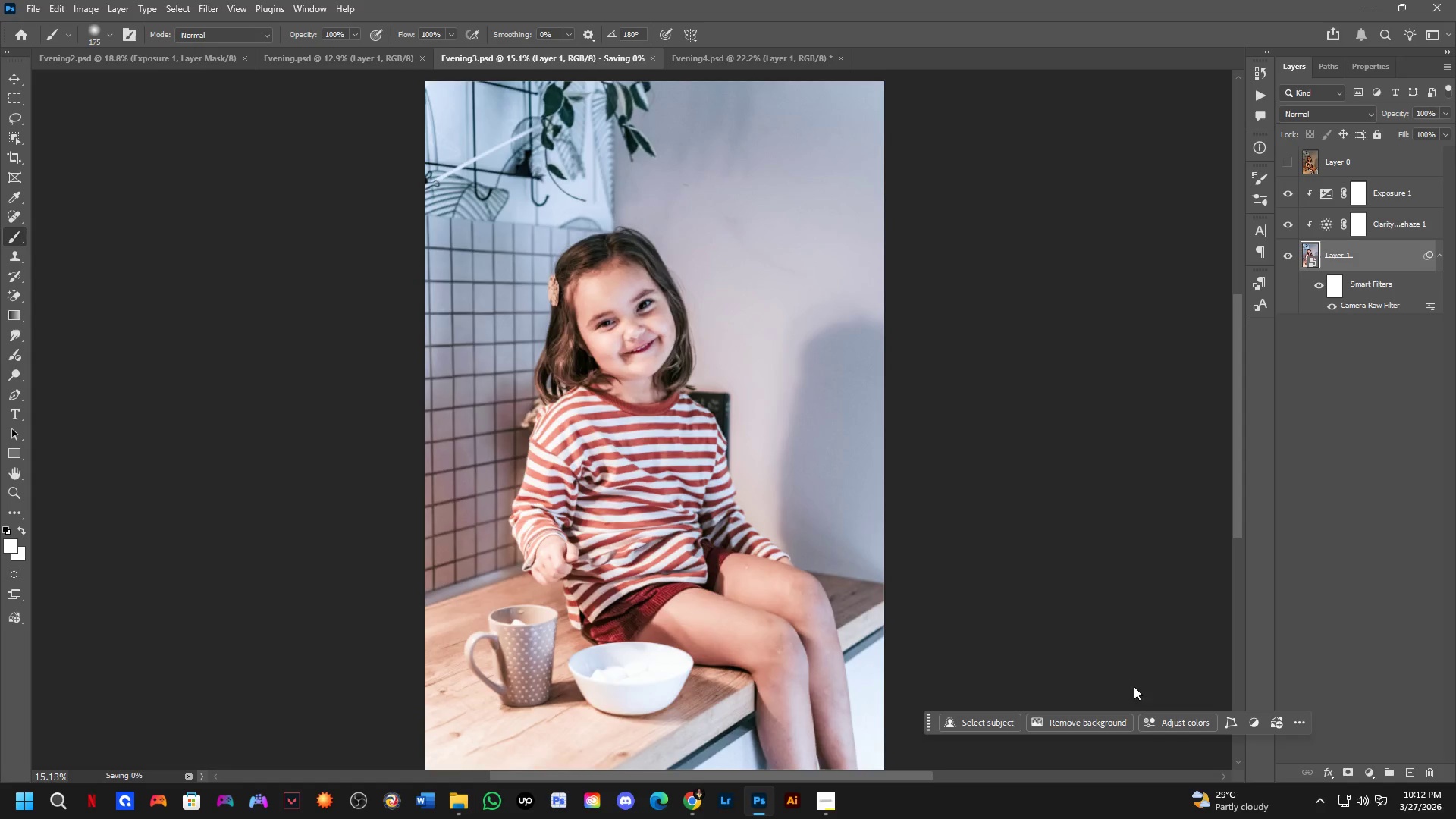 
key(Control+ControlLeft)
 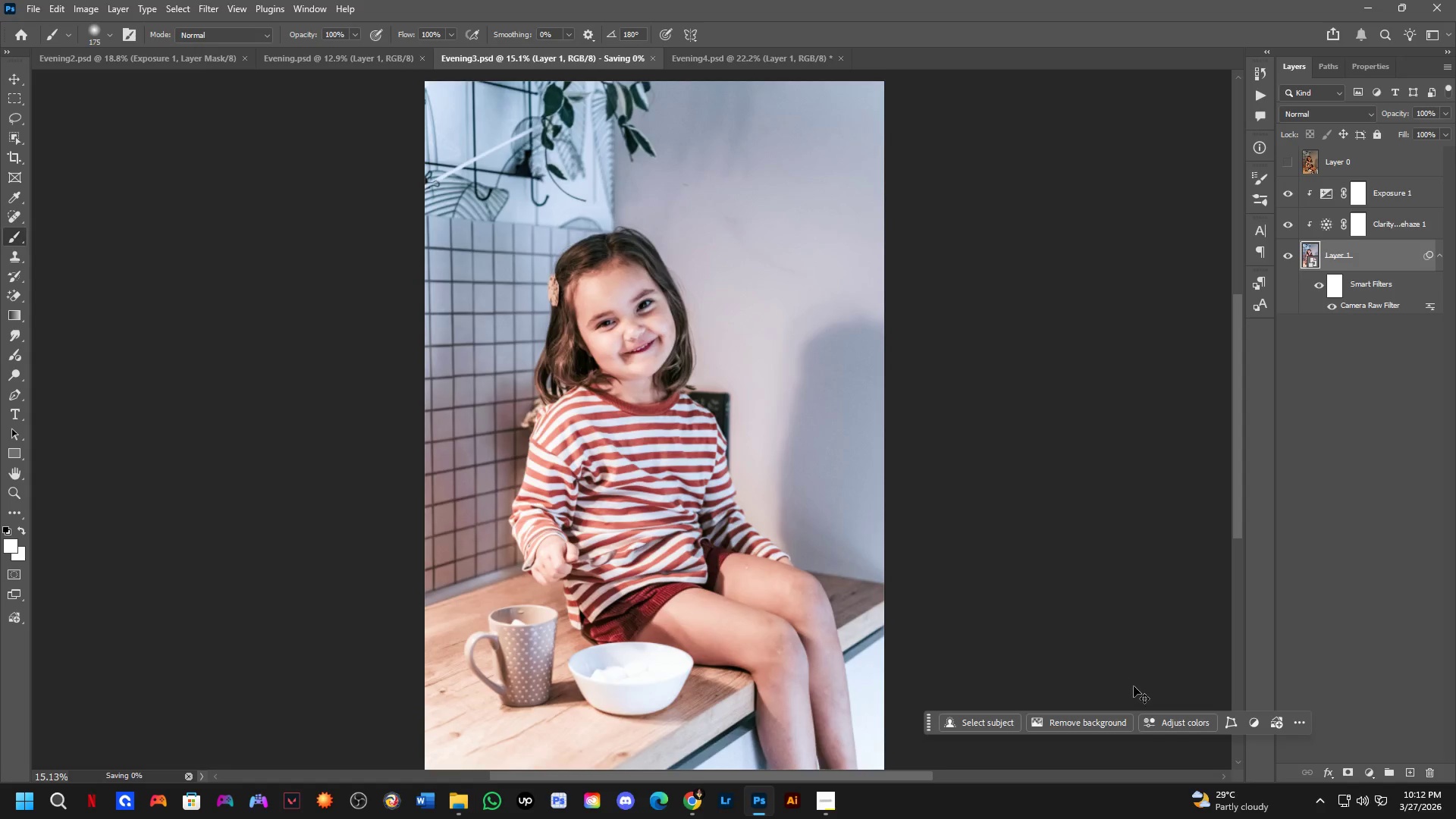 
key(Control+Tab)
 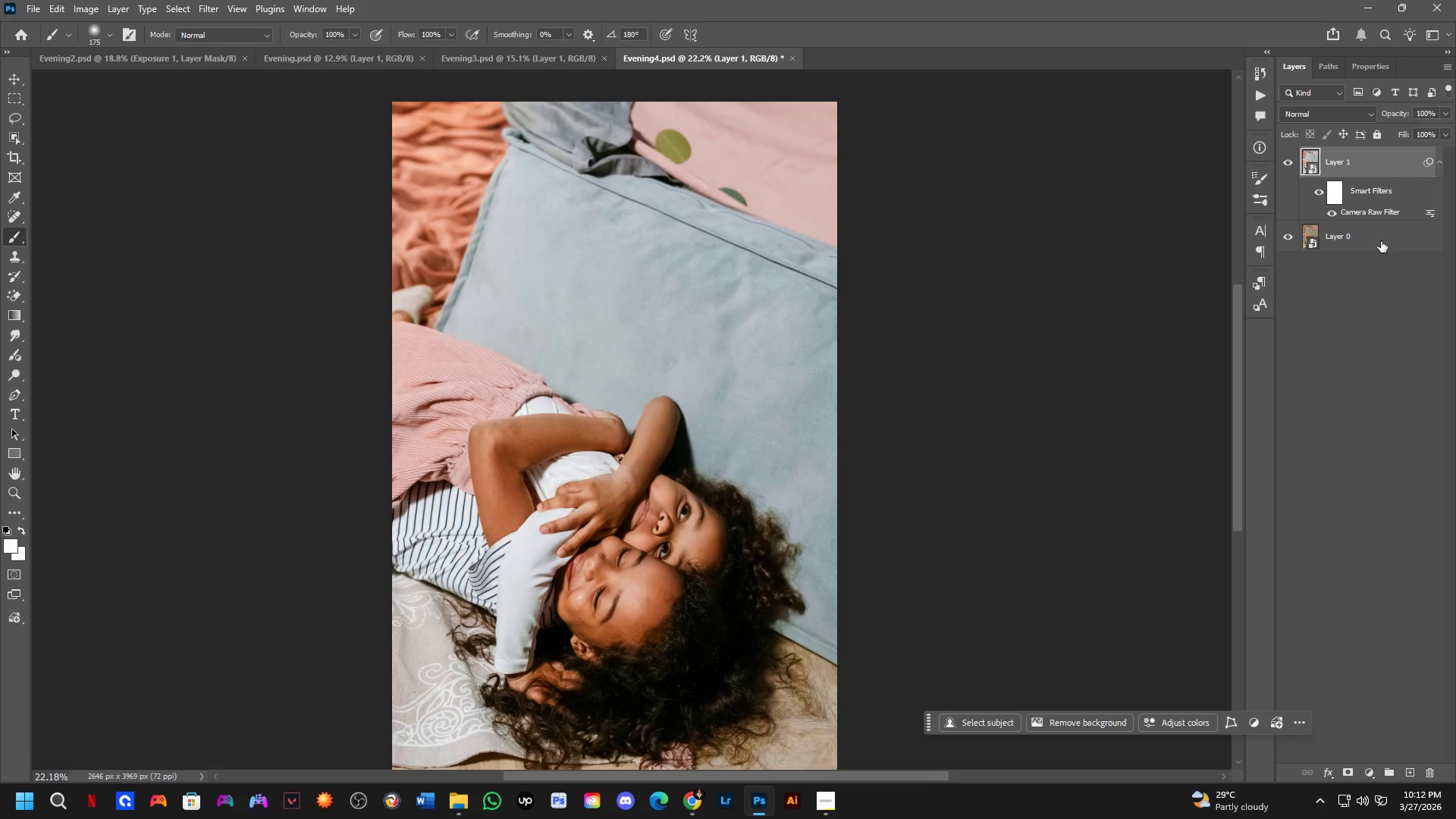 
left_click([1387, 217])
 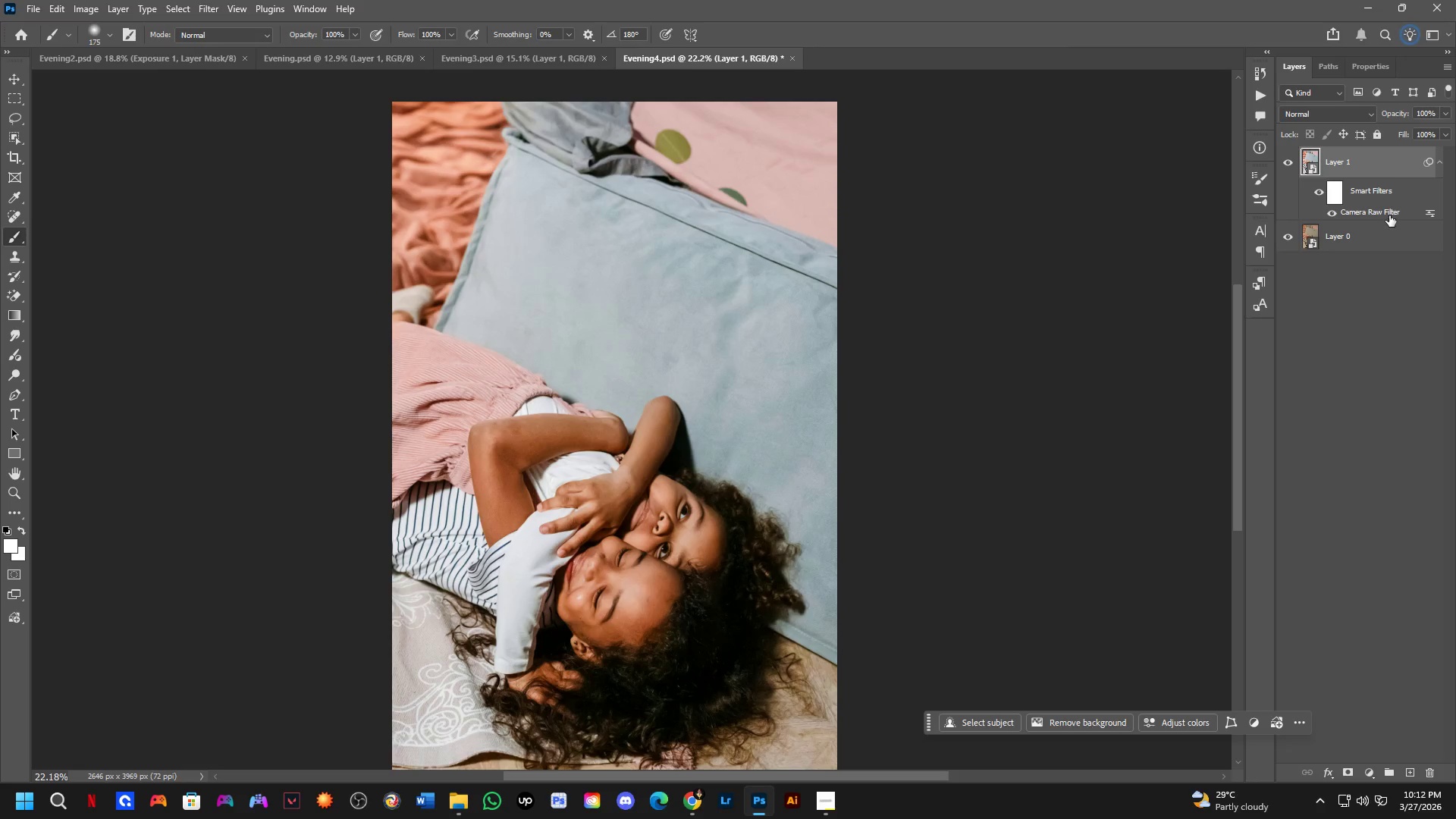 
double_click([1390, 215])
 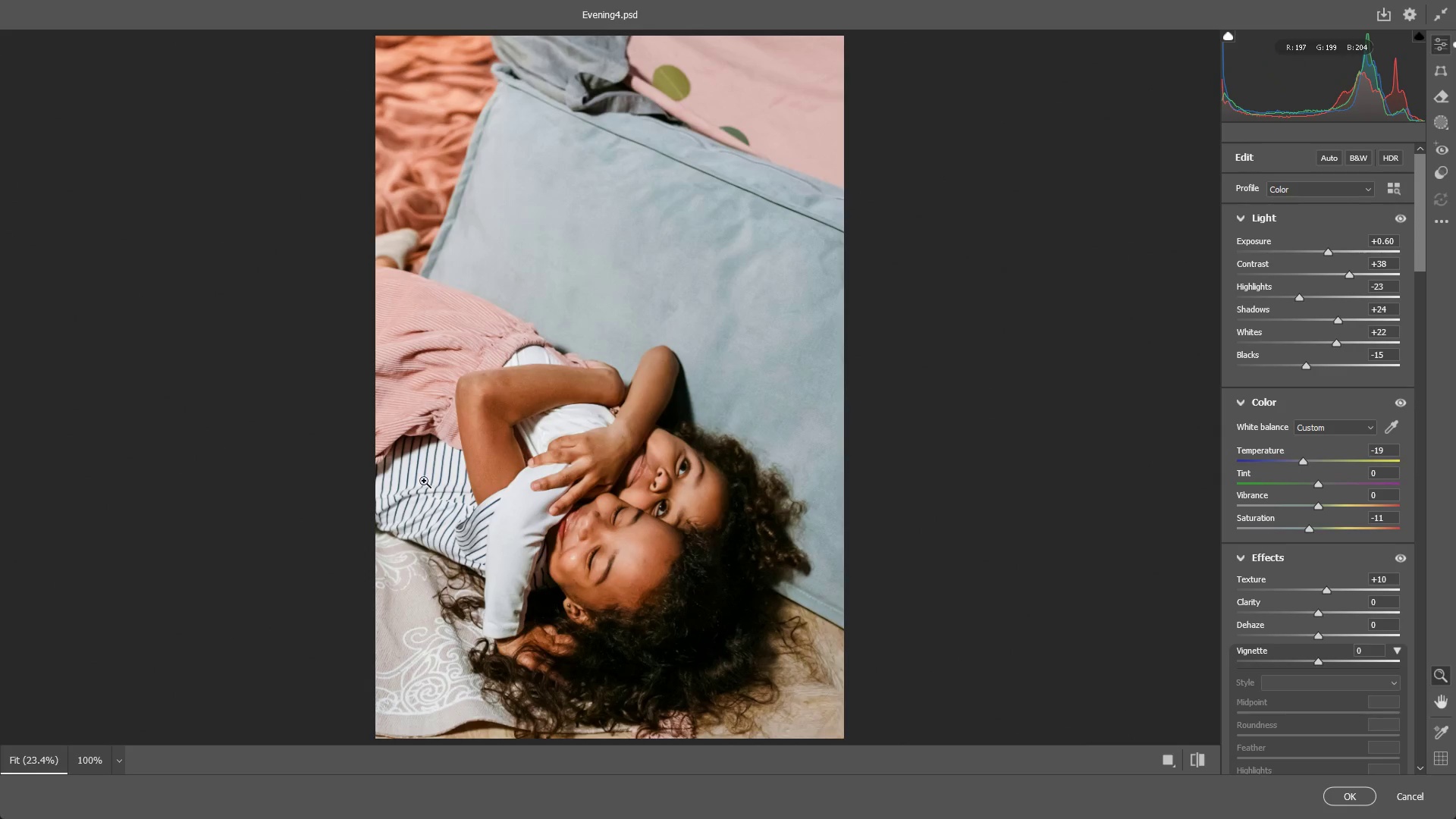 
left_click_drag(start_coordinate=[554, 394], to_coordinate=[615, 394])
 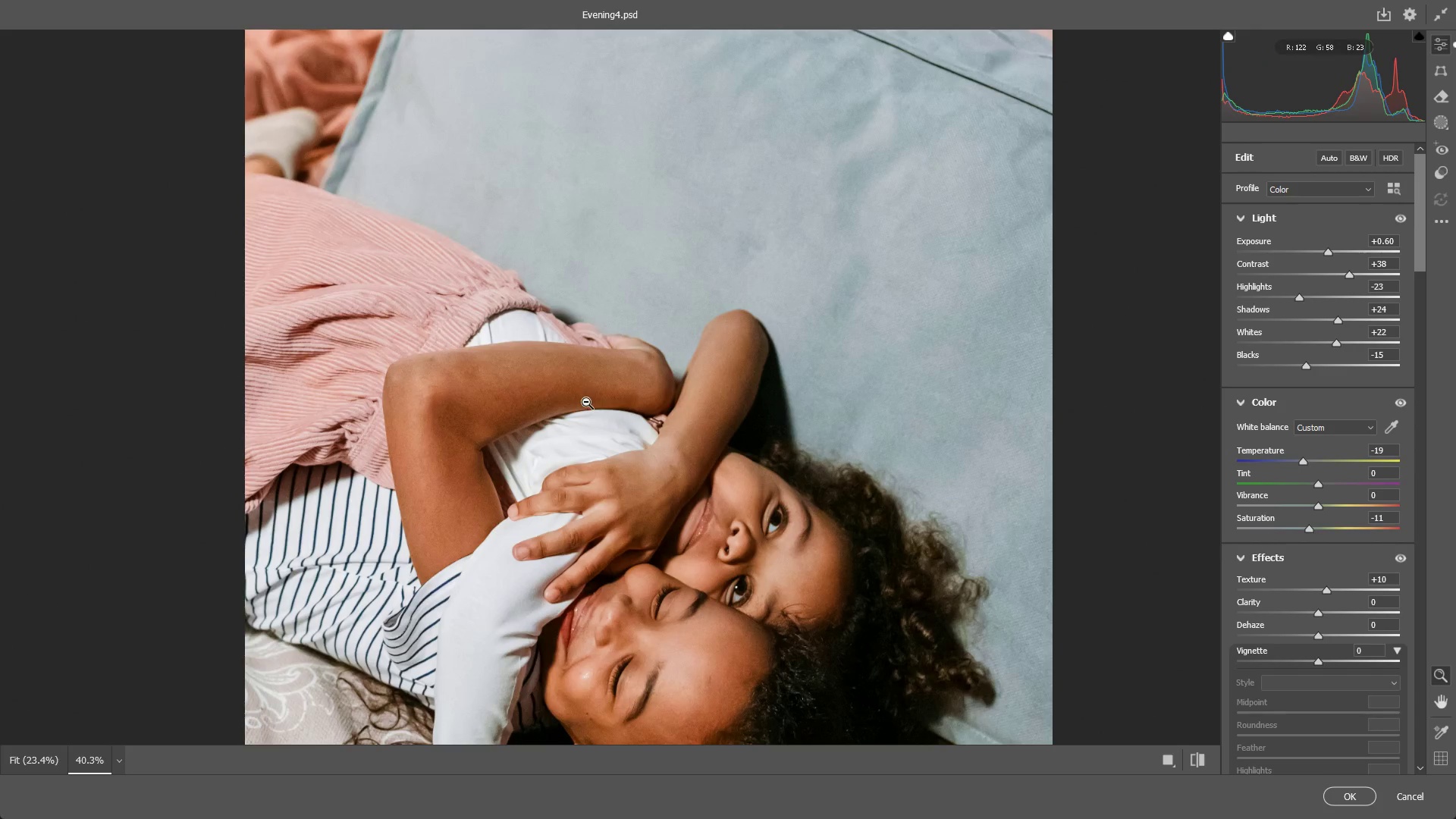 
left_click_drag(start_coordinate=[742, 466], to_coordinate=[704, 422])
 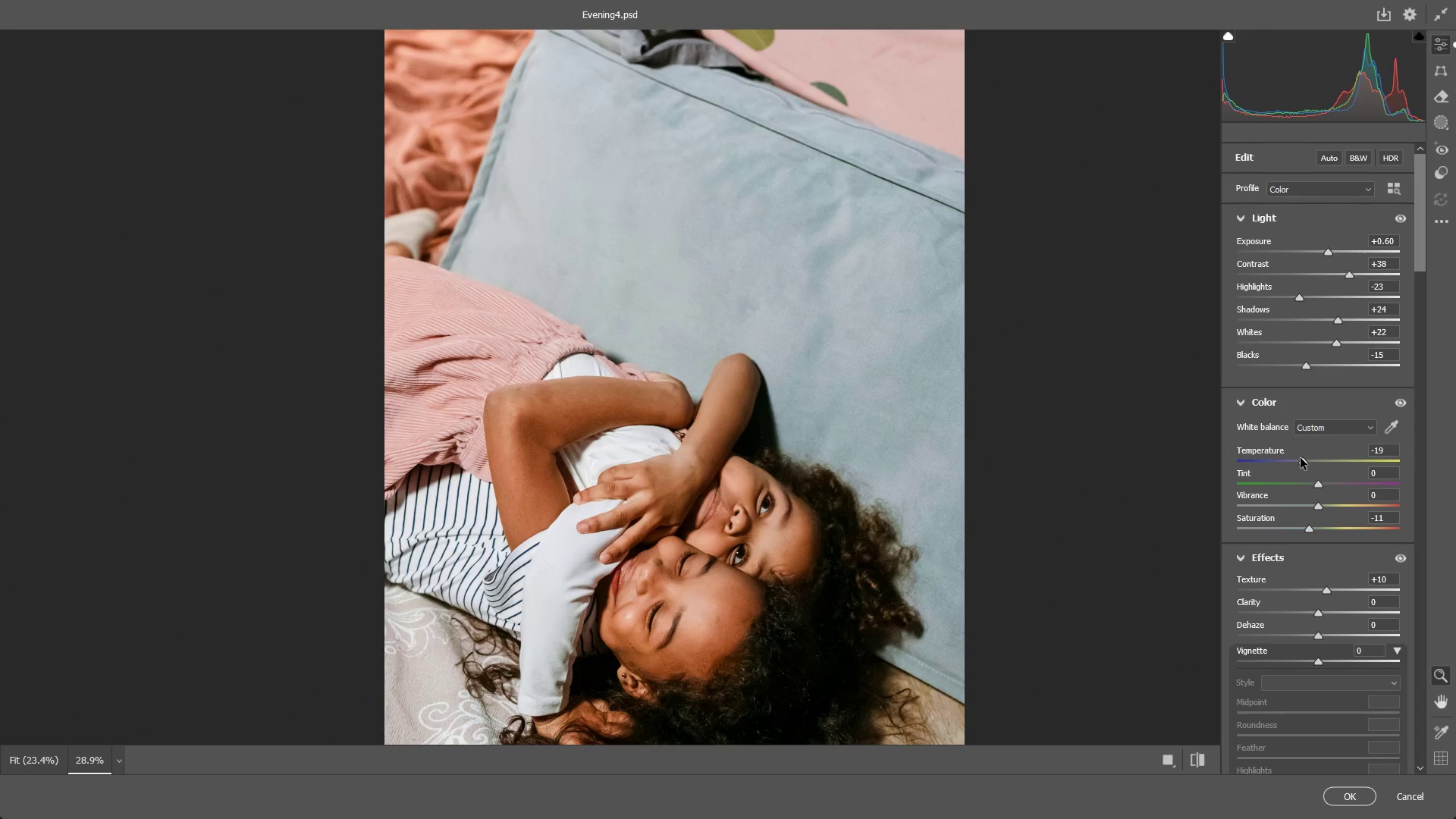 
left_click_drag(start_coordinate=[1301, 463], to_coordinate=[1295, 459])
 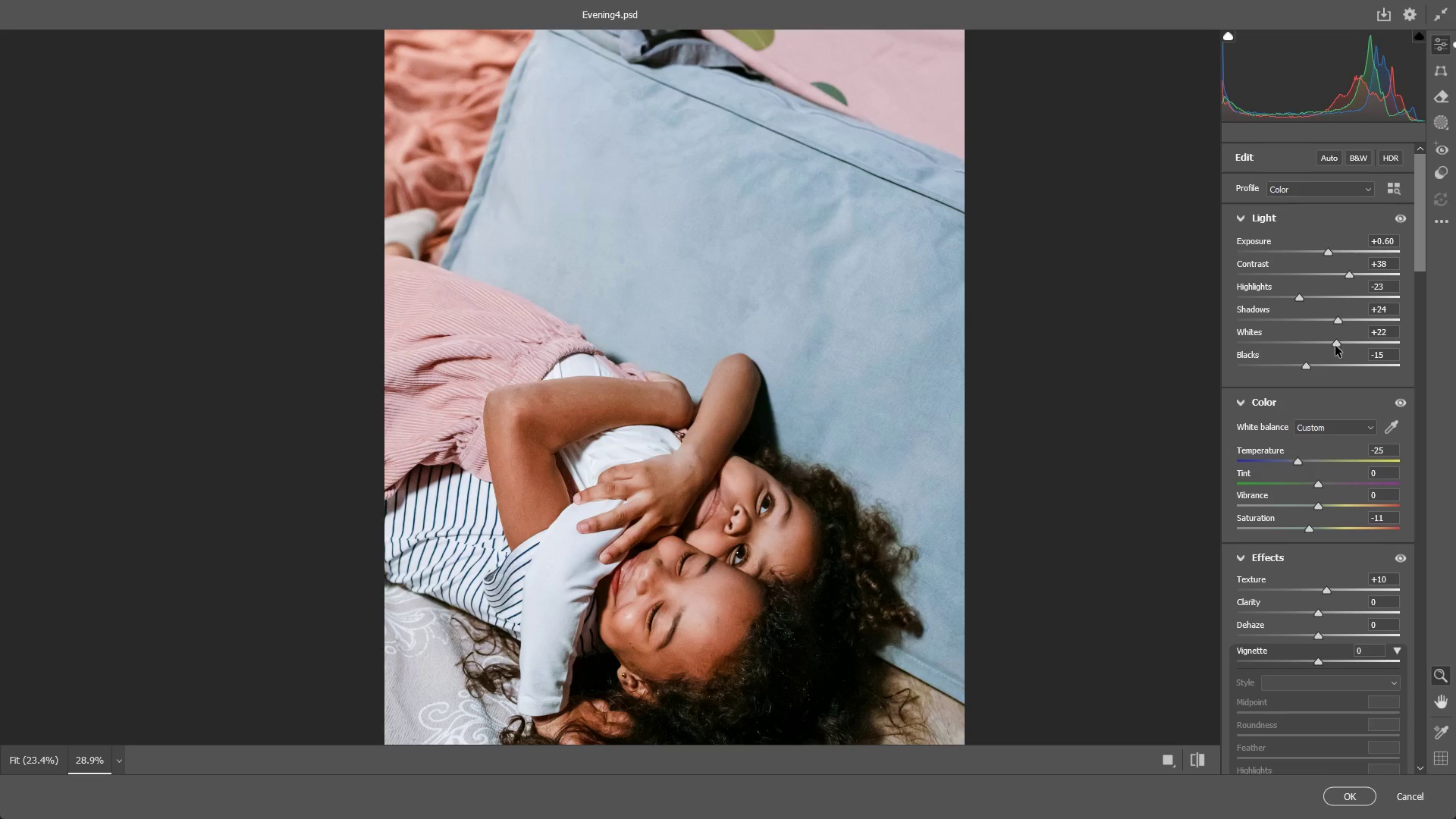 
left_click_drag(start_coordinate=[1335, 343], to_coordinate=[1323, 353])
 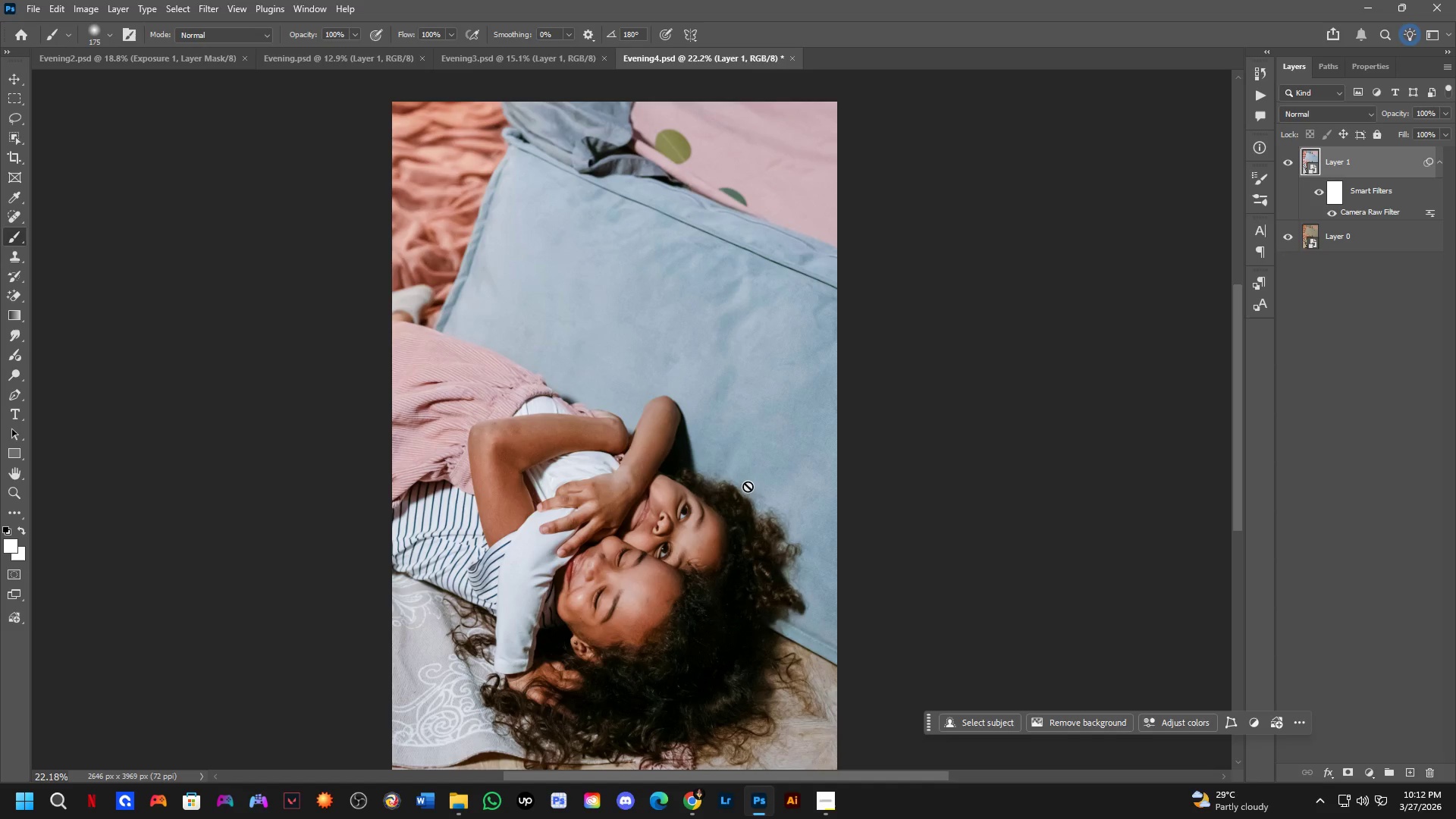 
wait(24.16)
 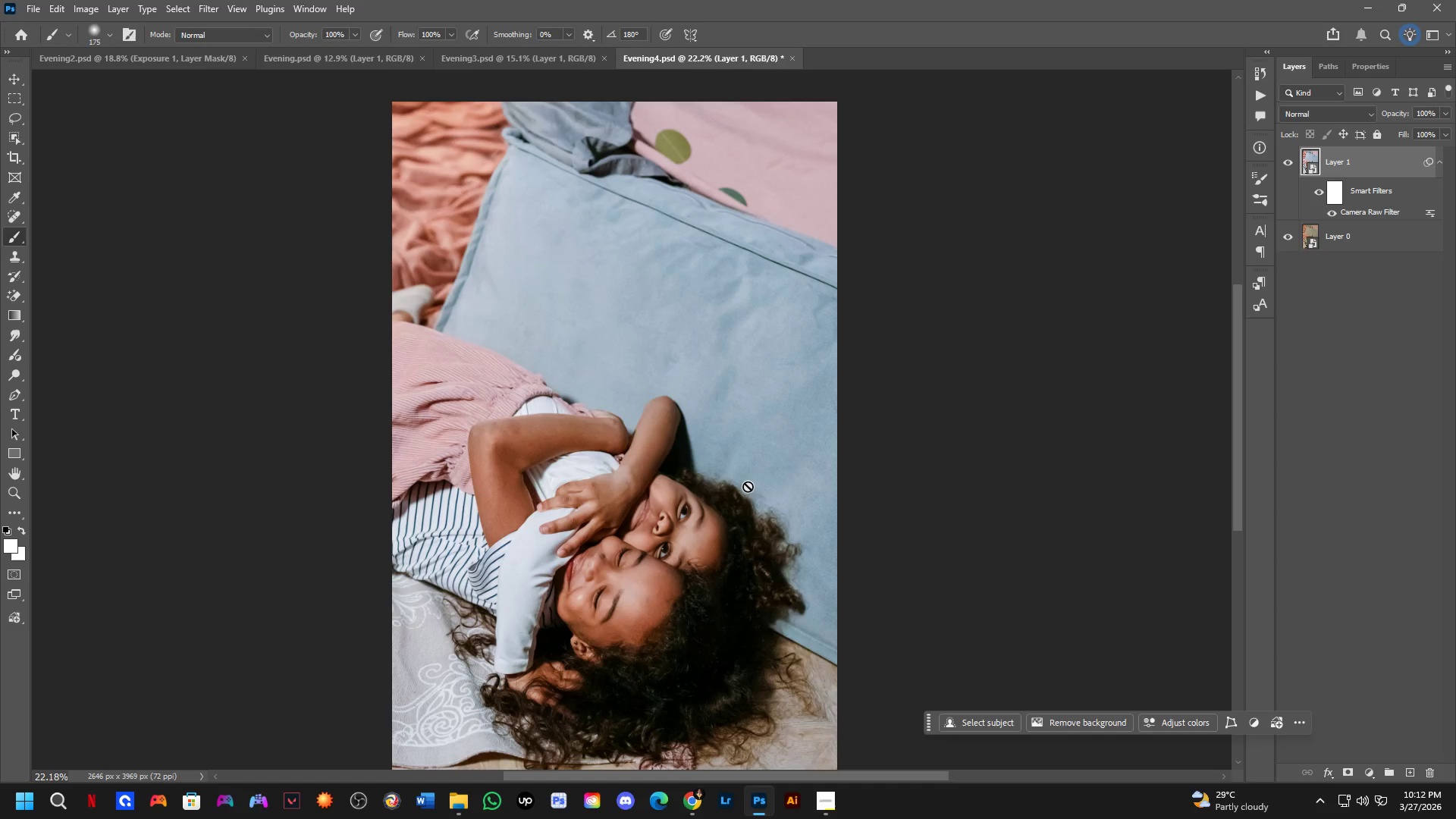 
hold_key(key=ControlLeft, duration=0.42)
 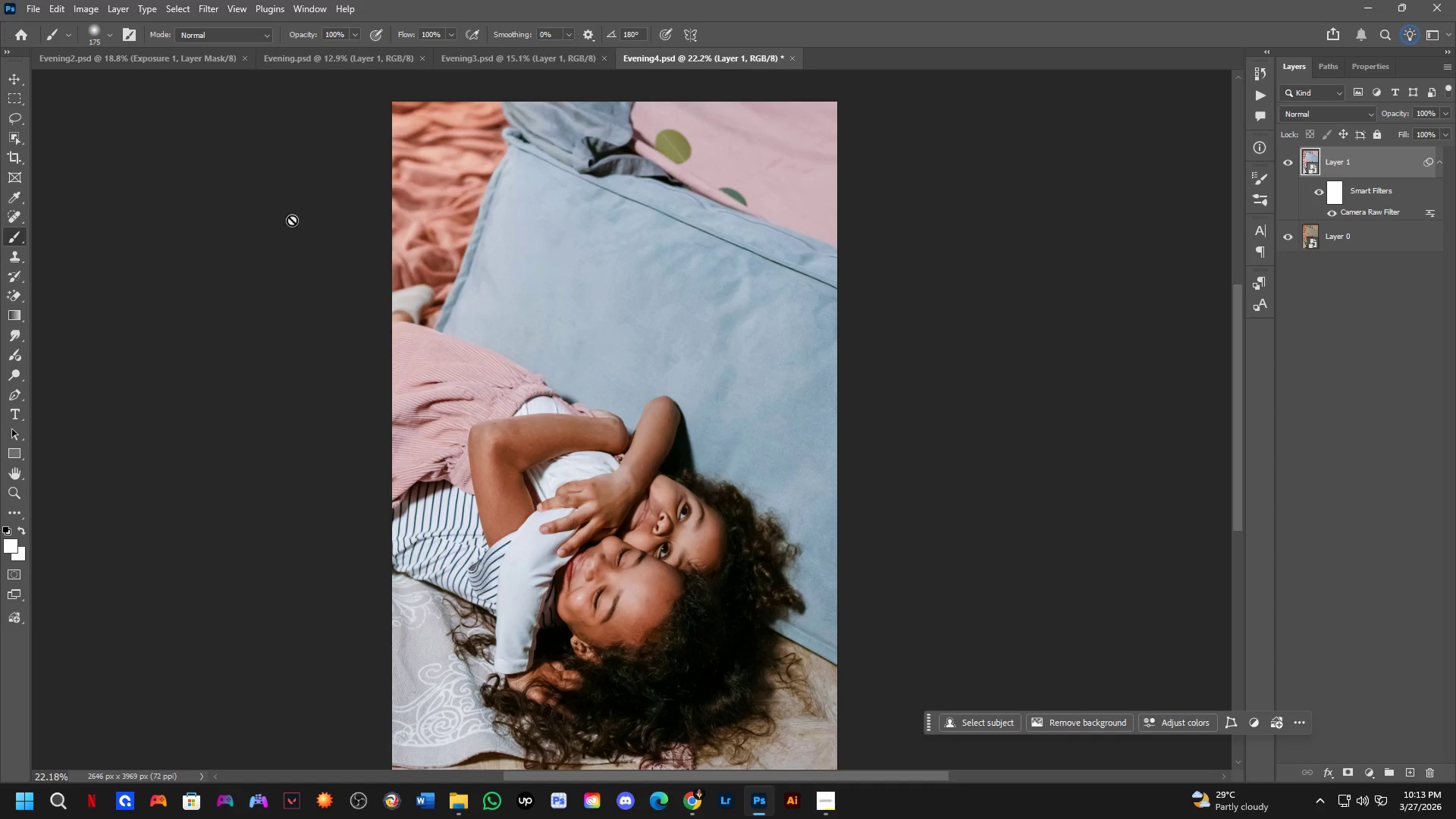 
hold_key(key=ShiftLeft, duration=0.38)
 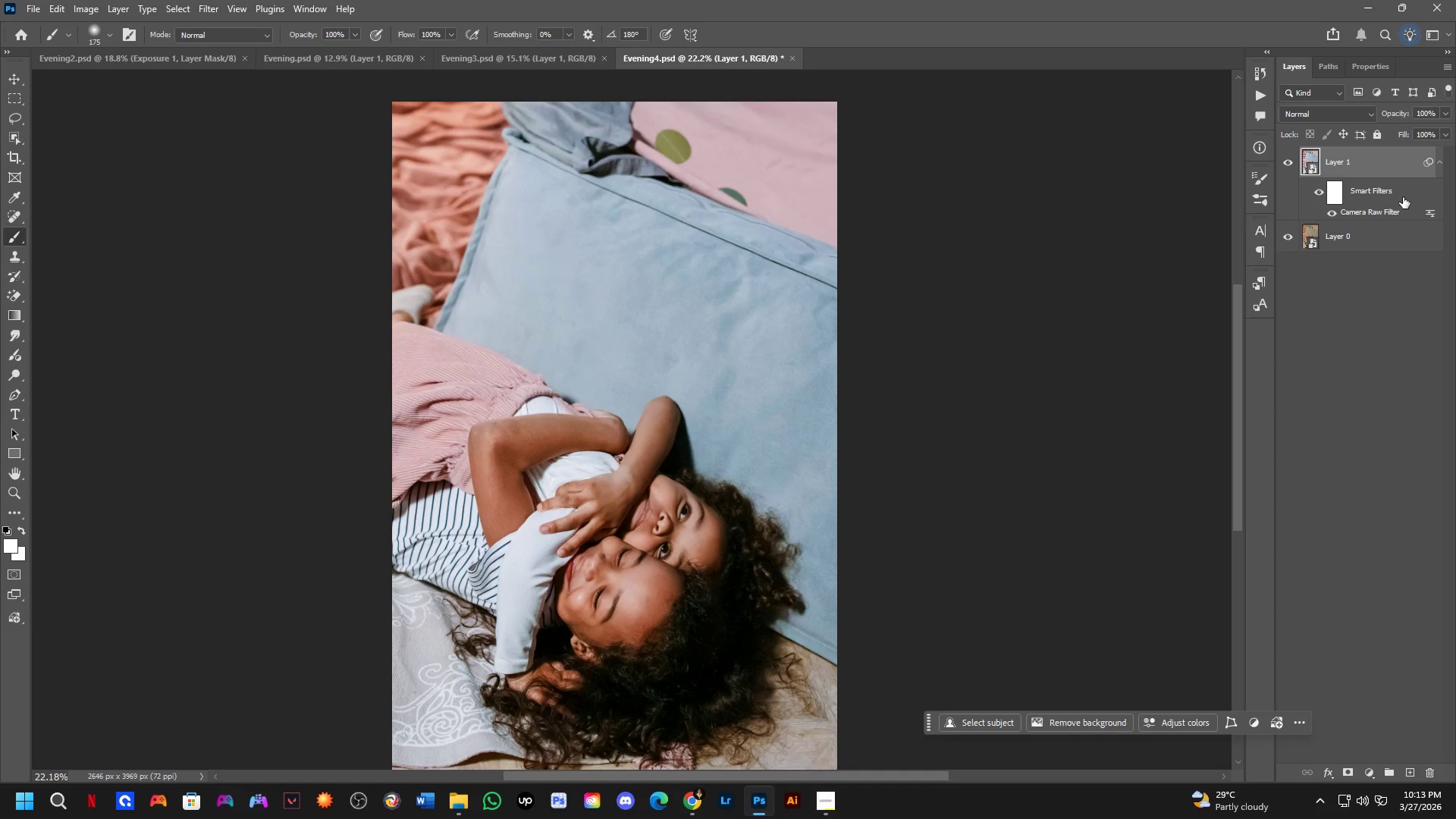 
double_click([1398, 215])
 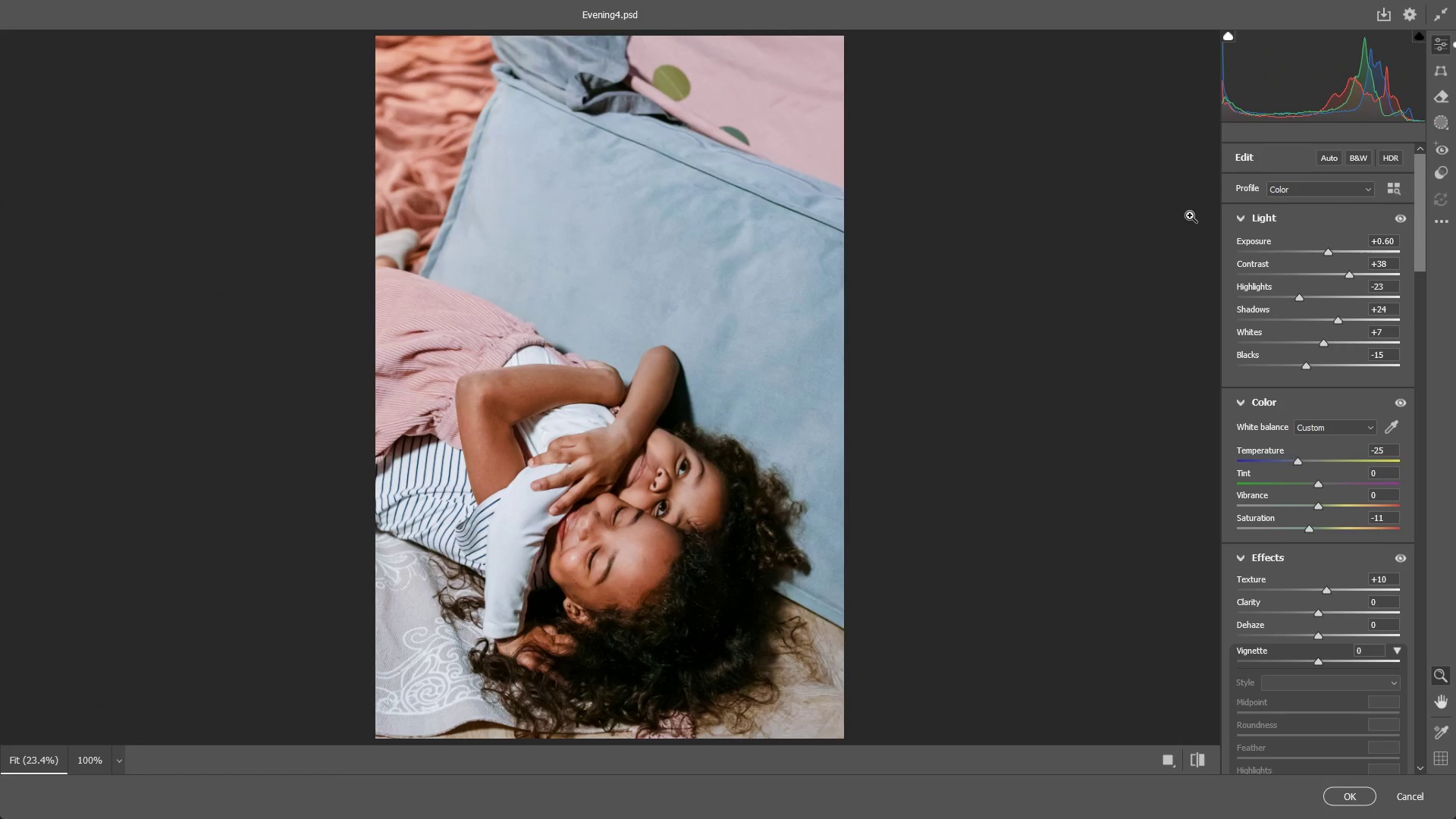 
wait(17.53)
 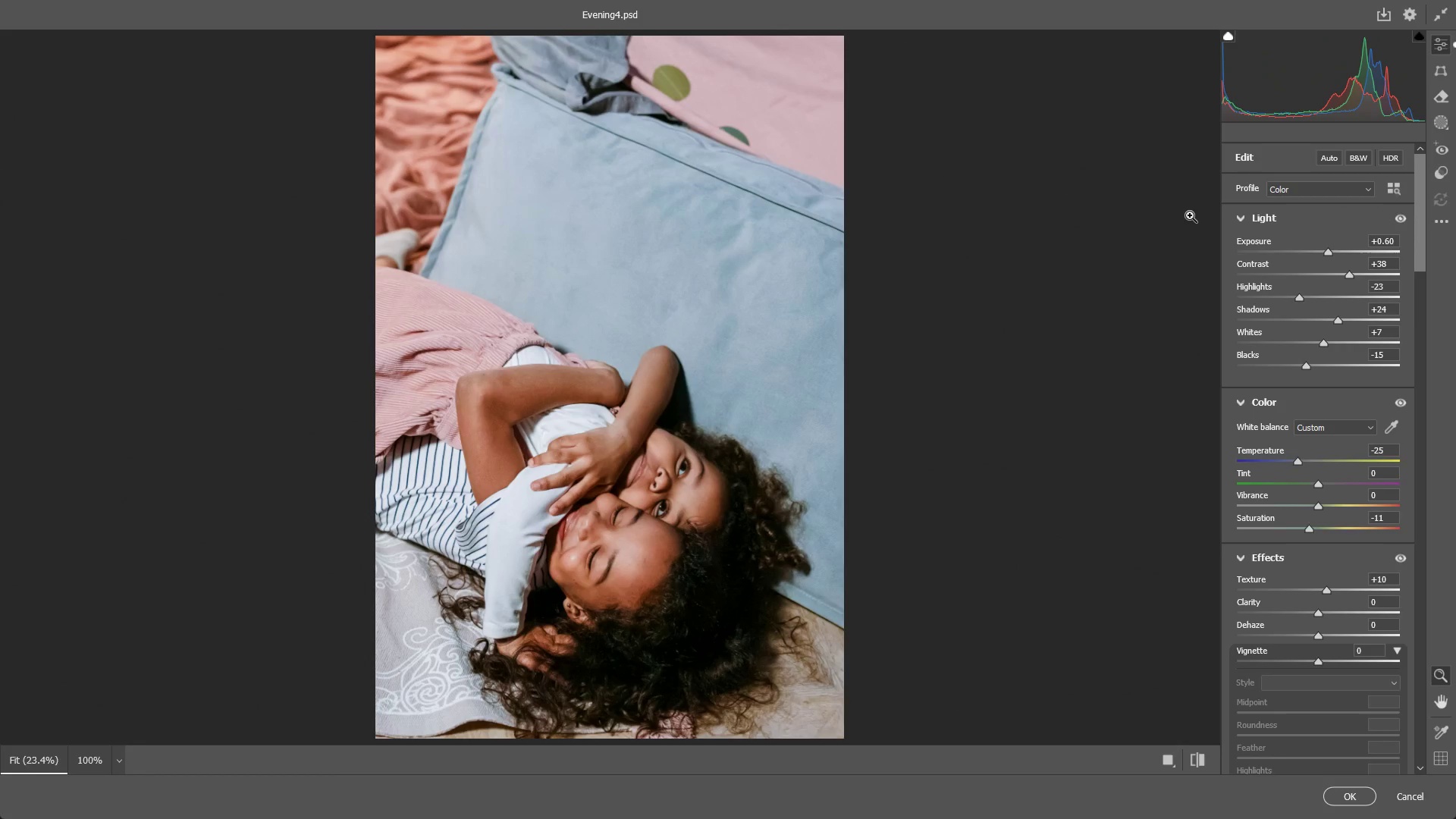 
left_click_drag(start_coordinate=[1329, 255], to_coordinate=[1348, 245])
 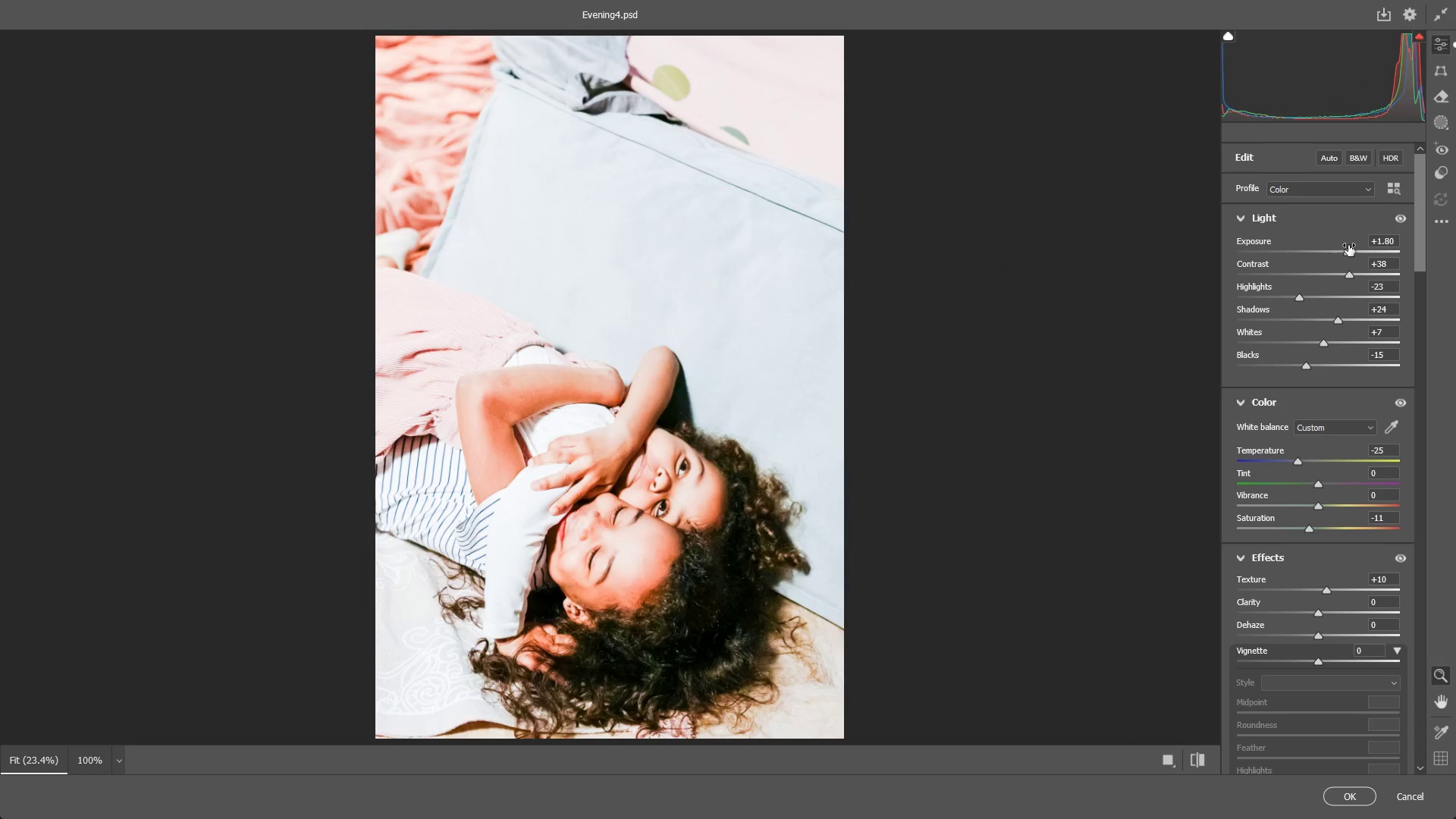 
key(Control+ControlLeft)
 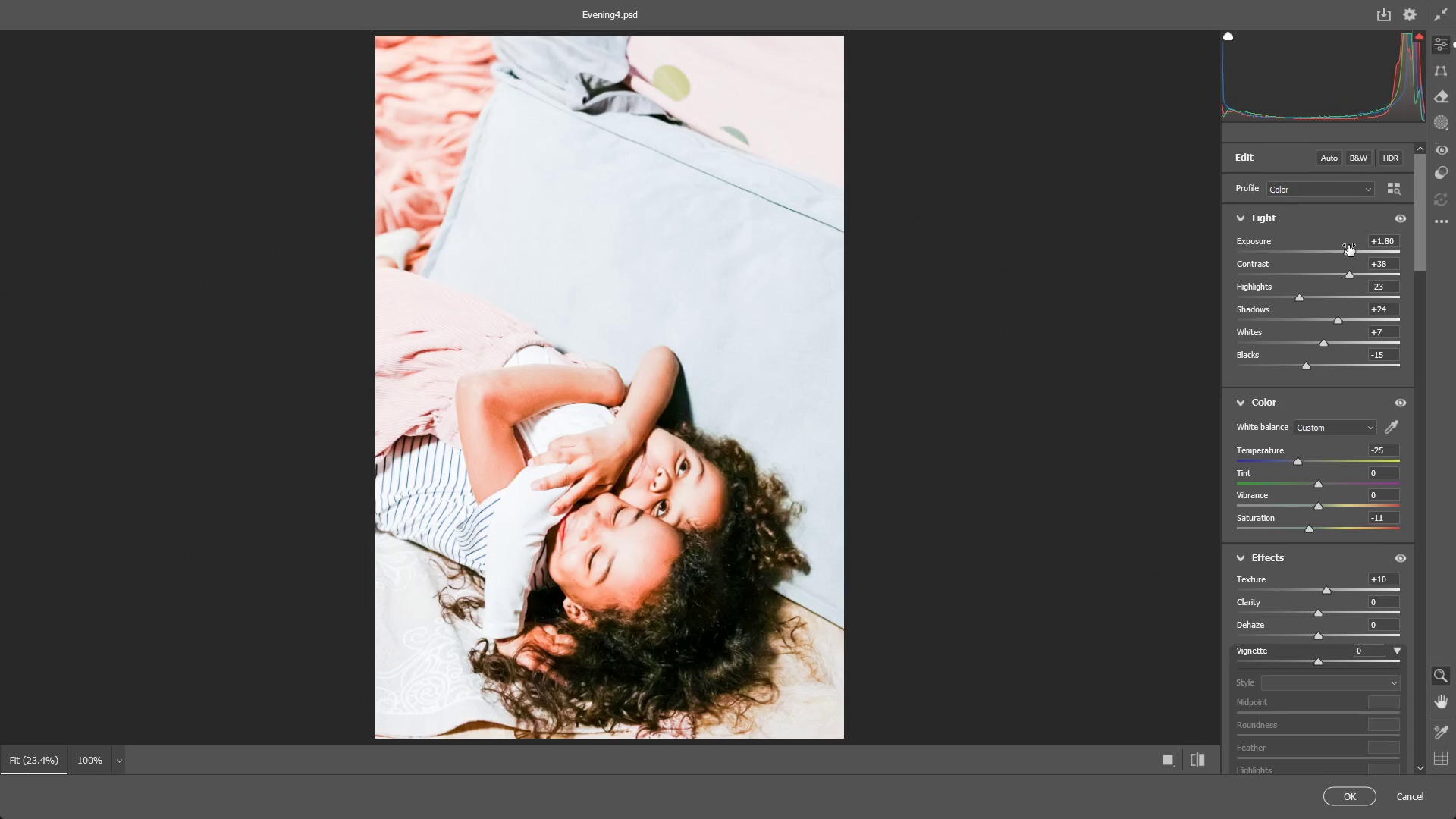 
key(Control+Z)
 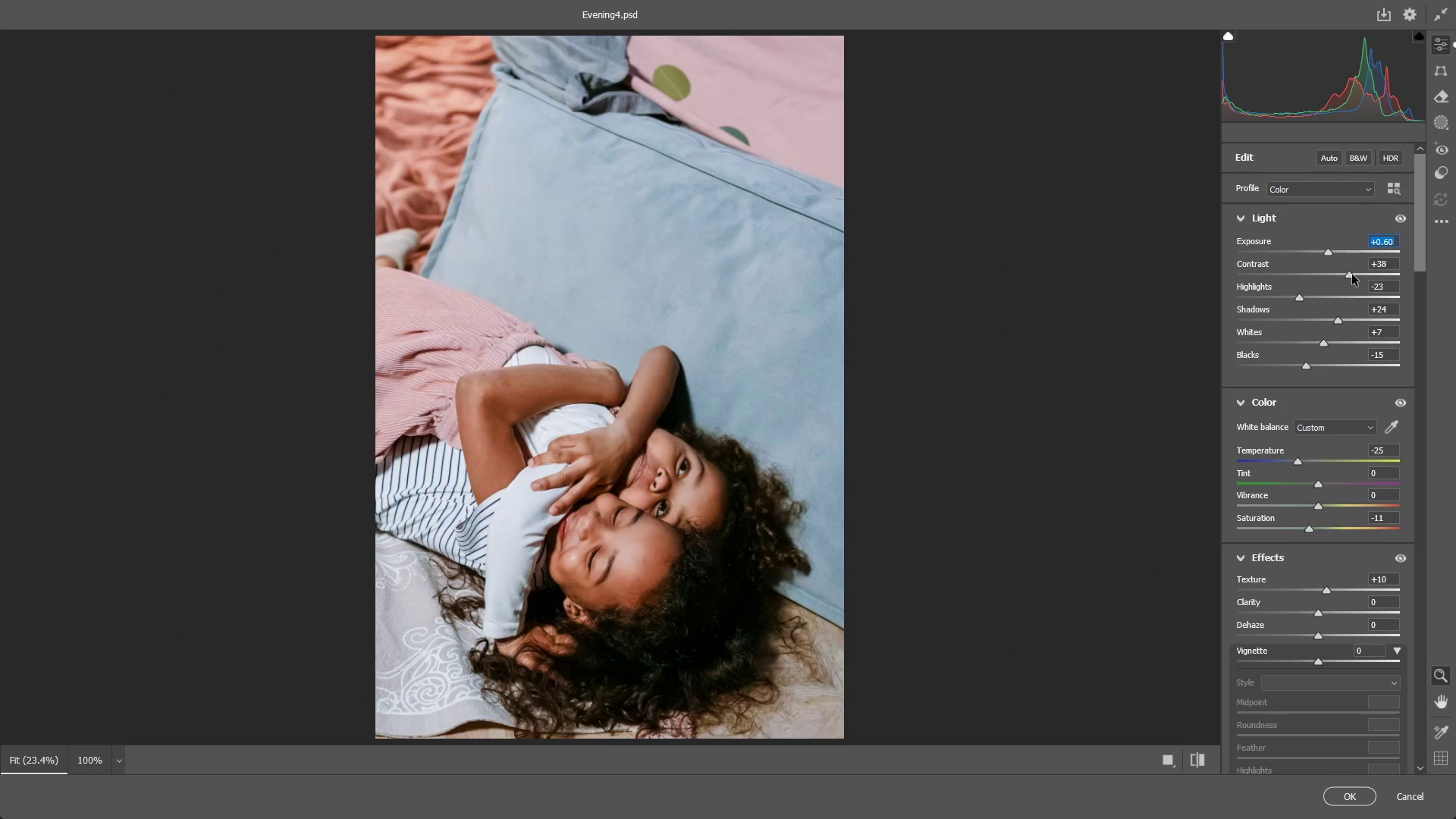 
left_click_drag(start_coordinate=[1352, 275], to_coordinate=[1288, 275])
 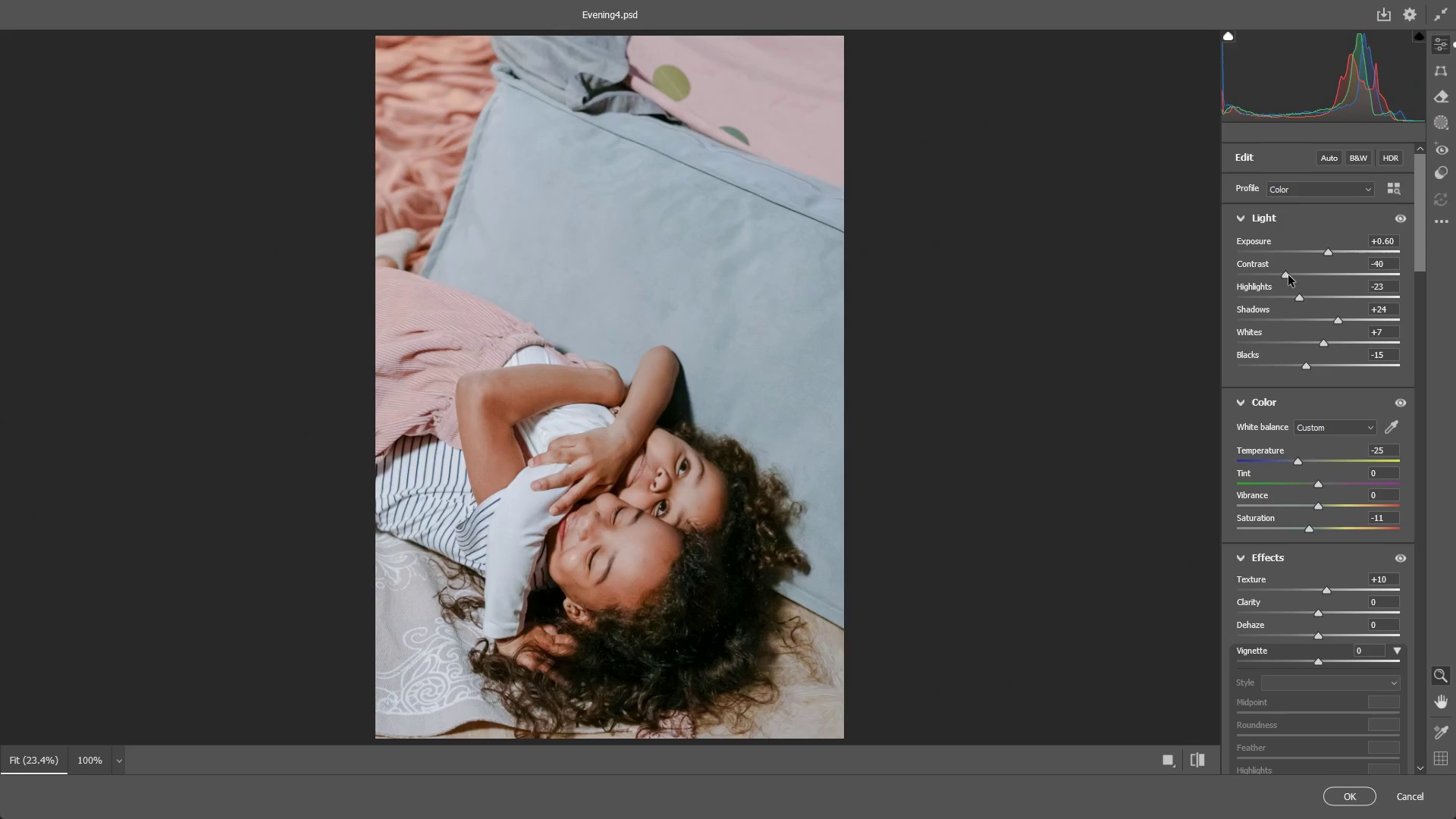 
key(Control+ControlLeft)
 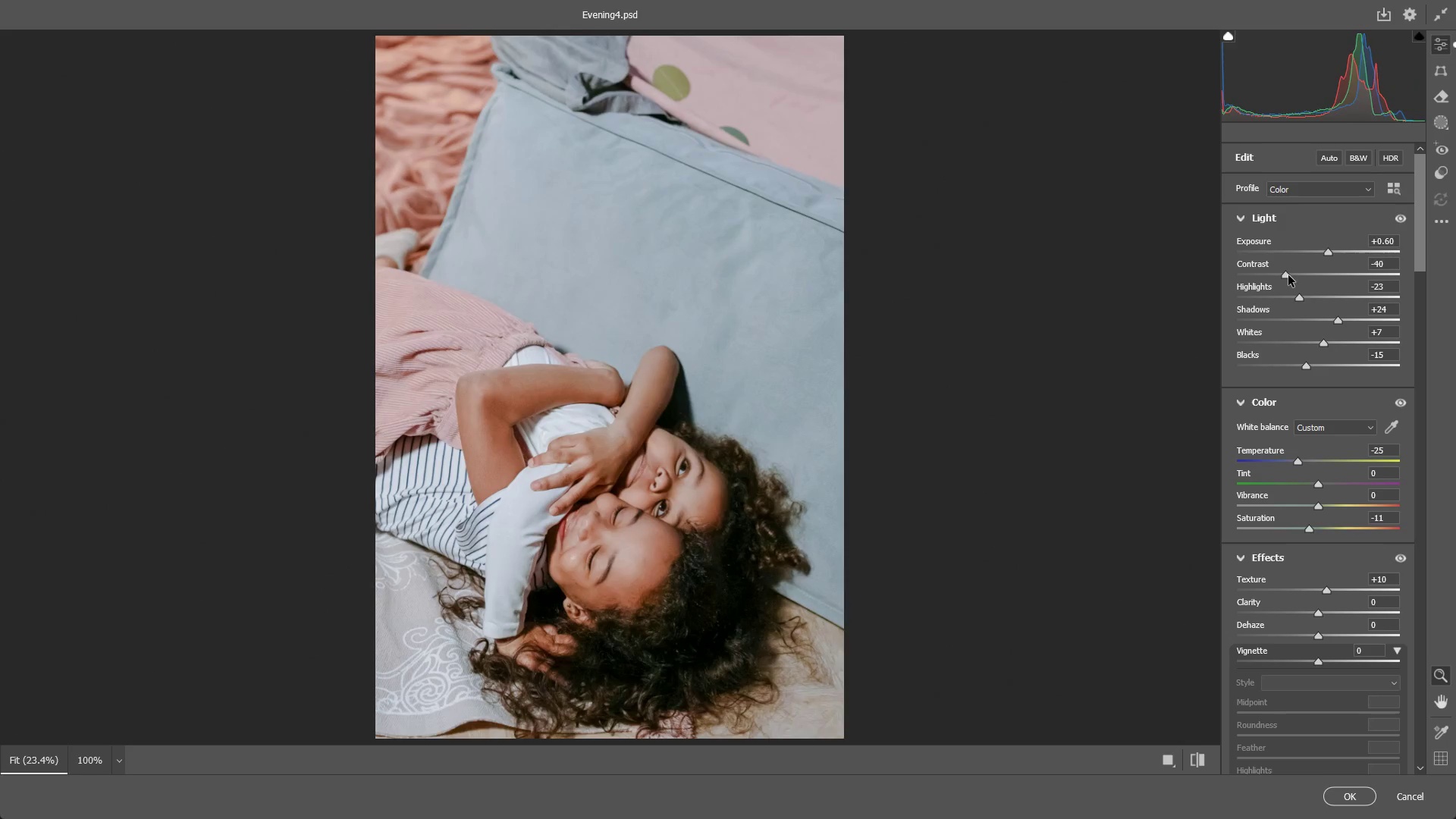 
key(Control+Z)
 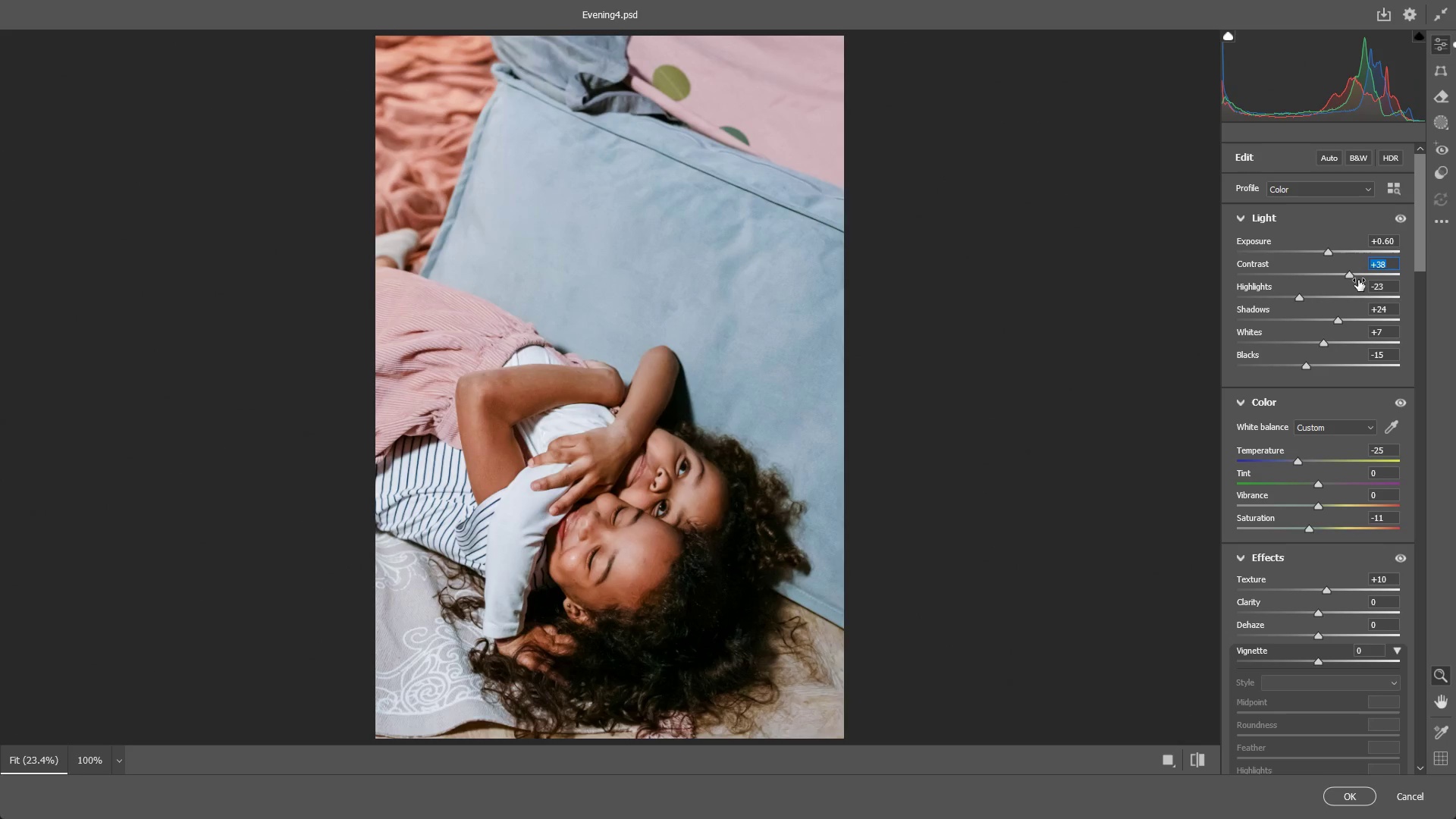 
left_click_drag(start_coordinate=[1354, 274], to_coordinate=[1348, 273])
 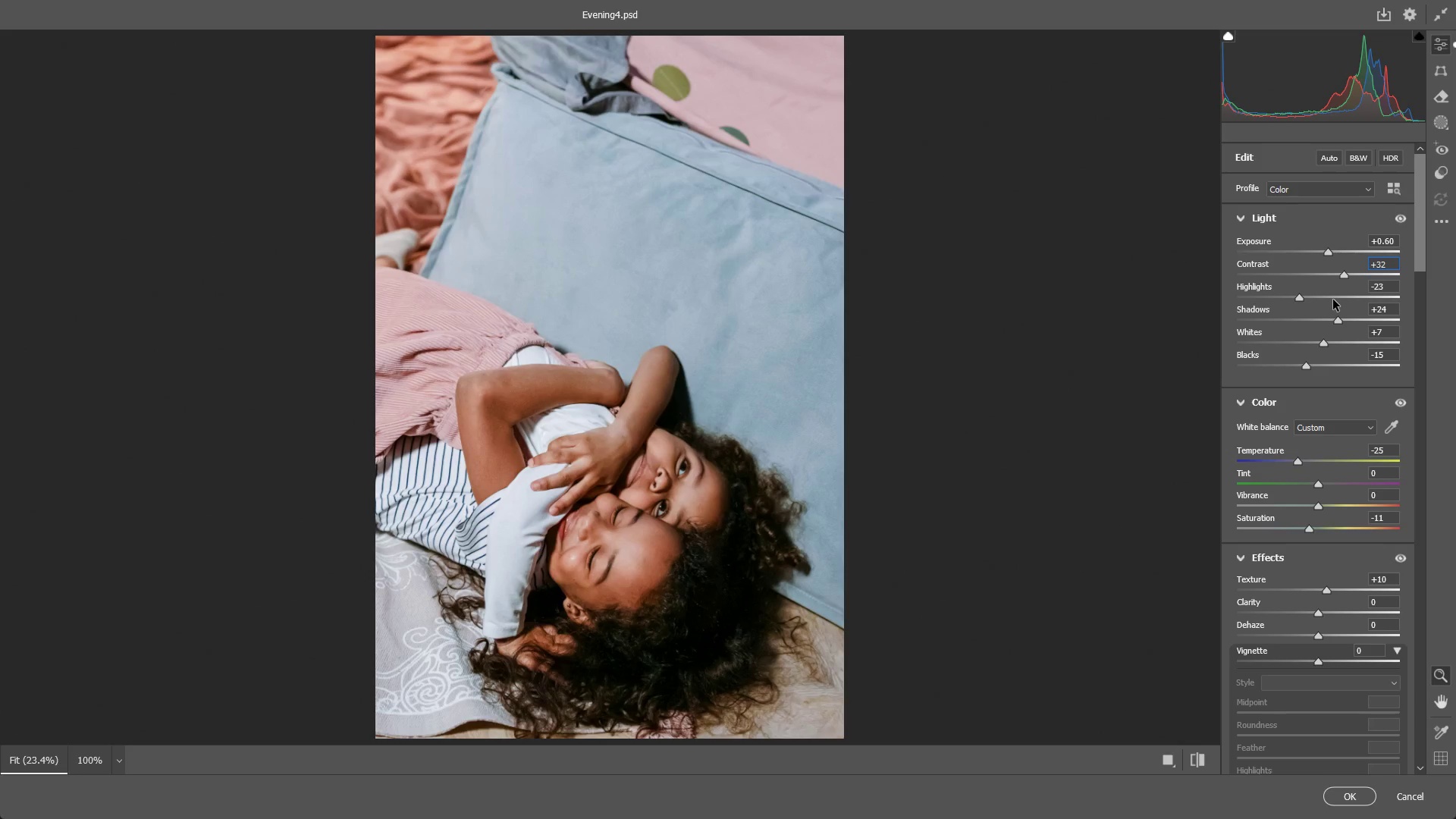 
wait(8.94)
 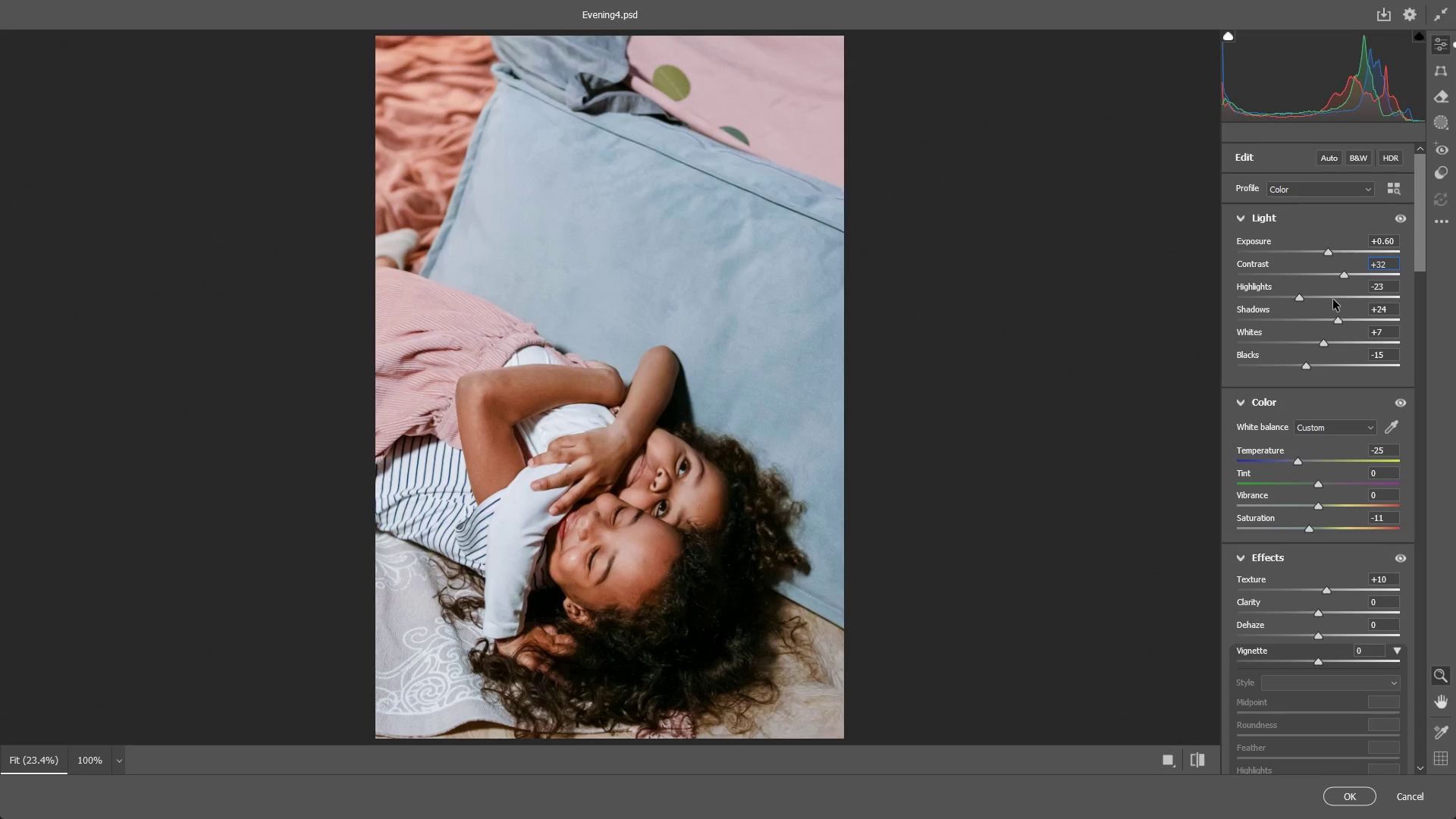 
left_click_drag(start_coordinate=[1328, 345], to_coordinate=[1323, 326])
 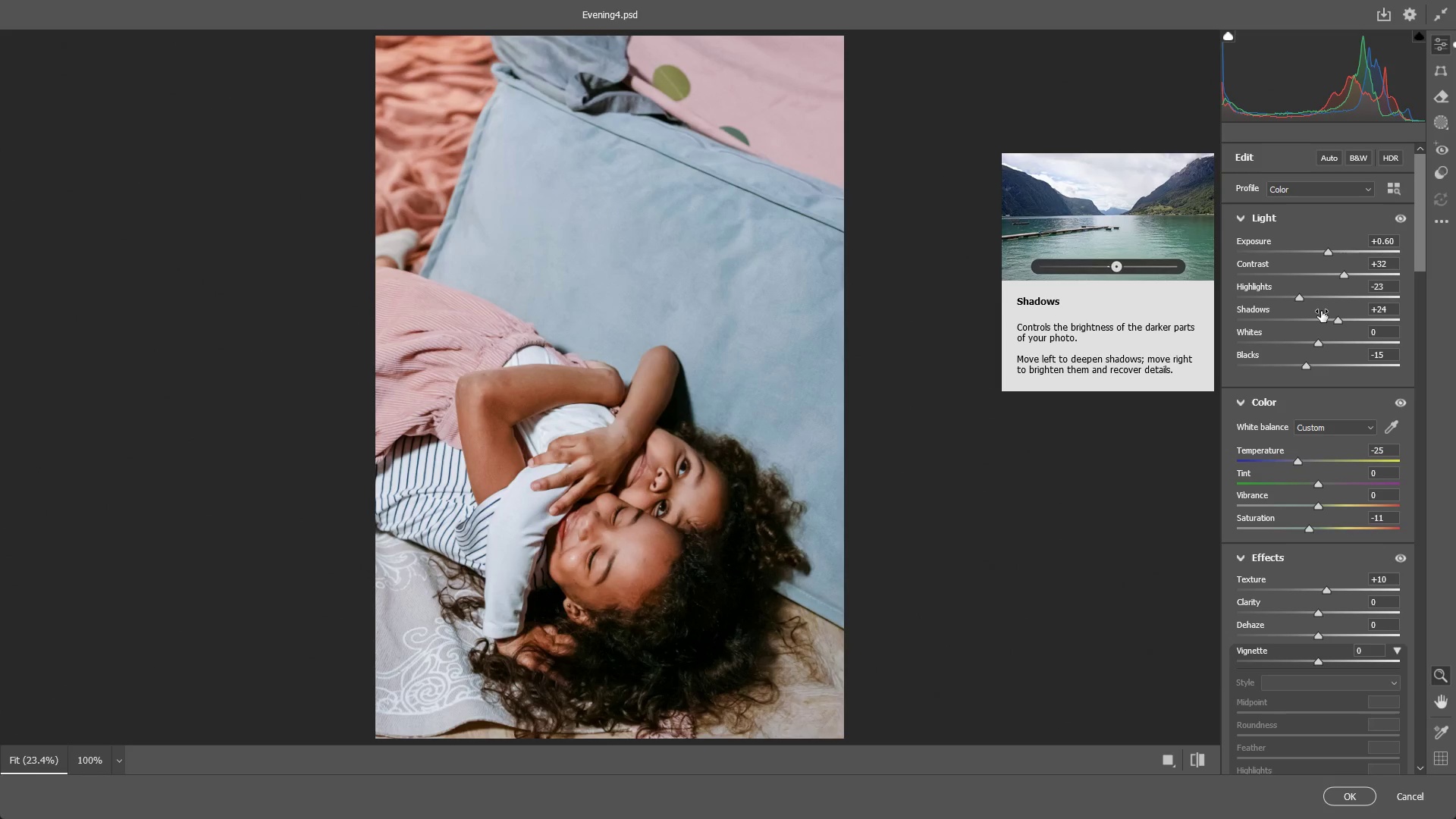 
wait(20.0)
 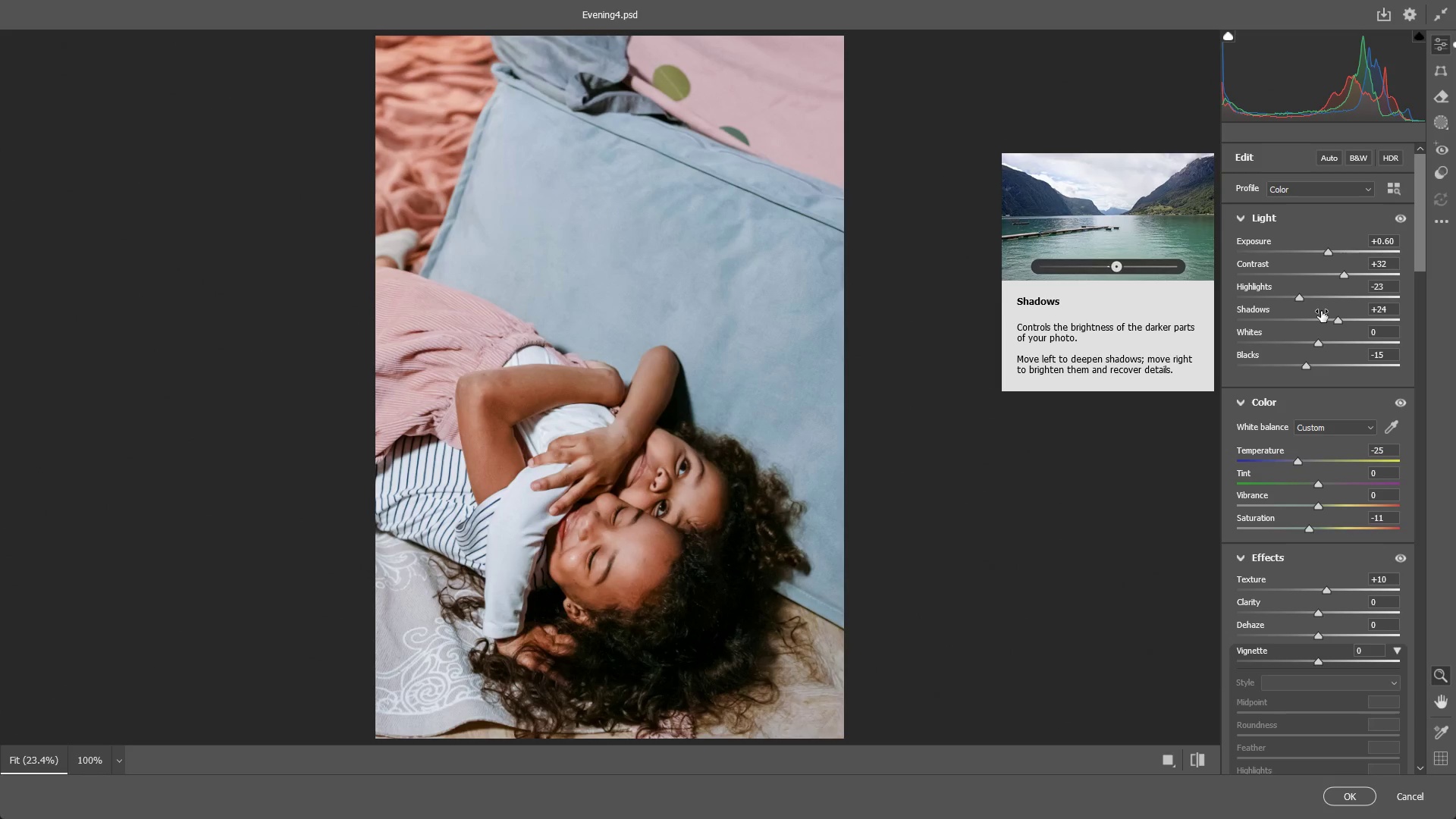 
left_click_drag(start_coordinate=[583, 495], to_coordinate=[565, 498])
 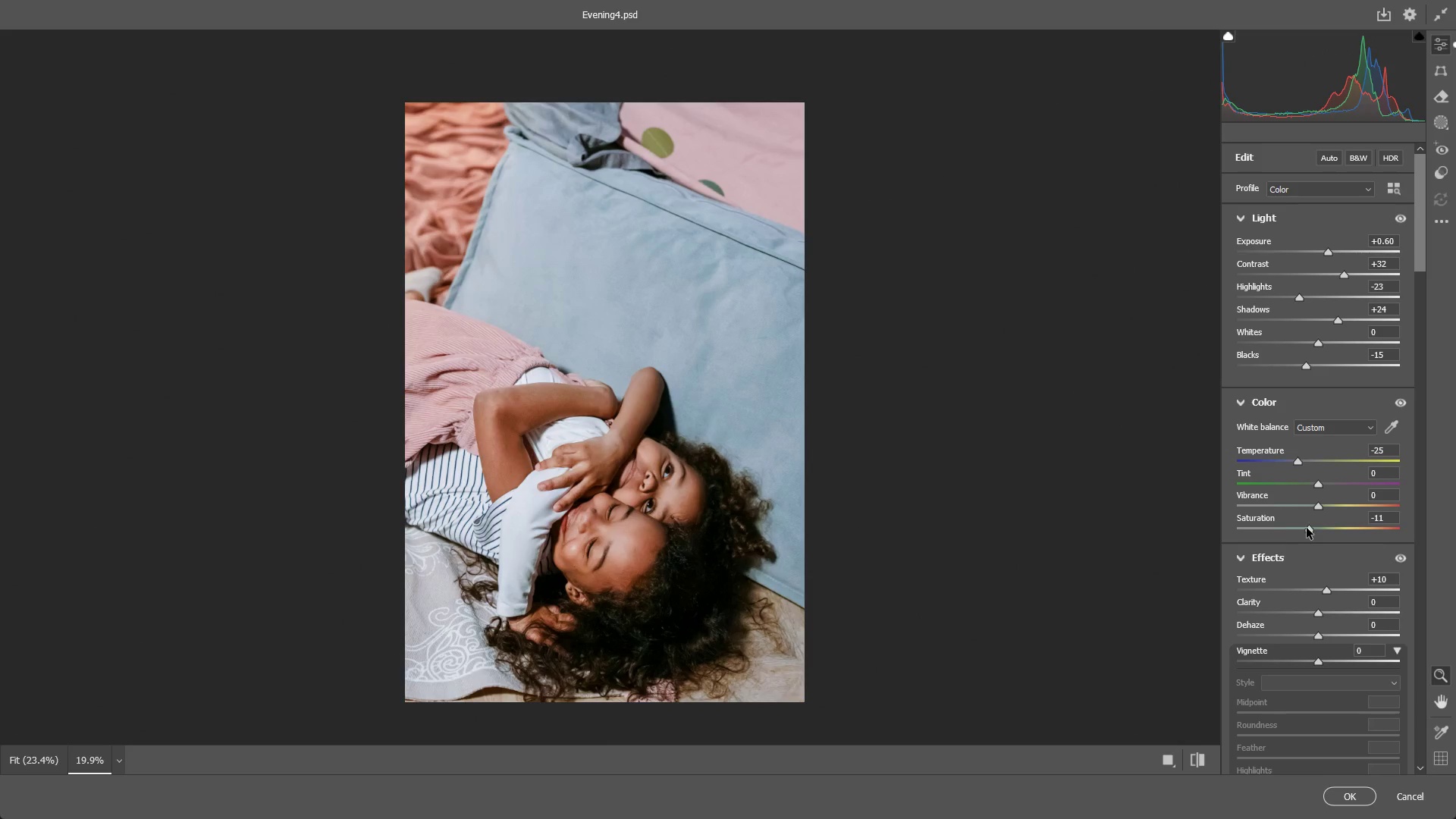 
left_click_drag(start_coordinate=[1307, 528], to_coordinate=[1297, 529])
 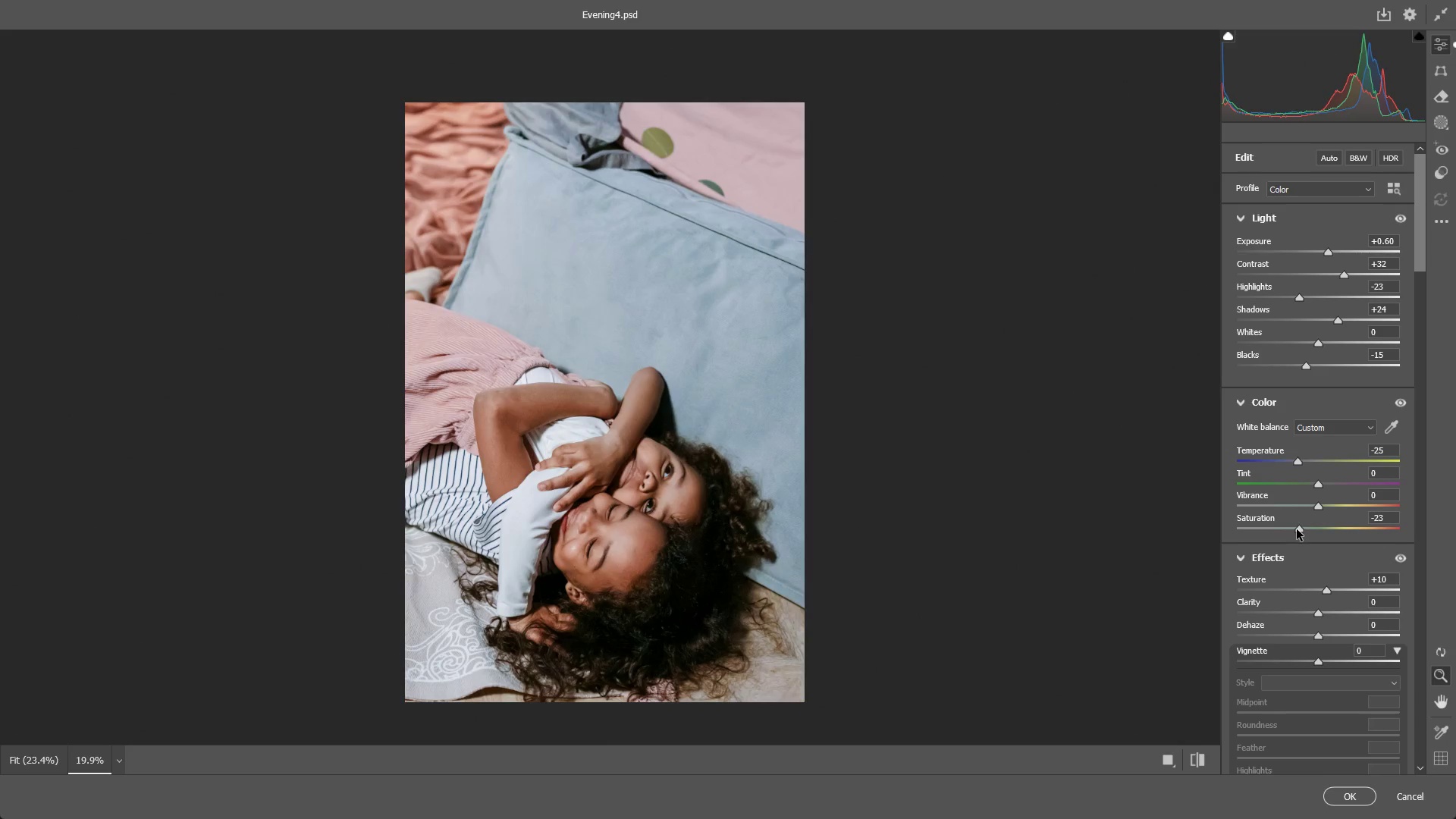 
key(Control+ControlLeft)
 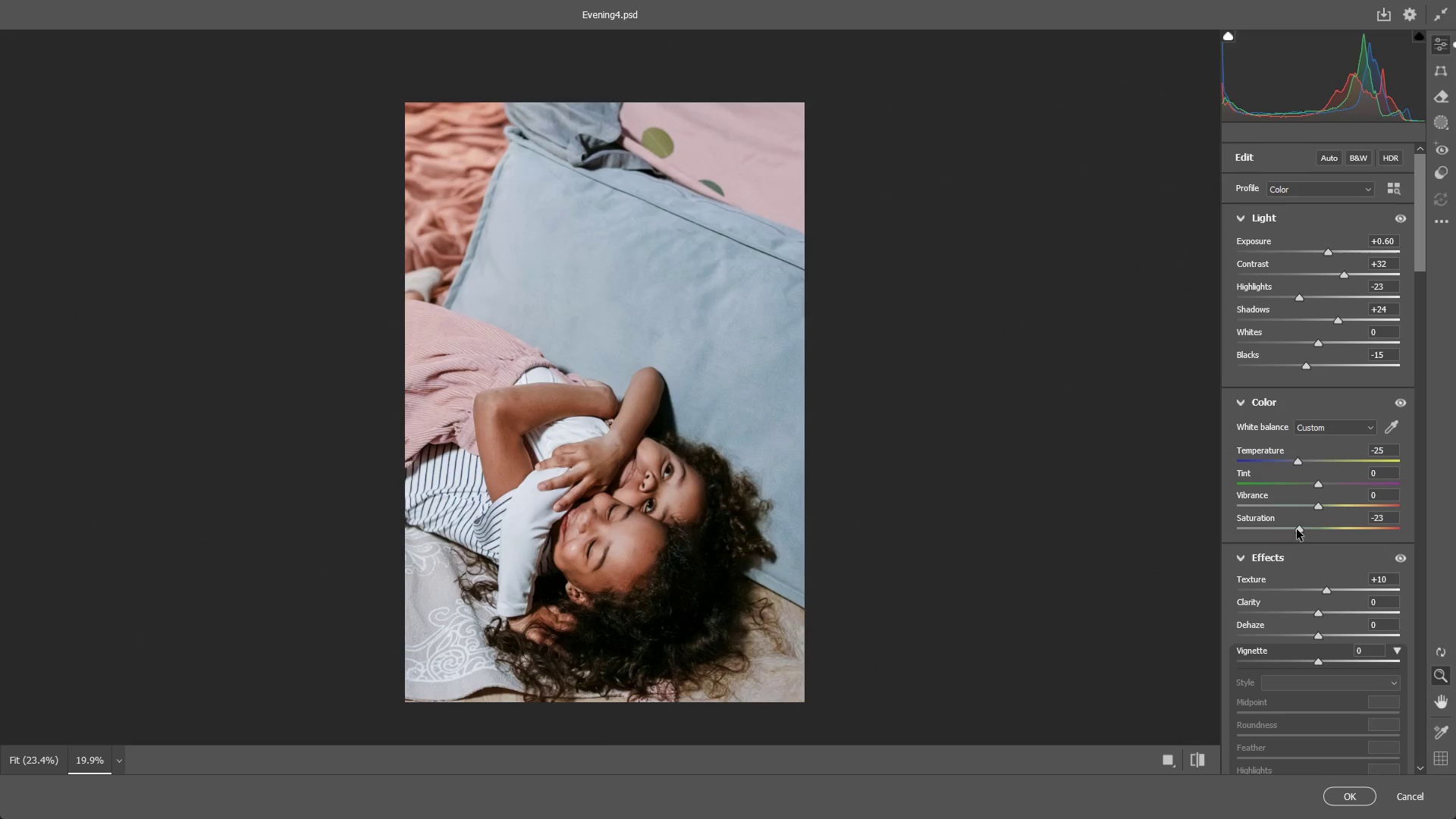 
key(Control+Z)
 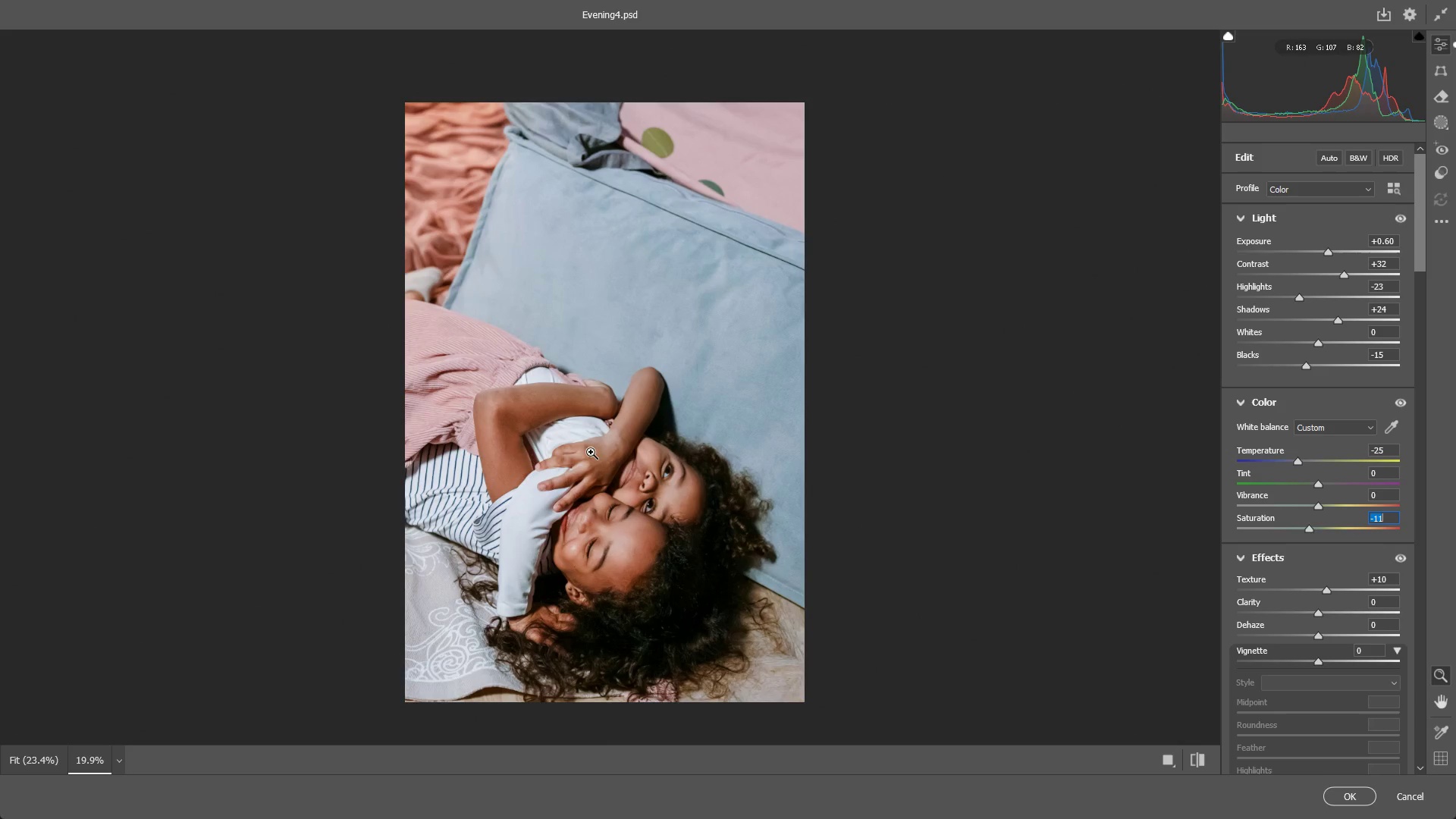 
left_click_drag(start_coordinate=[590, 452], to_coordinate=[668, 459])
 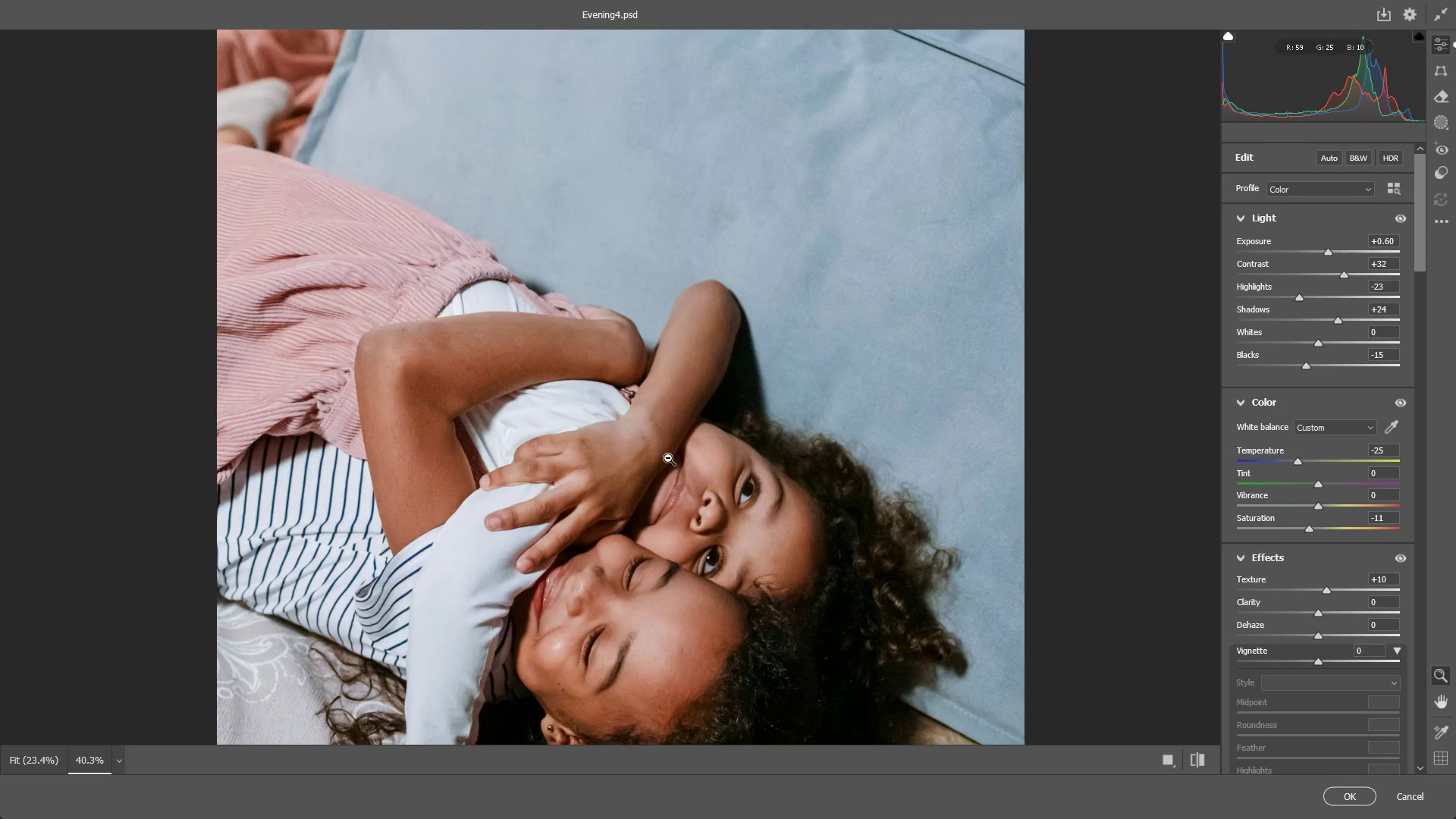 
hold_key(key=Space, duration=0.52)
 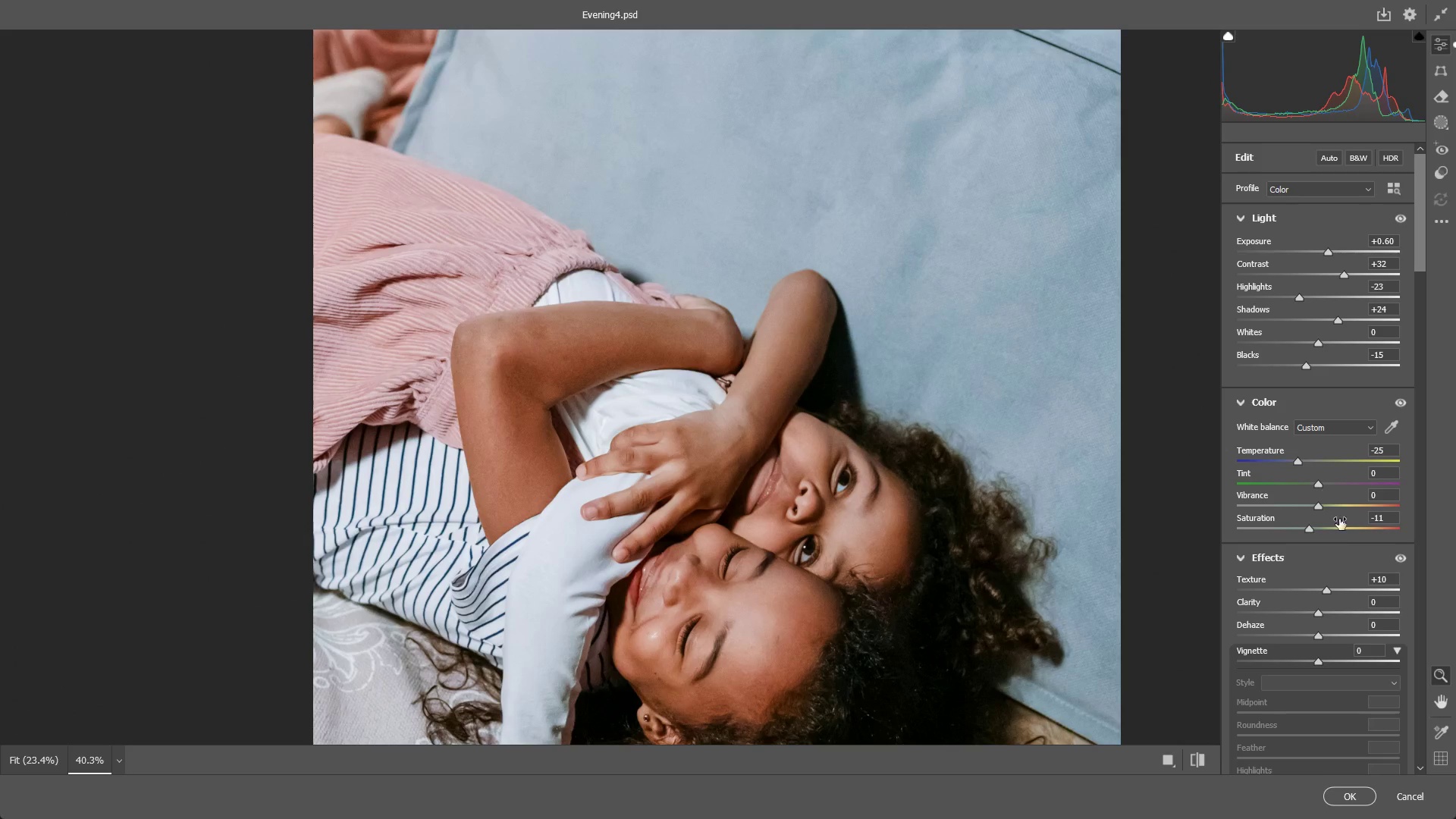 
left_click_drag(start_coordinate=[645, 463], to_coordinate=[741, 453])
 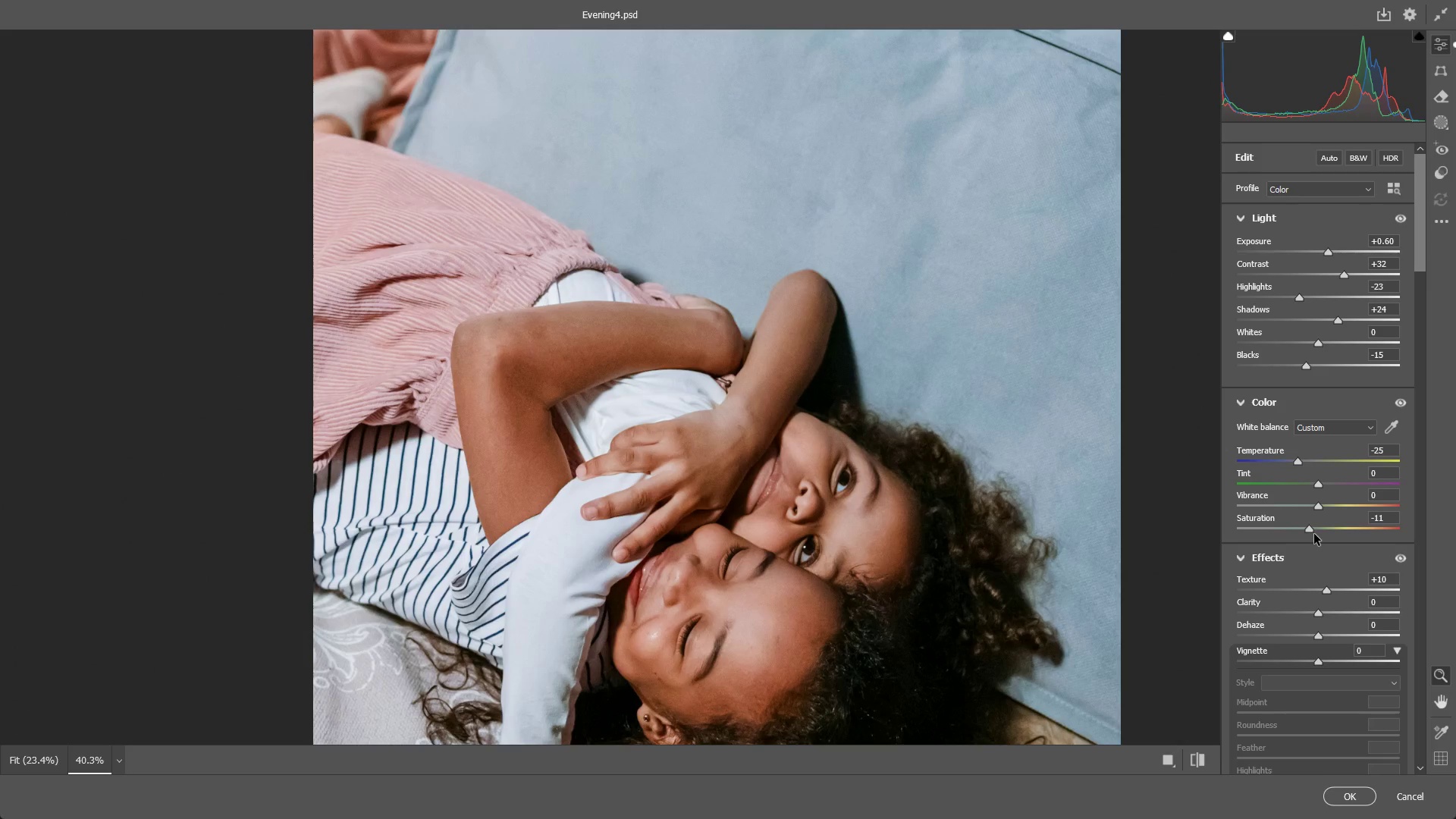 
left_click([1314, 532])
 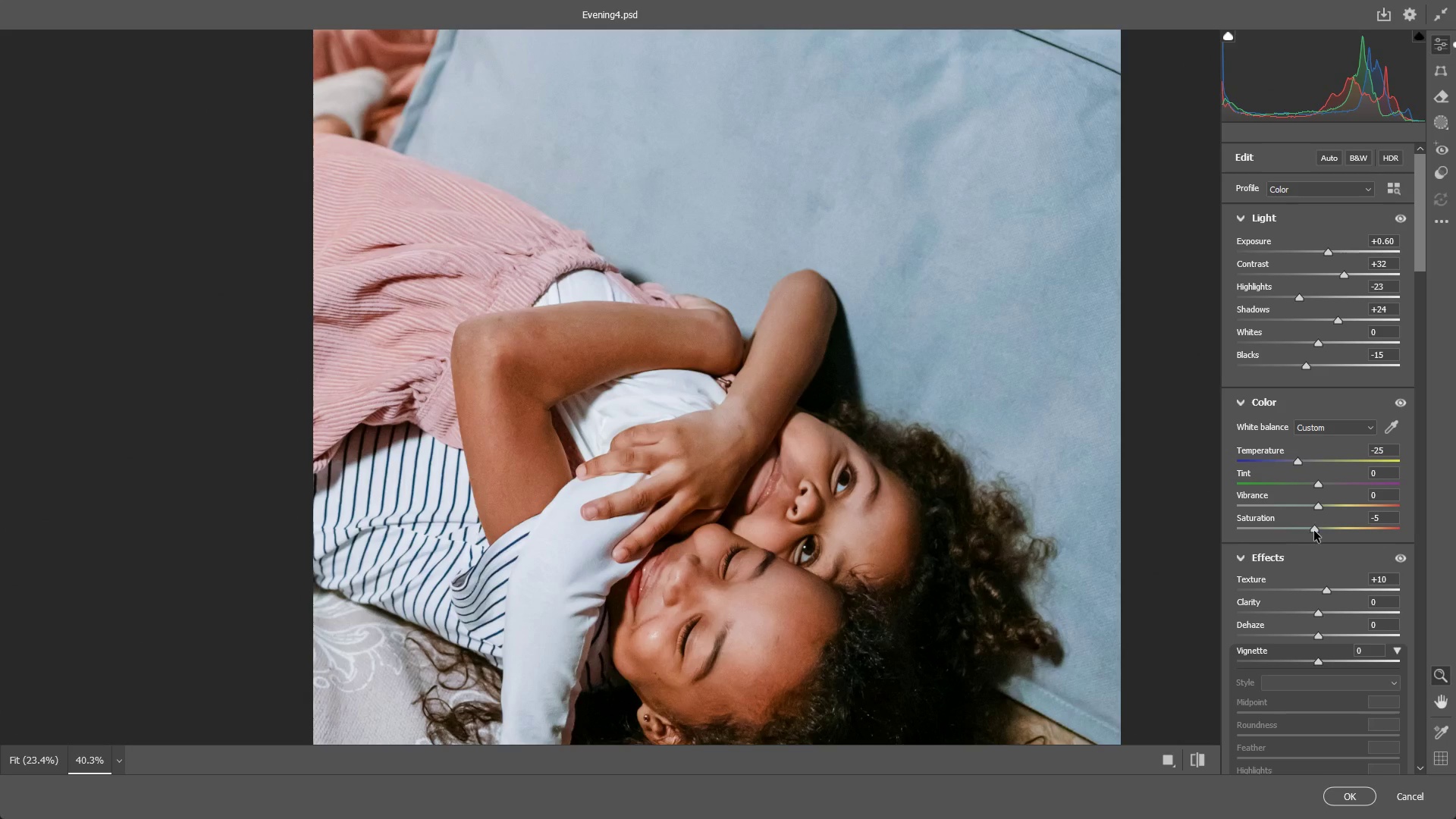 
left_click_drag(start_coordinate=[1316, 530], to_coordinate=[1307, 530])
 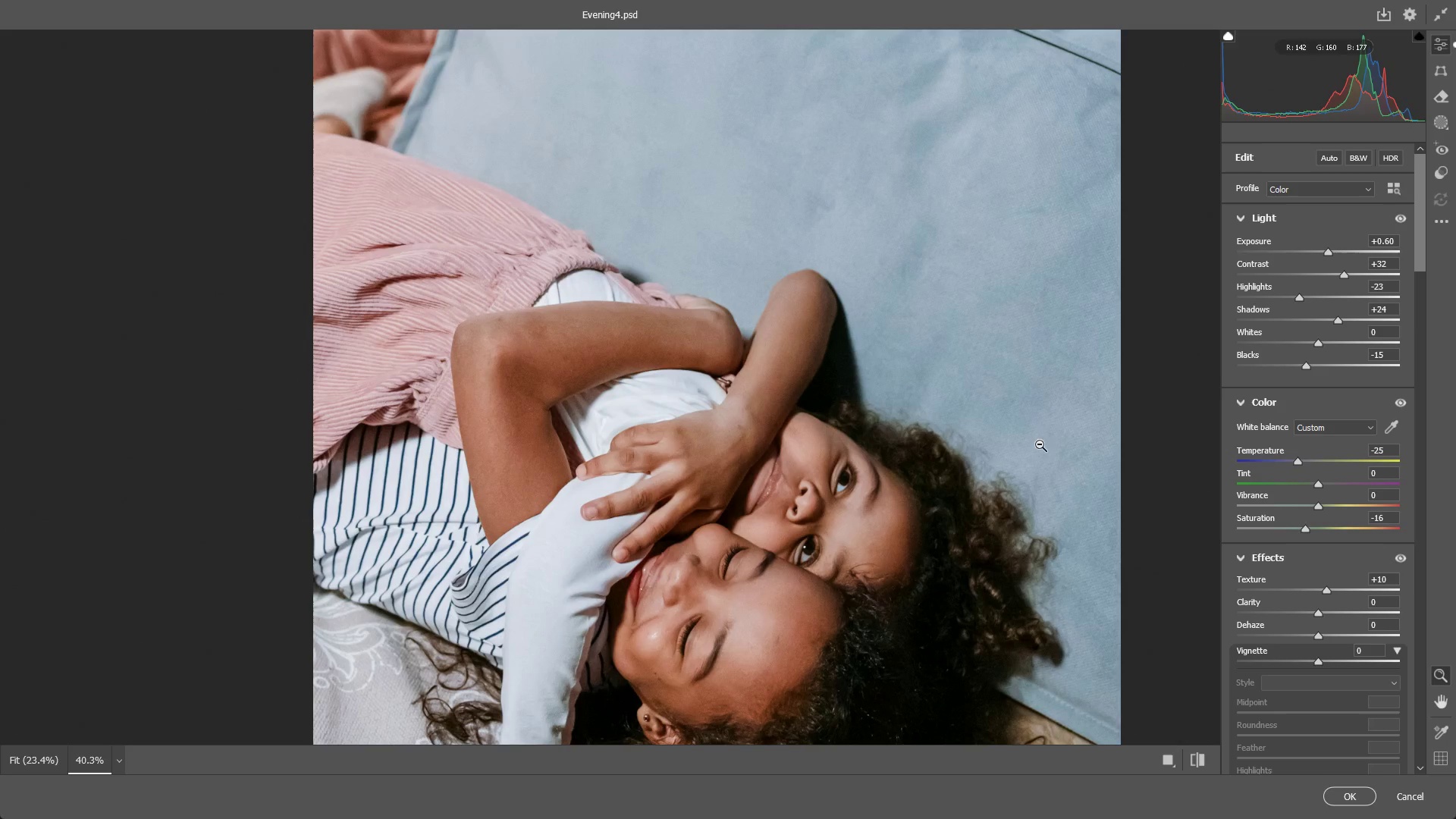 
left_click_drag(start_coordinate=[935, 430], to_coordinate=[849, 423])
 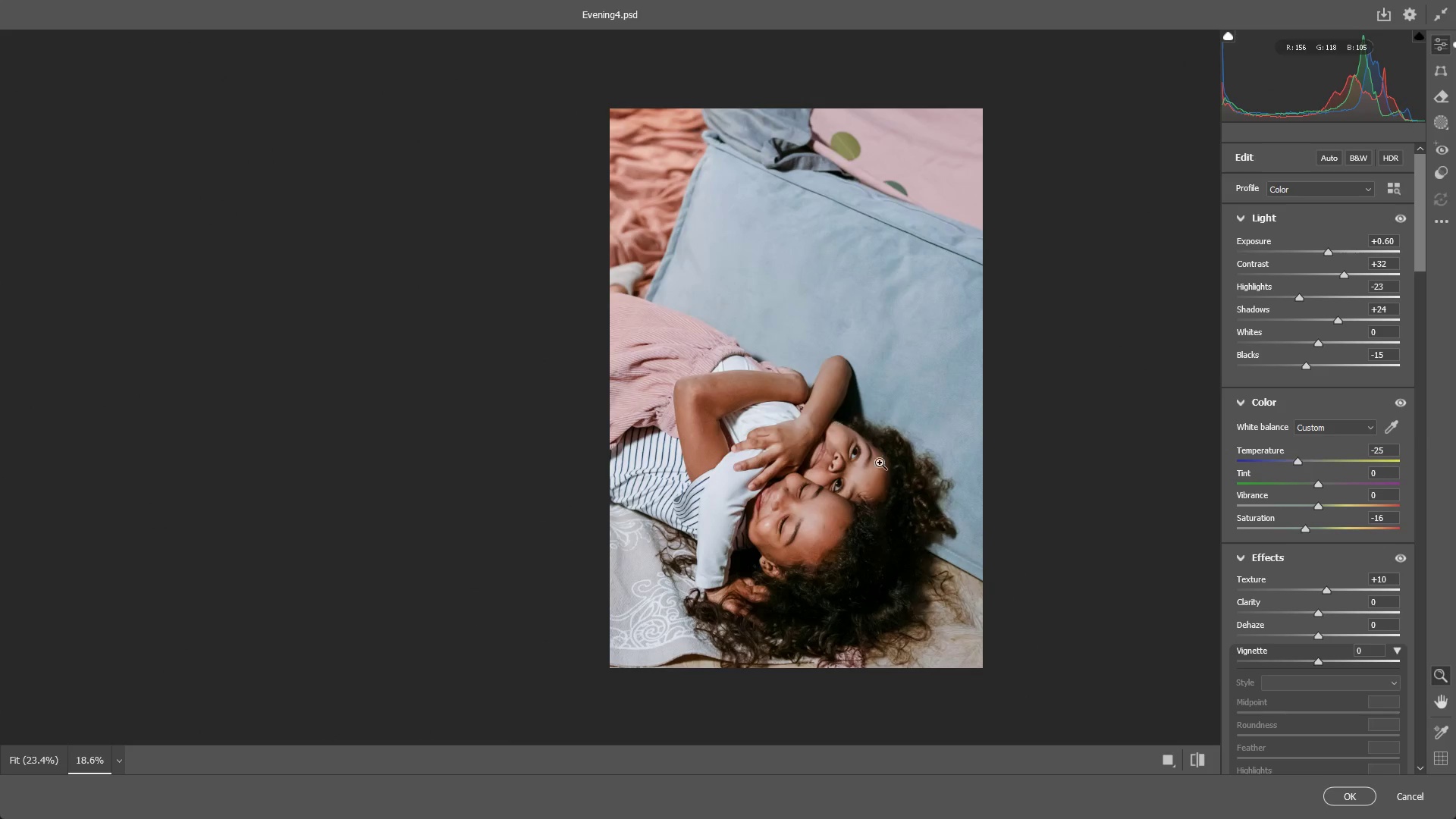 
key(Space)
 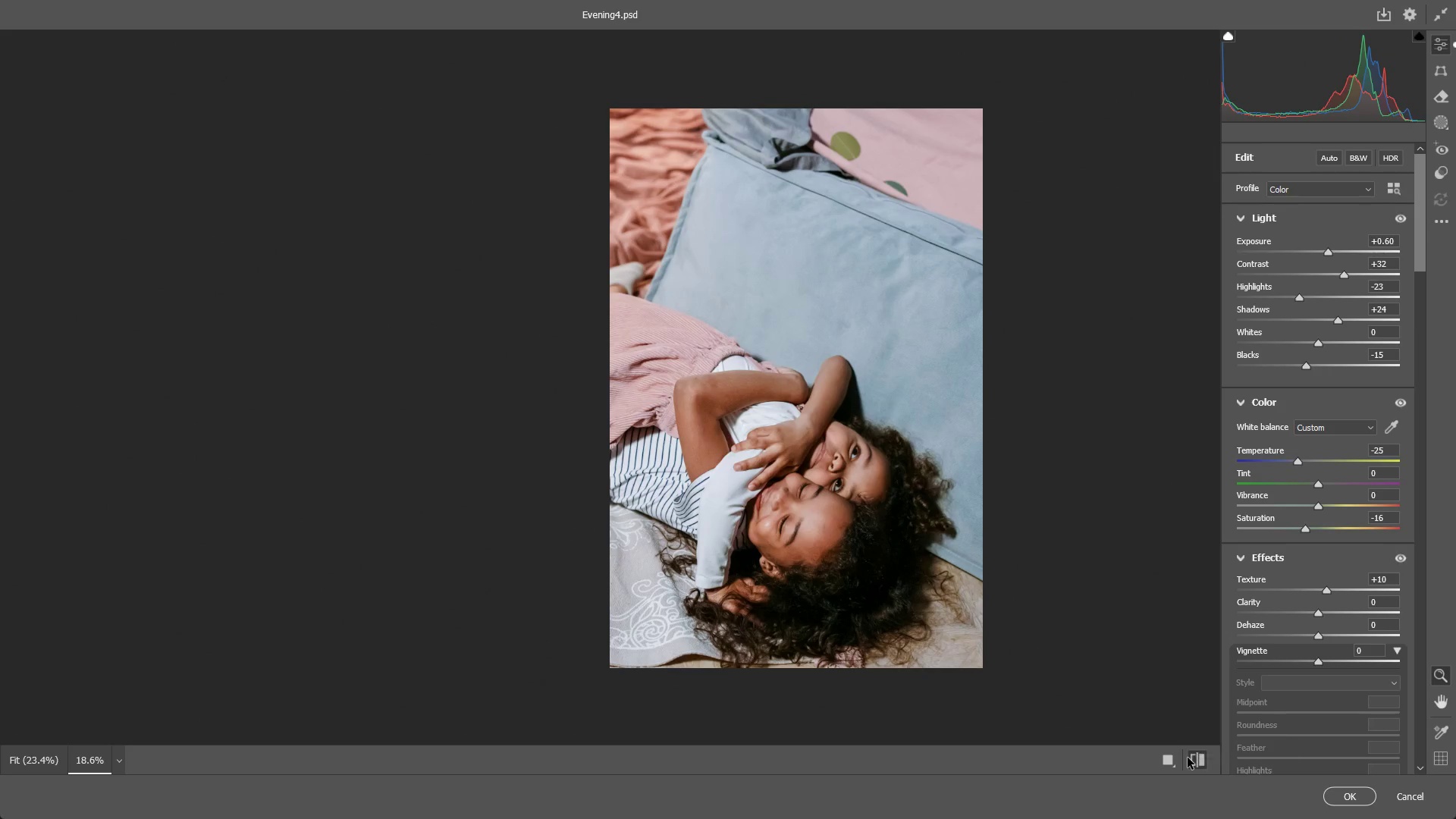 
double_click([1189, 758])
 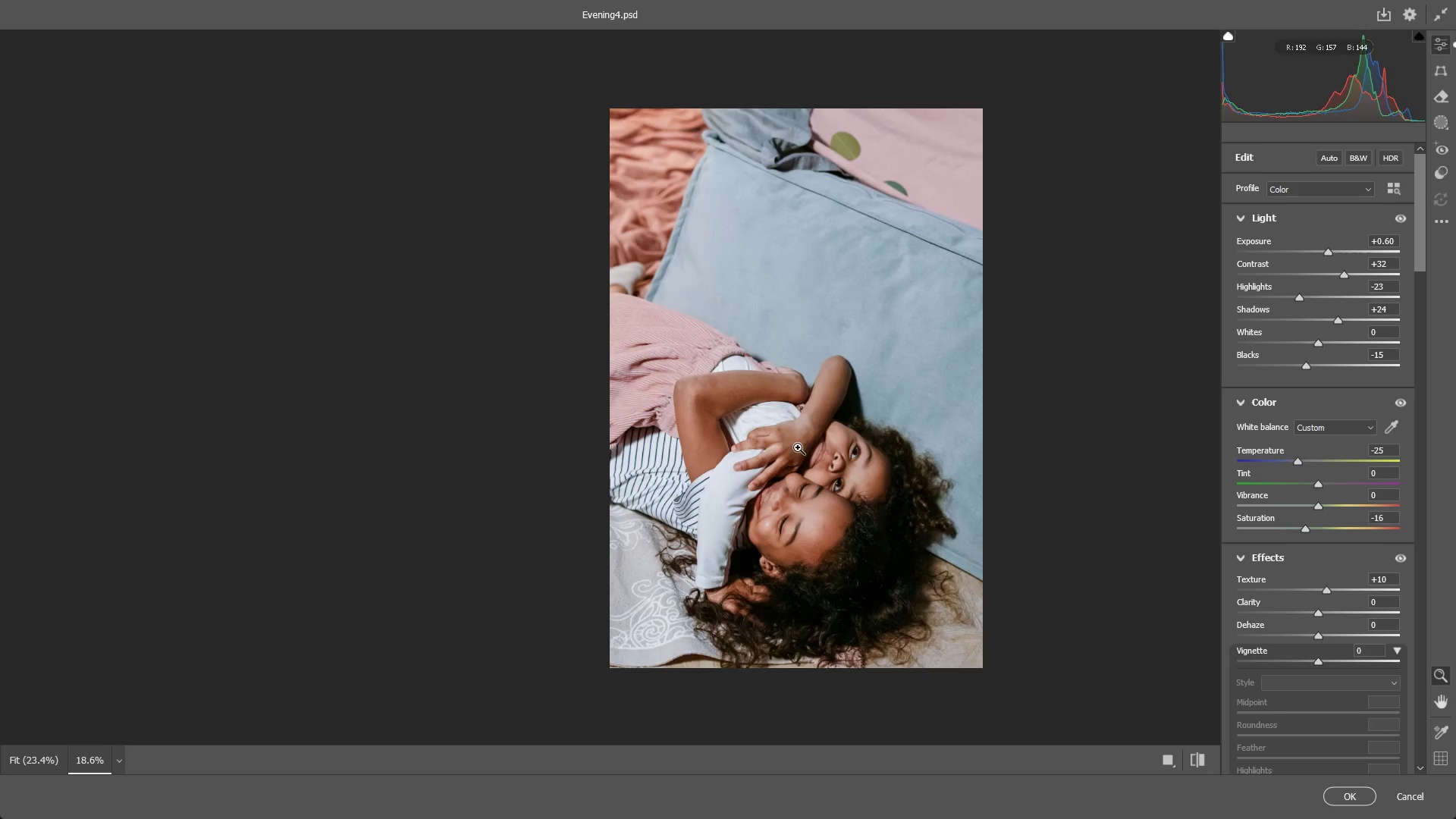 
left_click_drag(start_coordinate=[777, 415], to_coordinate=[827, 380])
 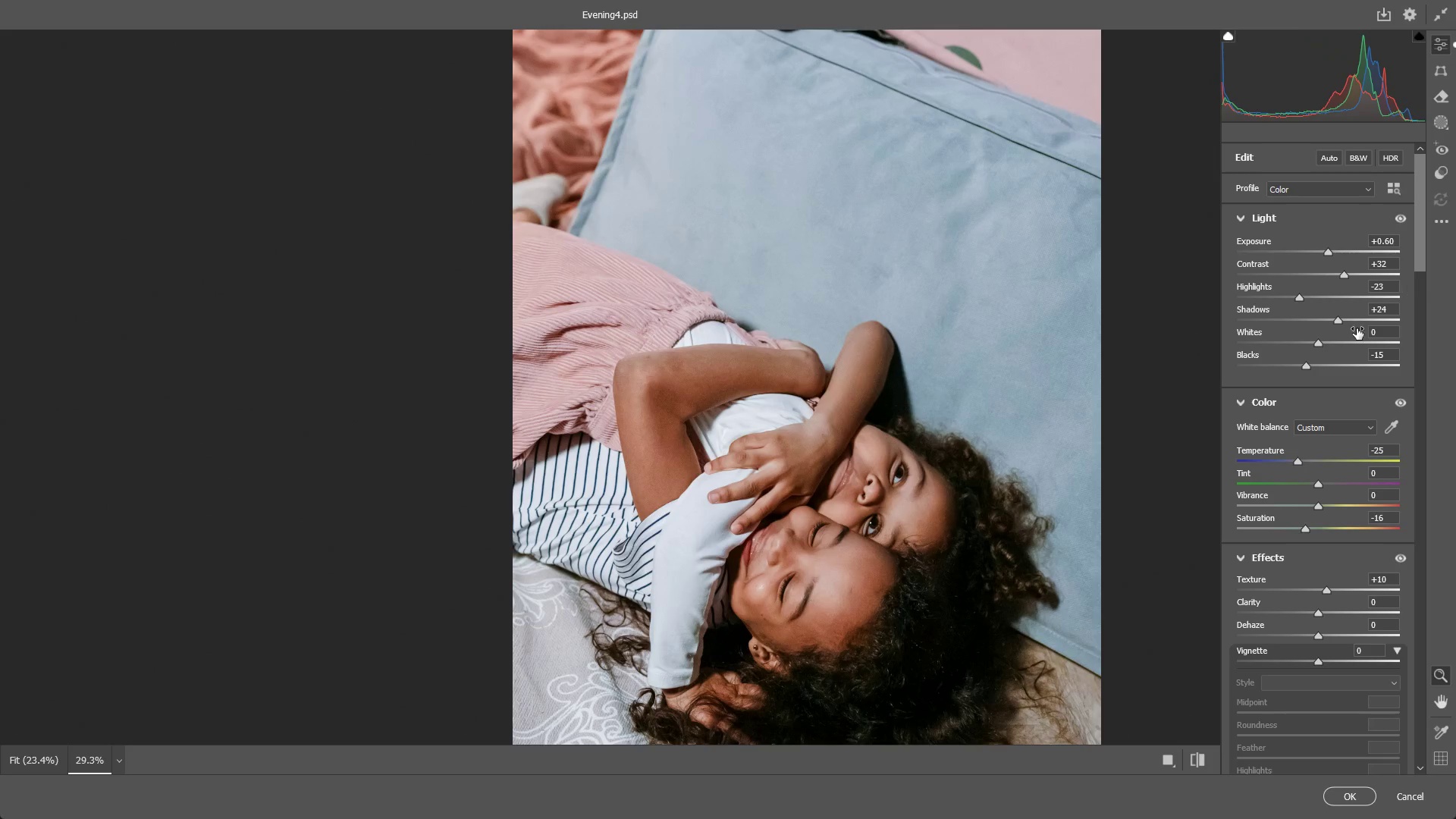 
scroll: coordinate [1335, 388], scroll_direction: down, amount: 2.0
 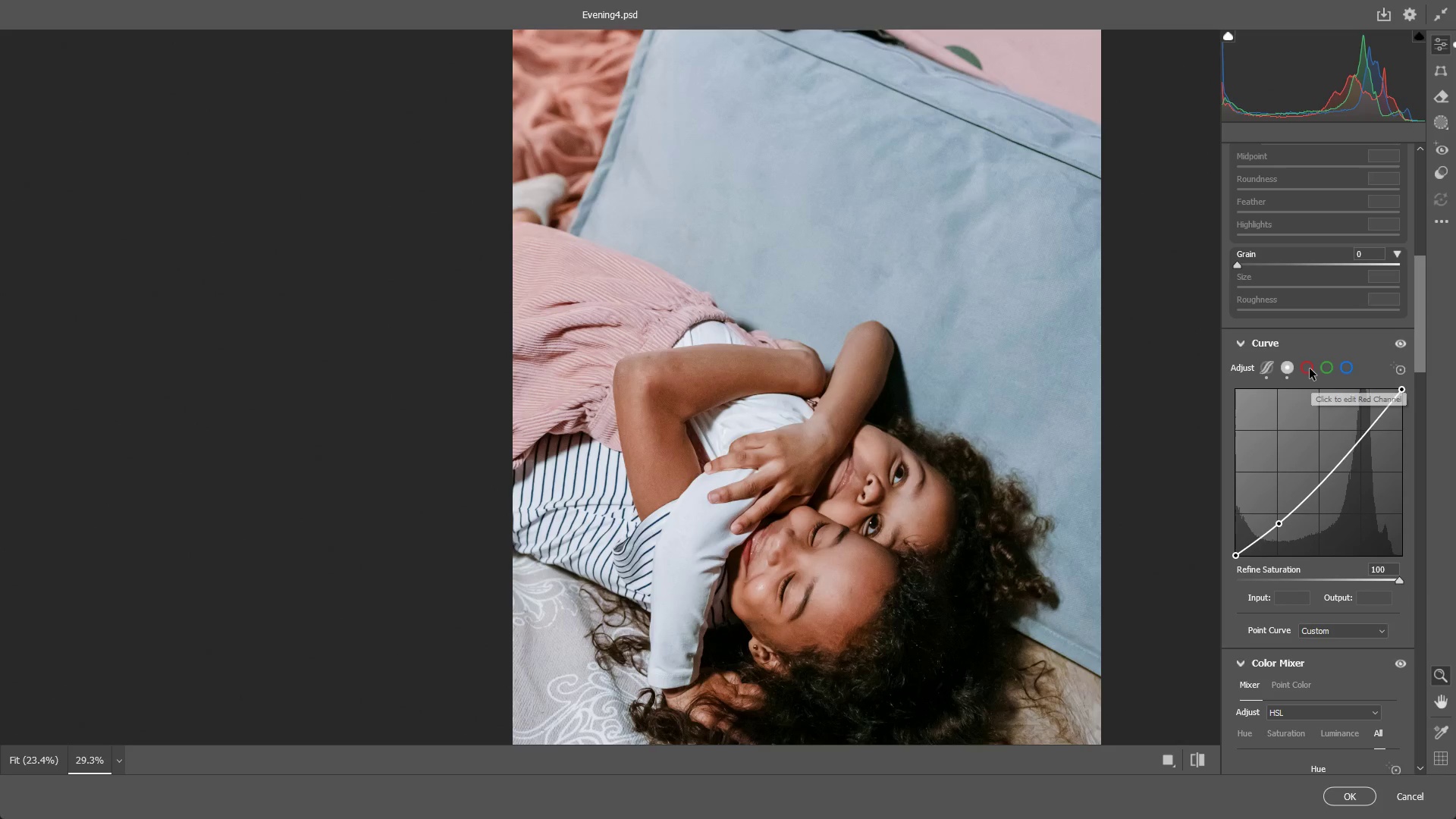 
left_click([1310, 369])
 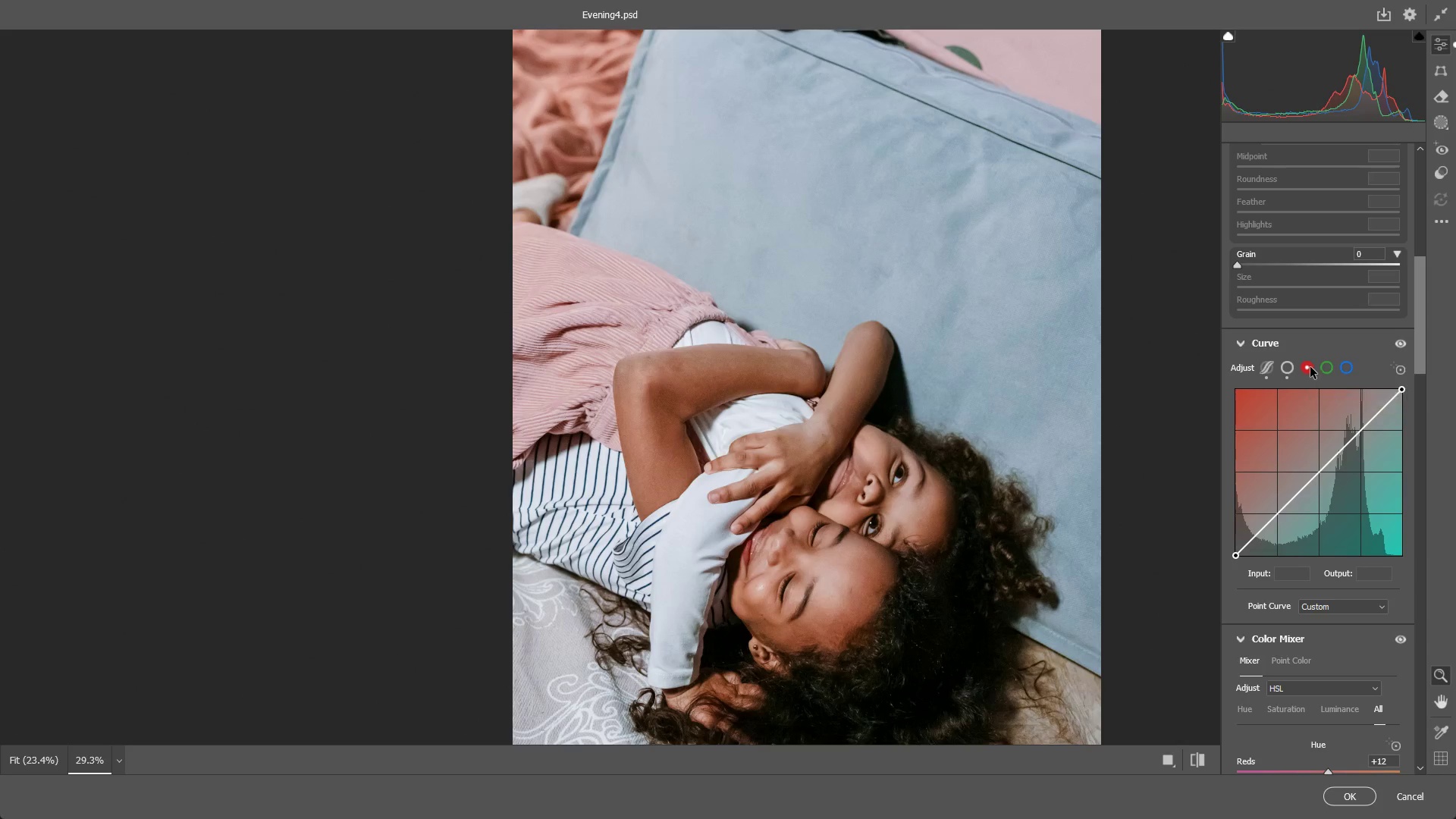 
double_click([1326, 362])
 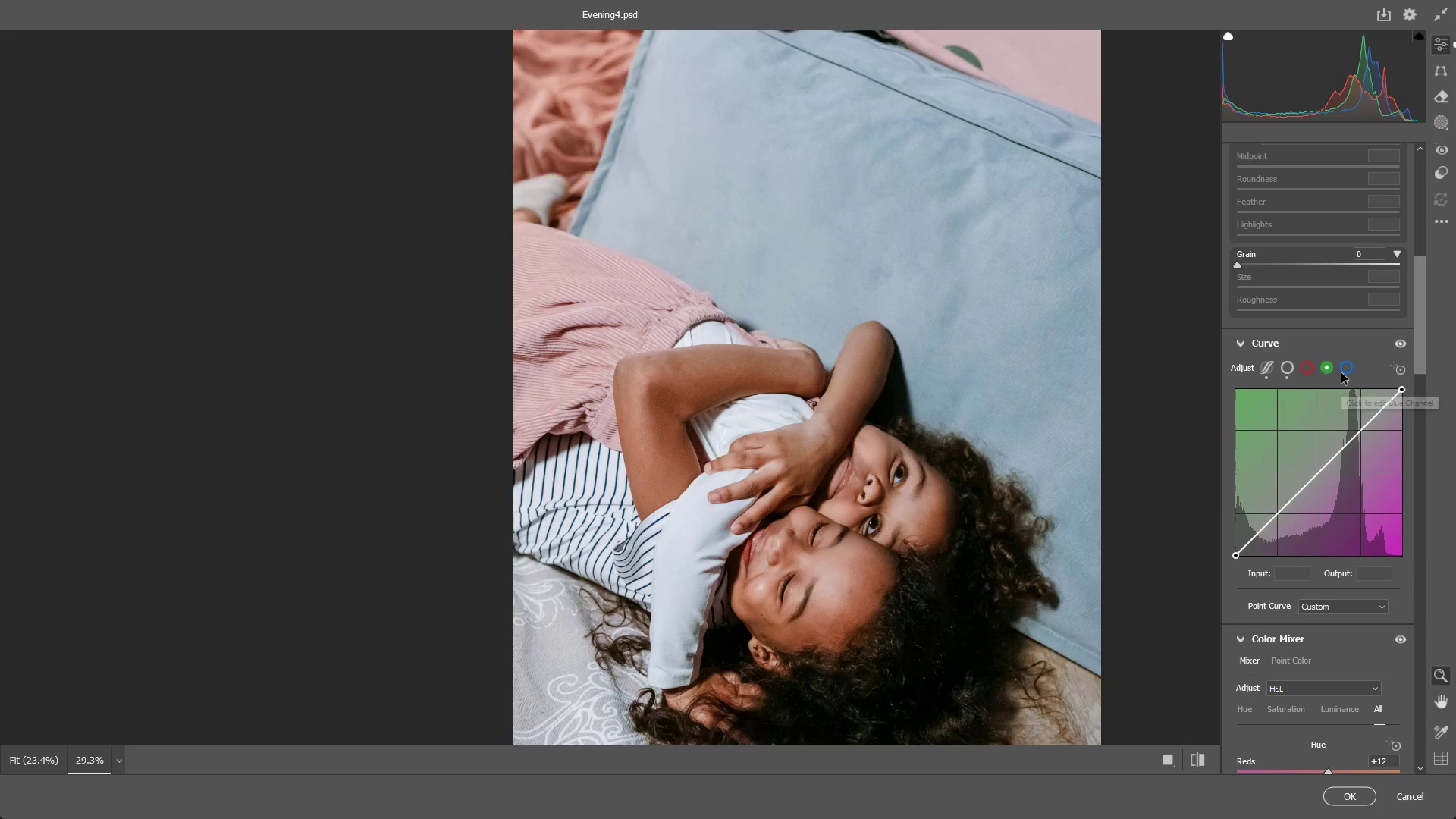 
triple_click([1341, 373])
 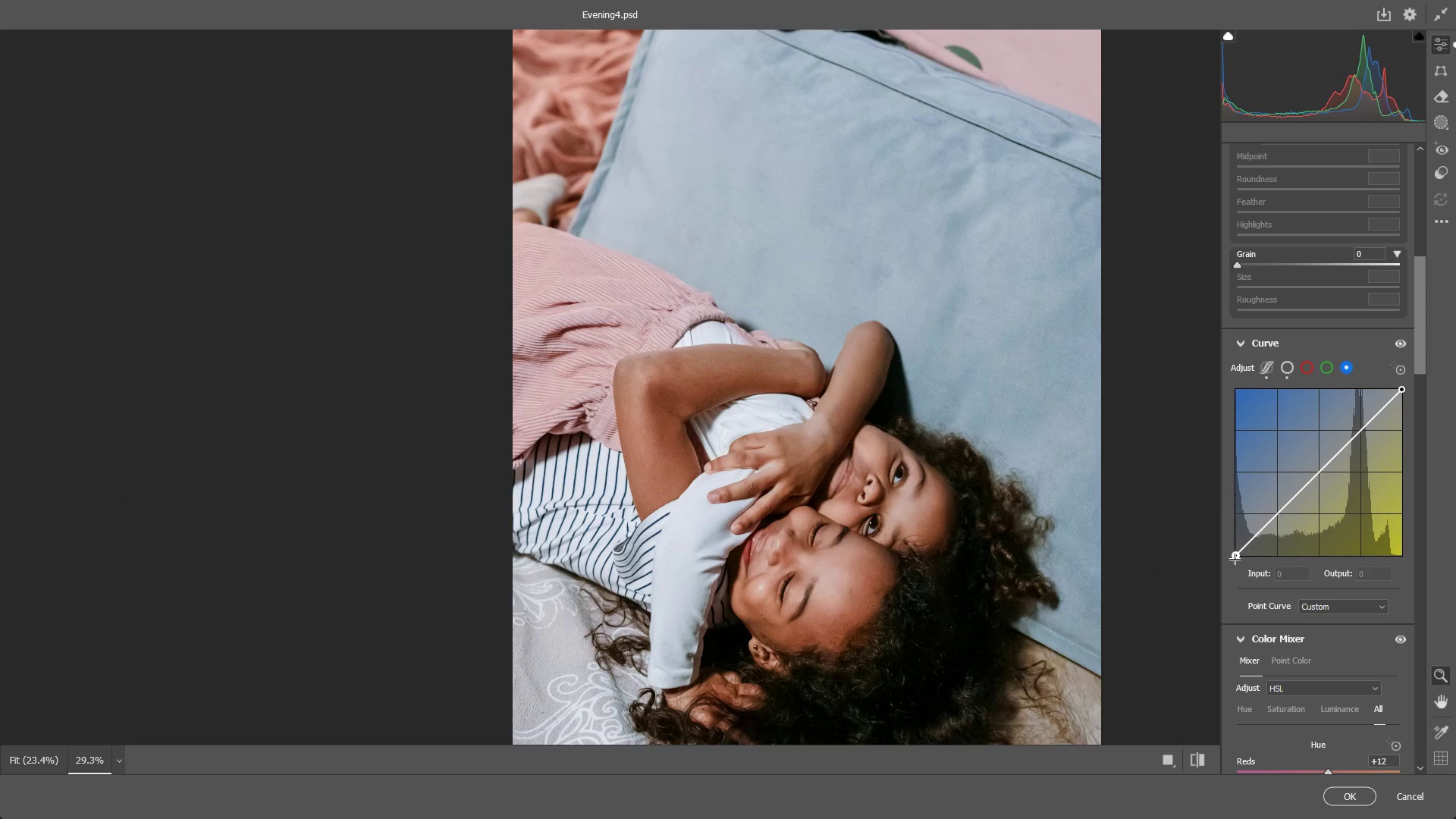 
left_click_drag(start_coordinate=[1235, 557], to_coordinate=[1191, 566])
 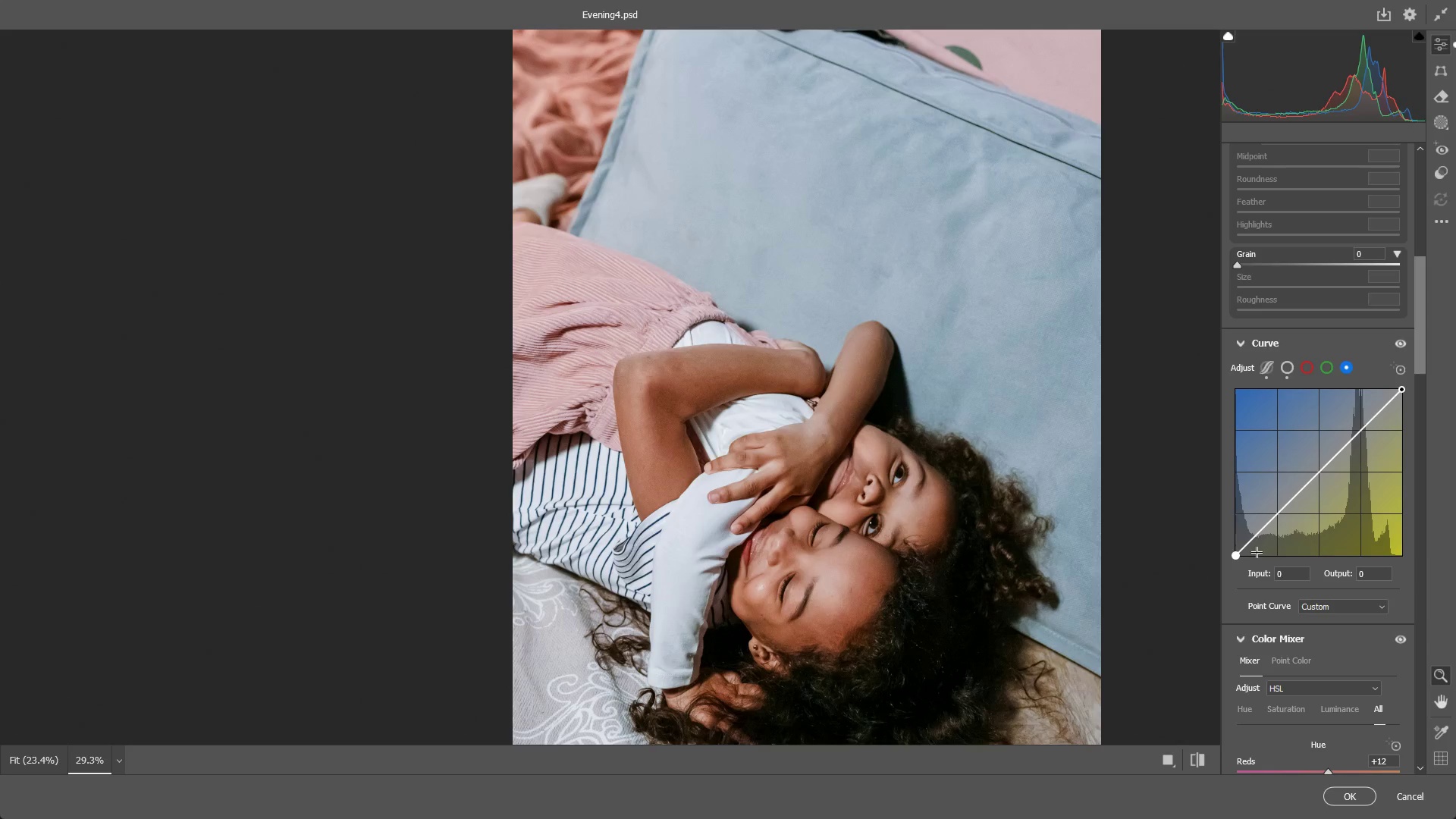 
wait(6.56)
 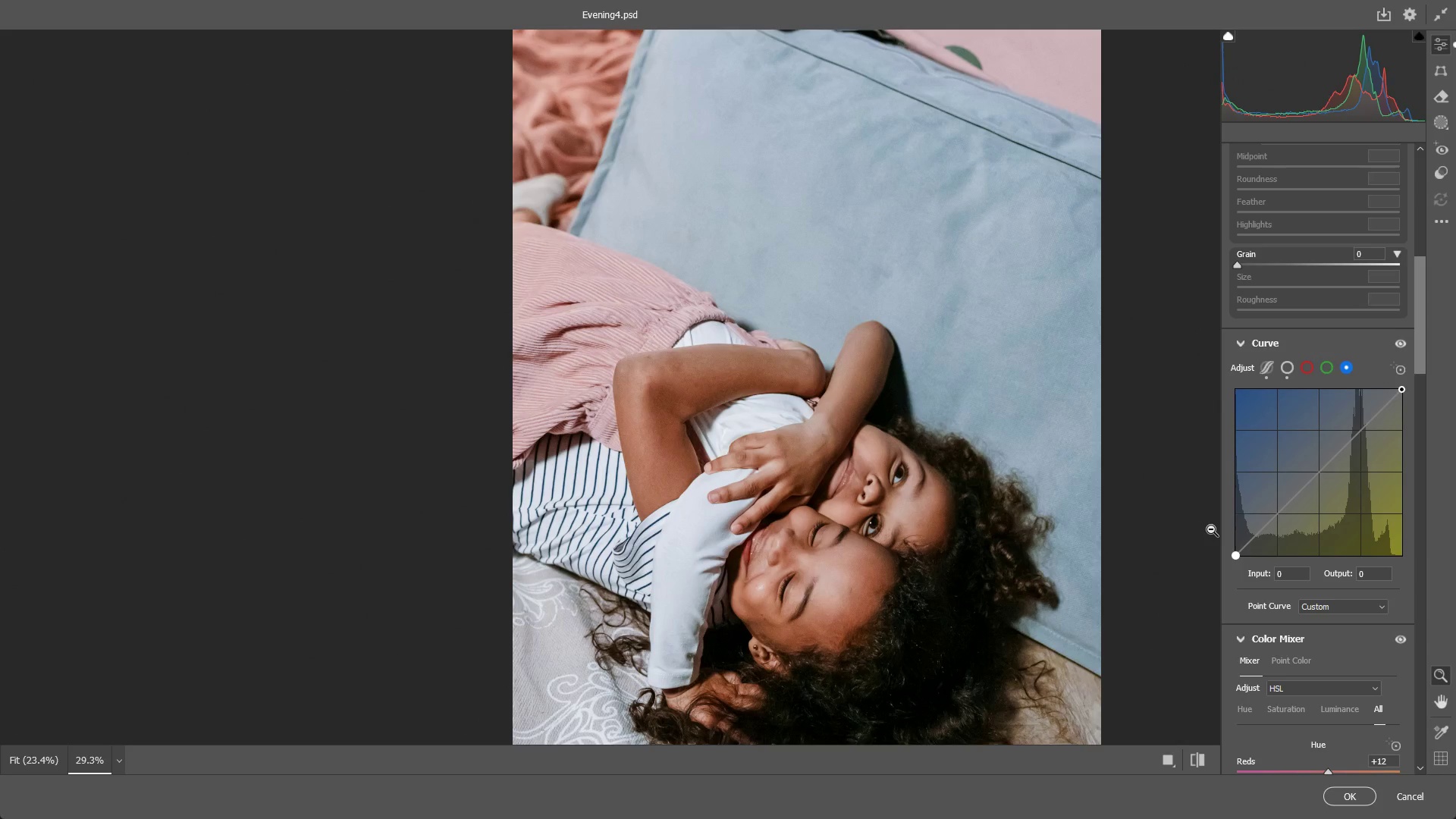 
left_click_drag(start_coordinate=[1237, 553], to_coordinate=[1237, 545])
 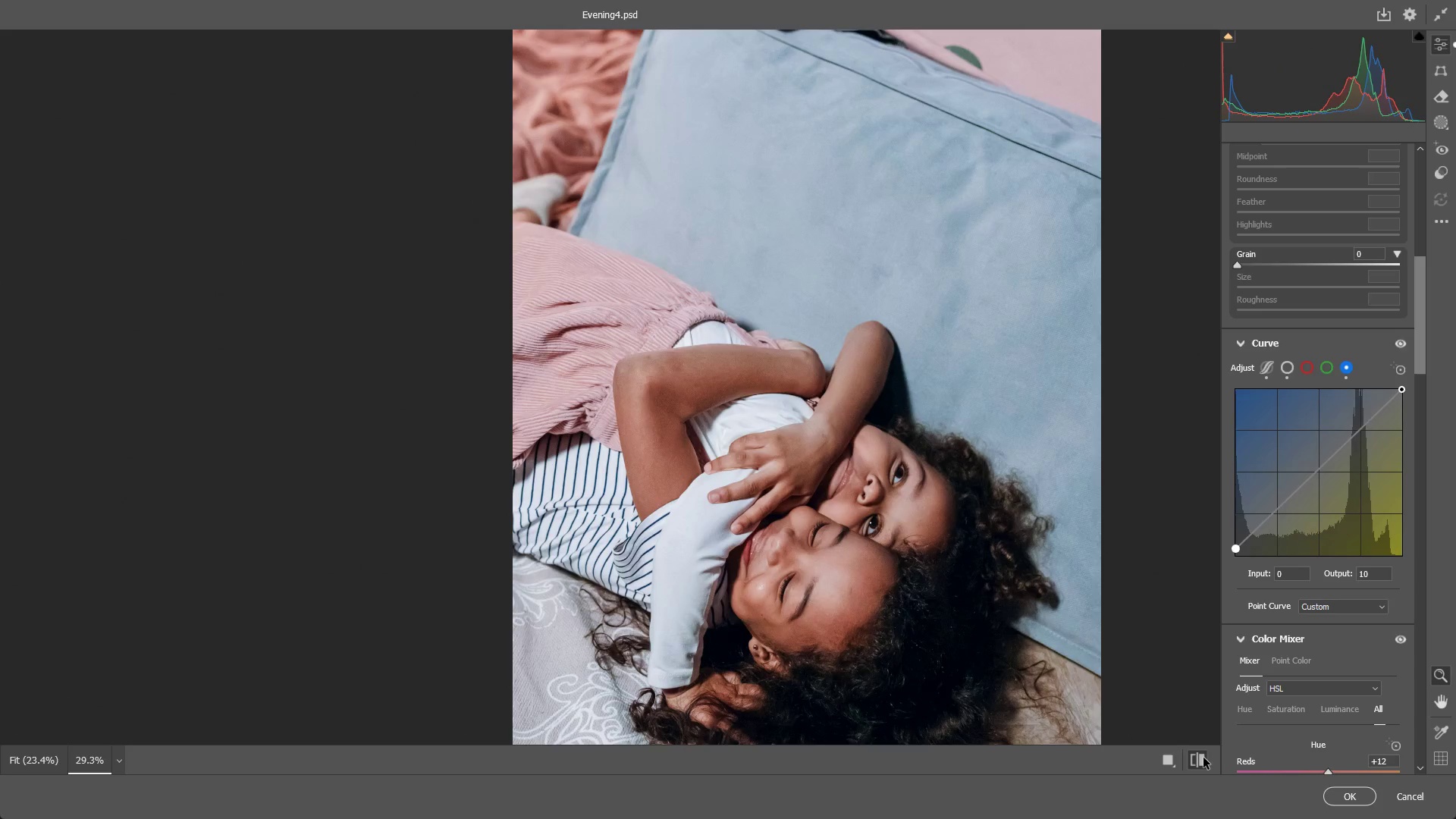 
double_click([1203, 758])
 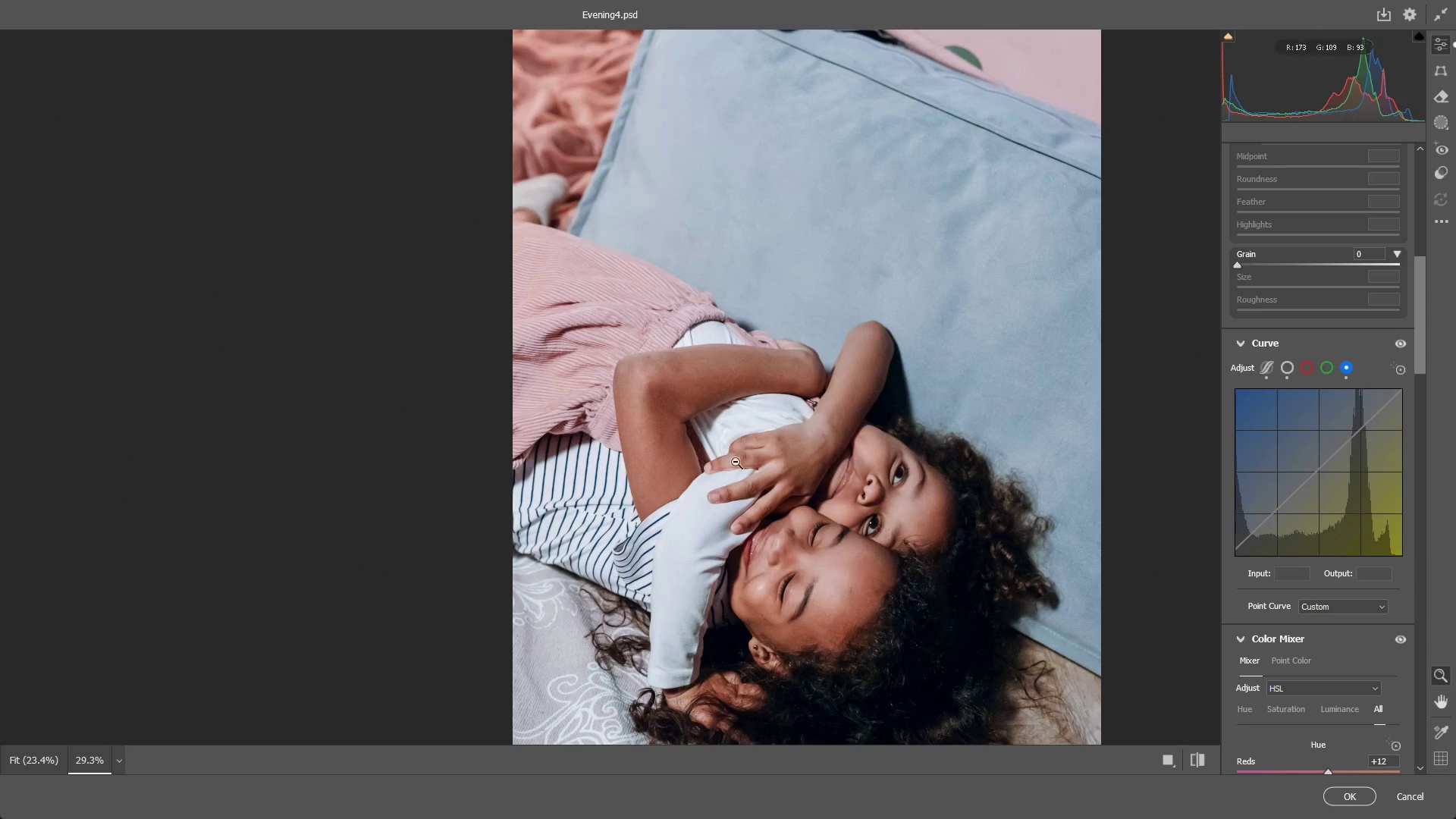 
left_click_drag(start_coordinate=[839, 460], to_coordinate=[789, 451])
 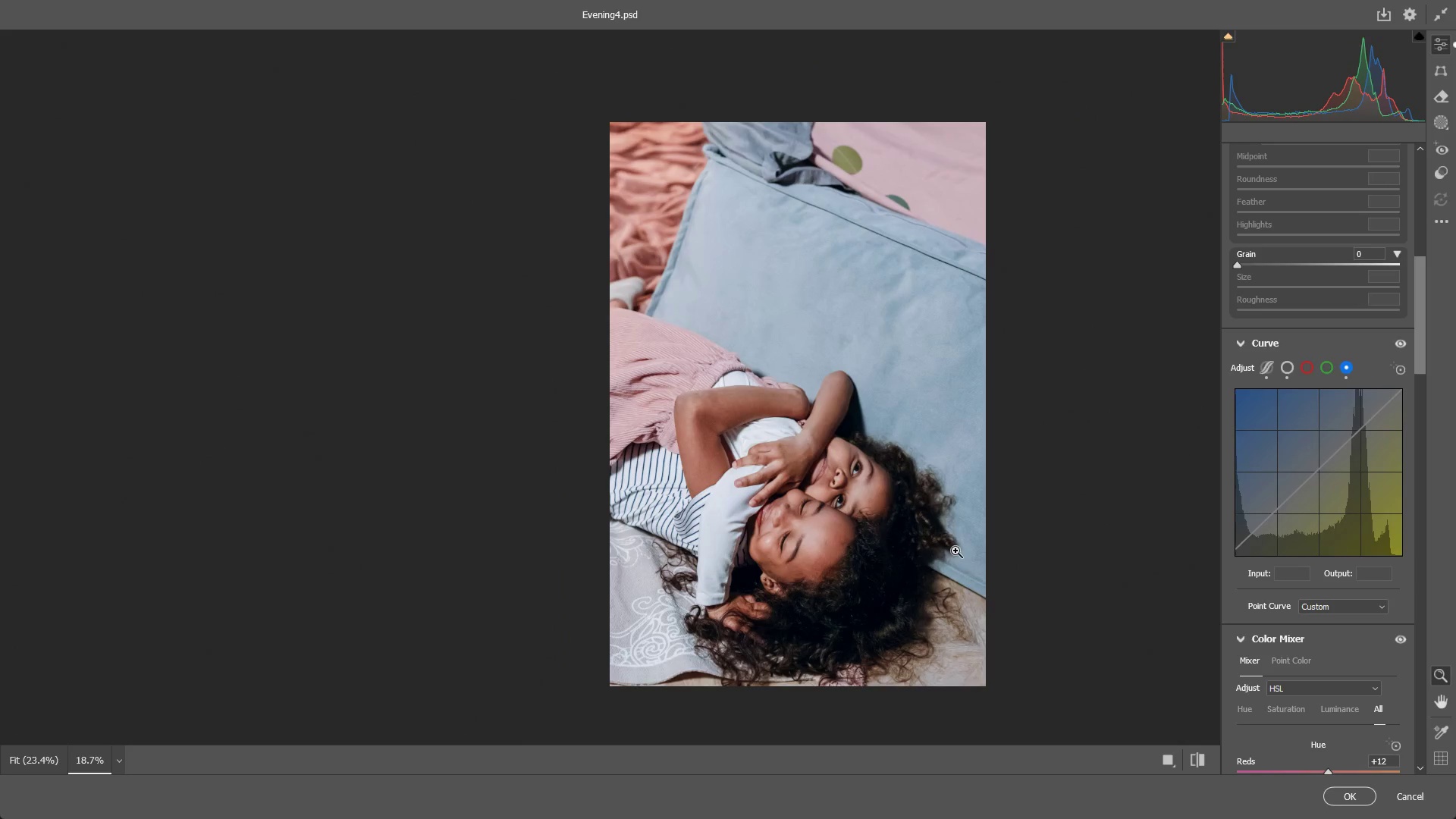 
hold_key(key=Space, duration=0.72)
 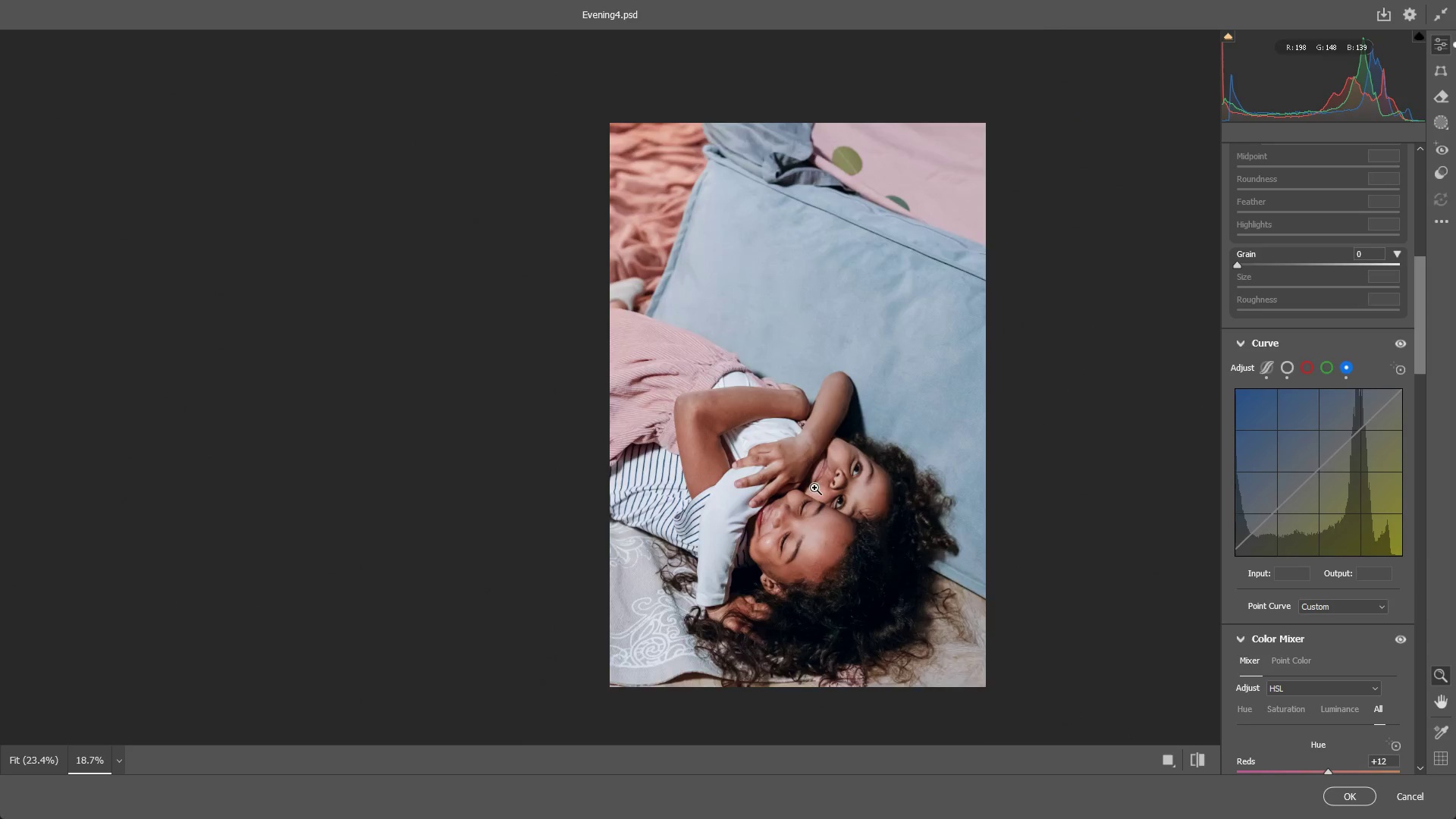 
left_click_drag(start_coordinate=[746, 457], to_coordinate=[872, 457])
 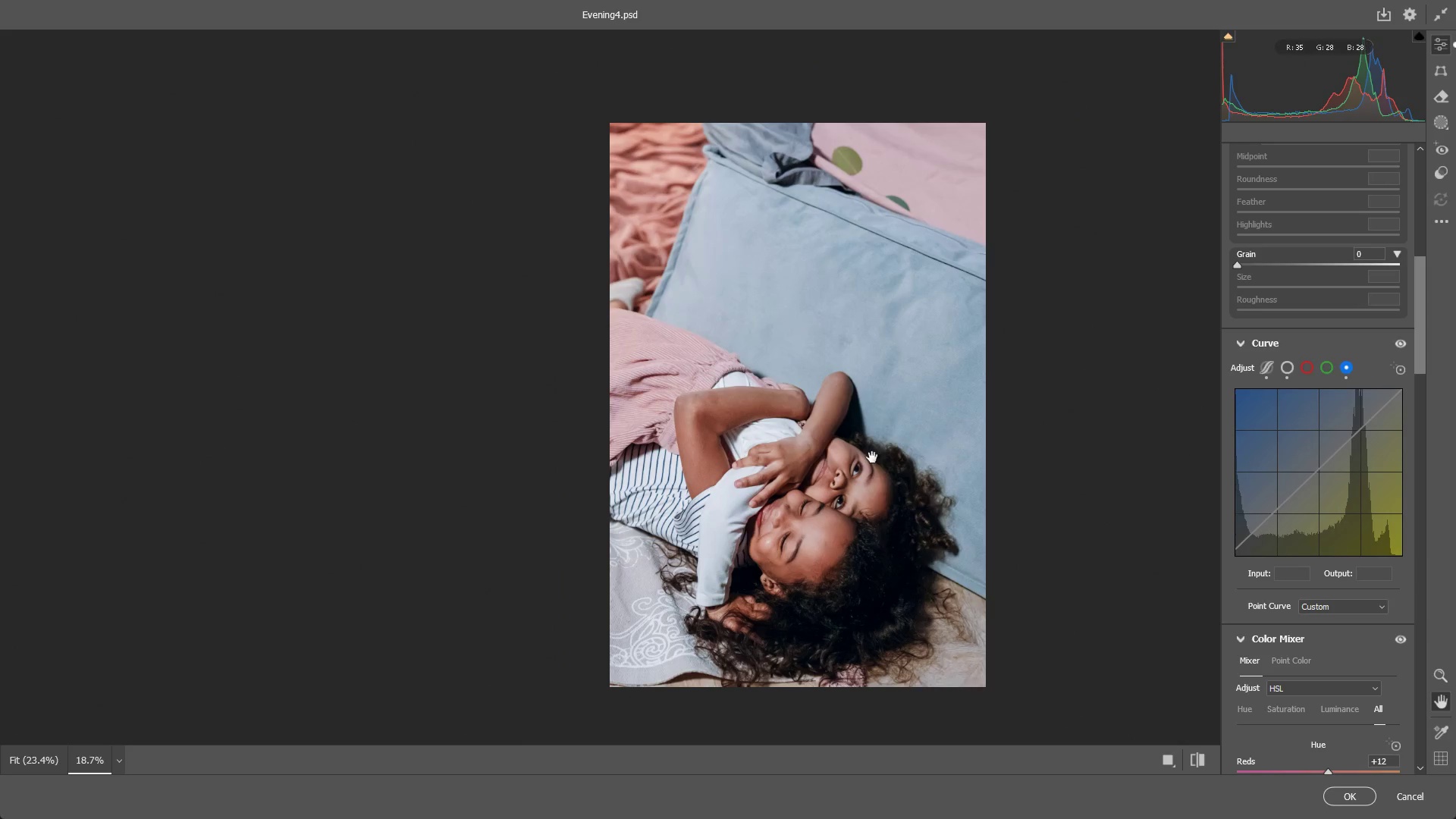 
hold_key(key=Space, duration=1.51)
 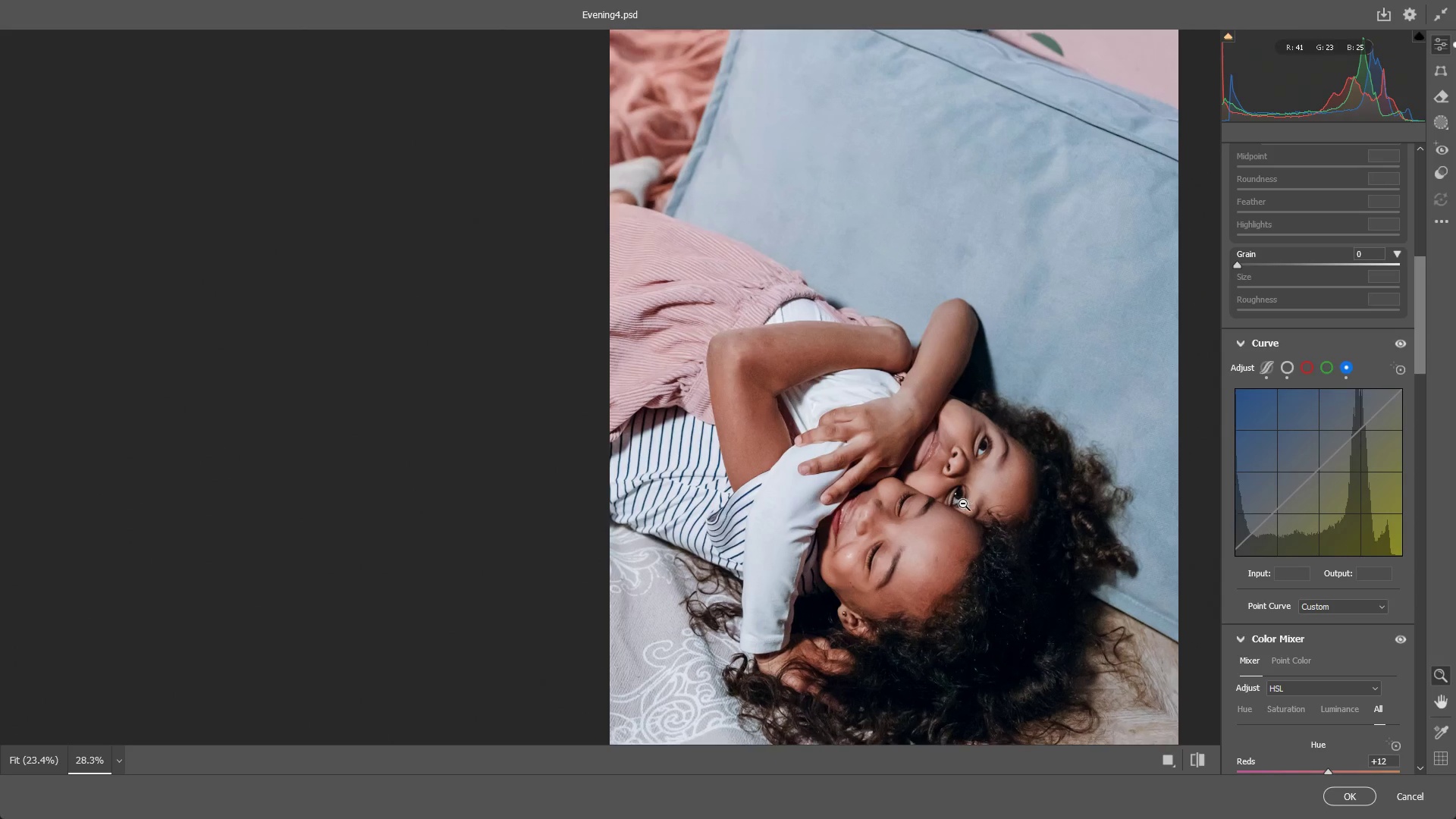 
left_click_drag(start_coordinate=[814, 488], to_coordinate=[890, 489])
 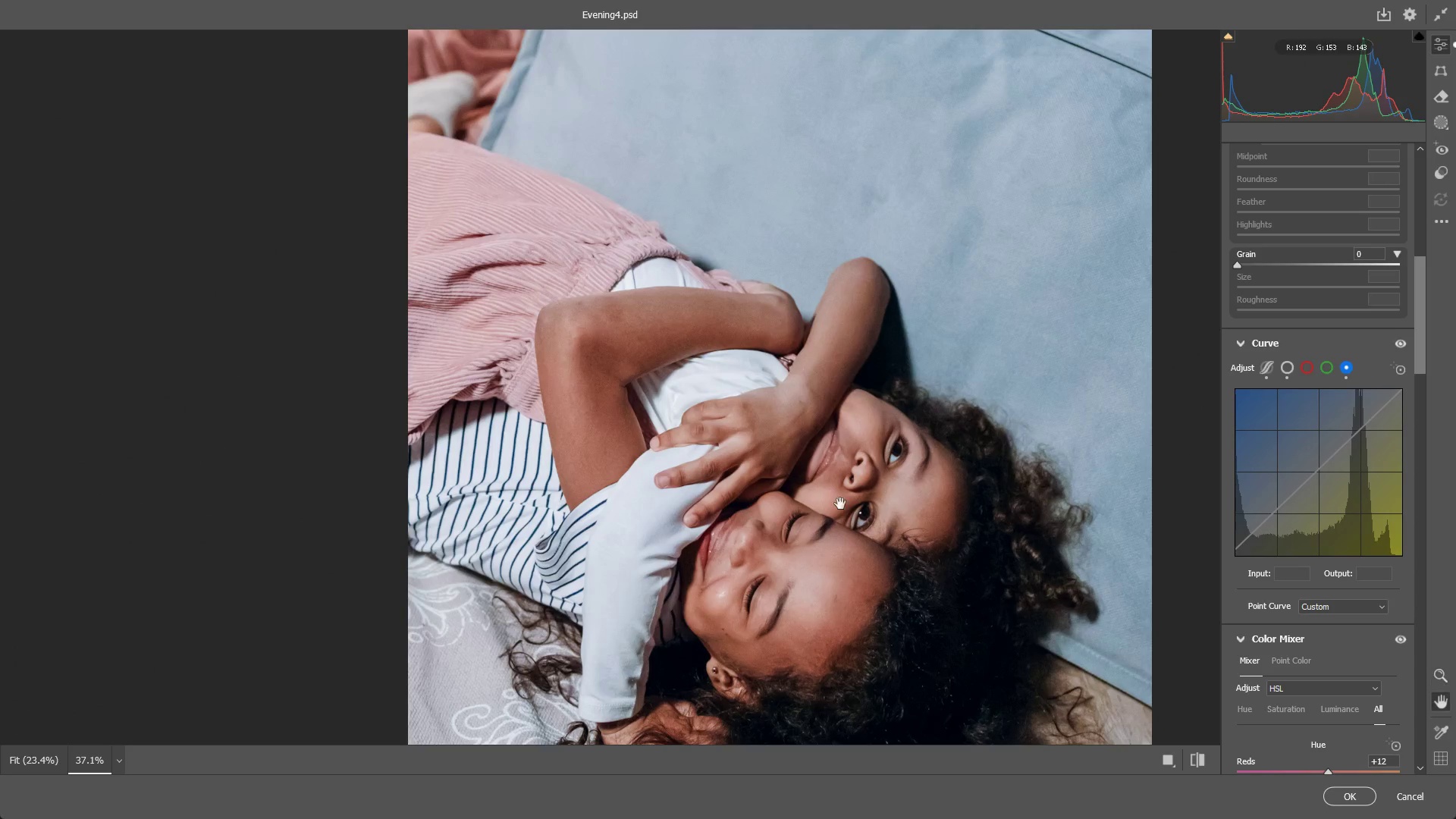 
left_click_drag(start_coordinate=[774, 518], to_coordinate=[940, 497])
 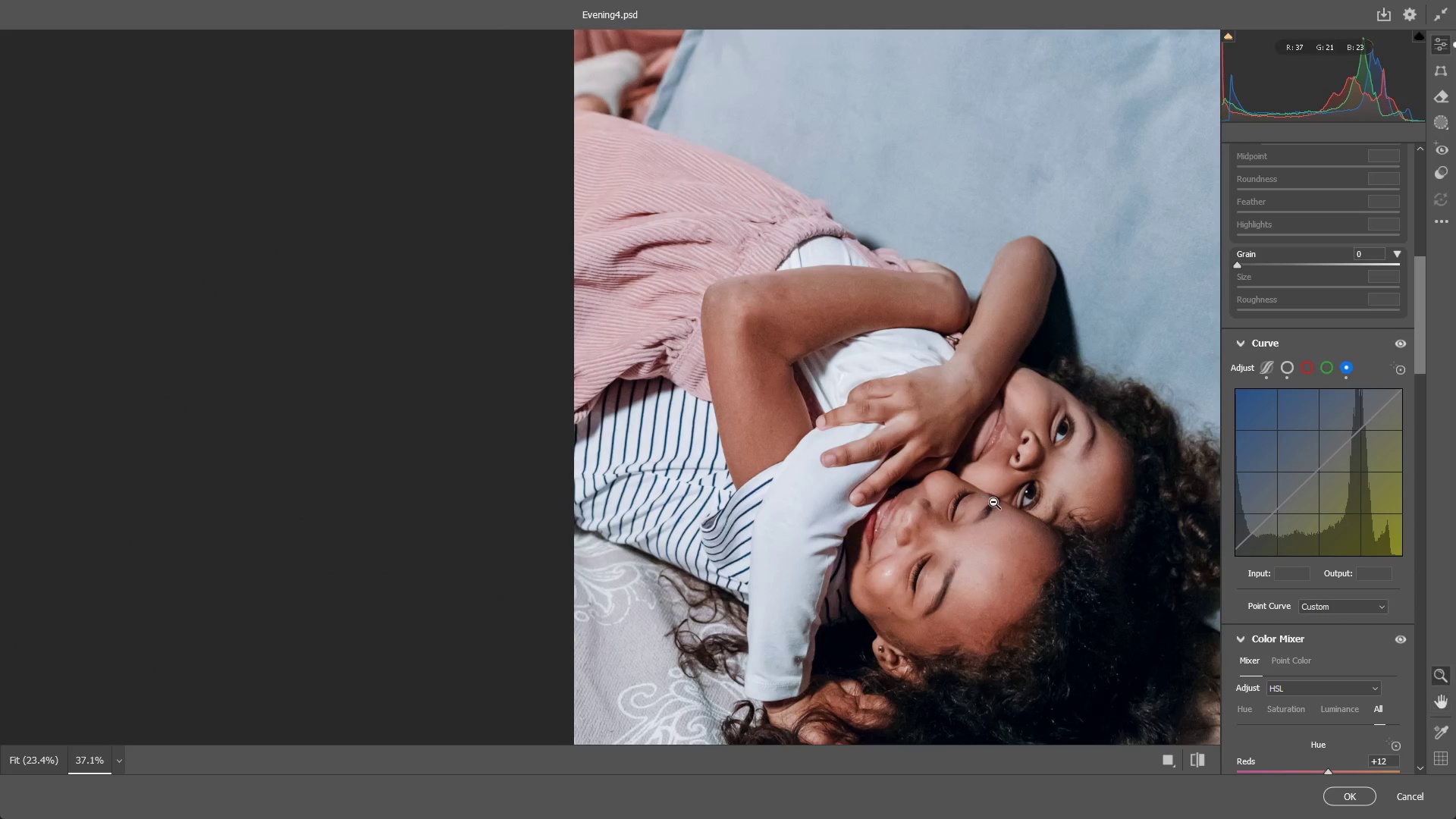 
left_click_drag(start_coordinate=[993, 502], to_coordinate=[963, 504])
 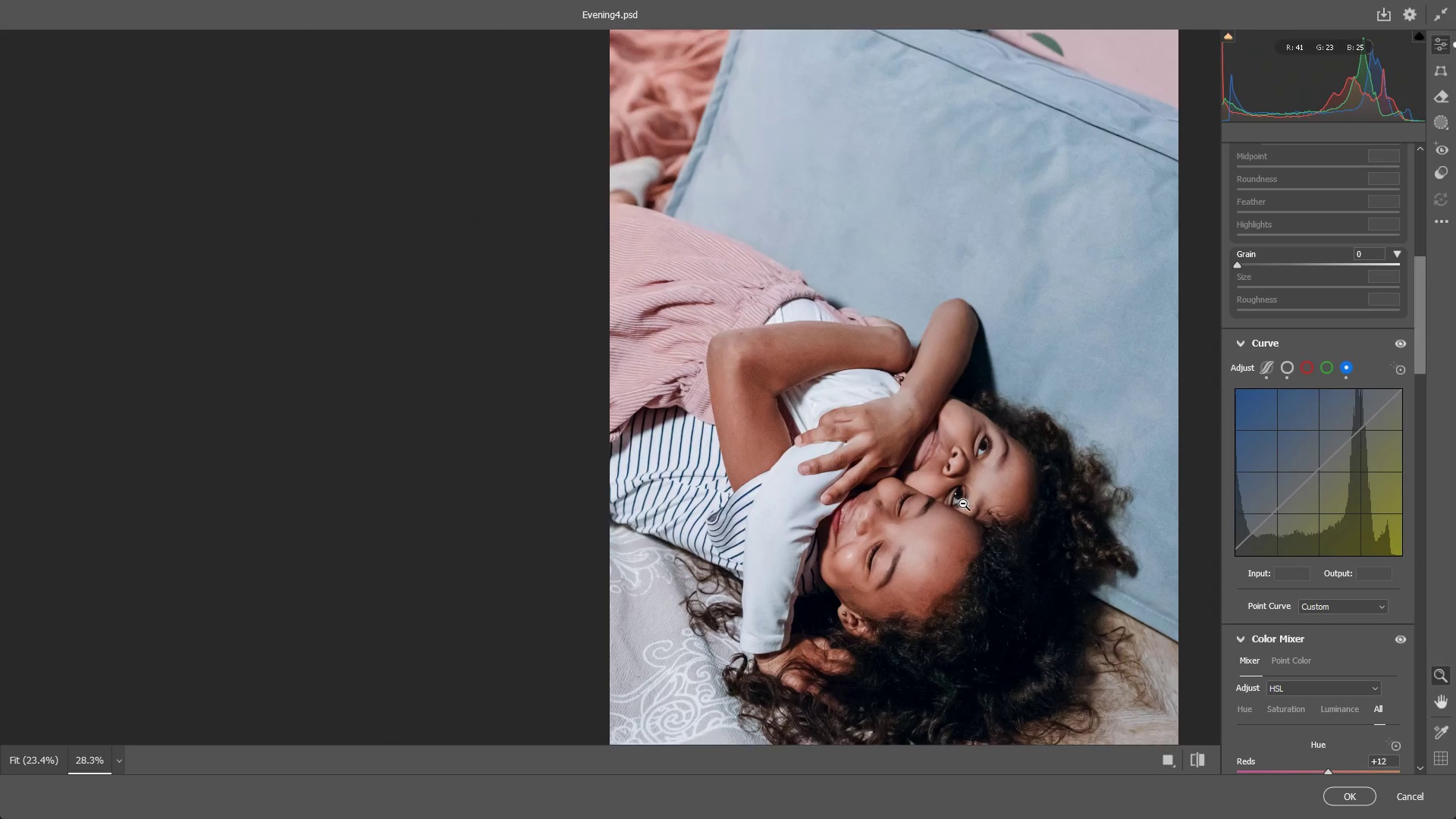 
hold_key(key=Space, duration=0.98)
 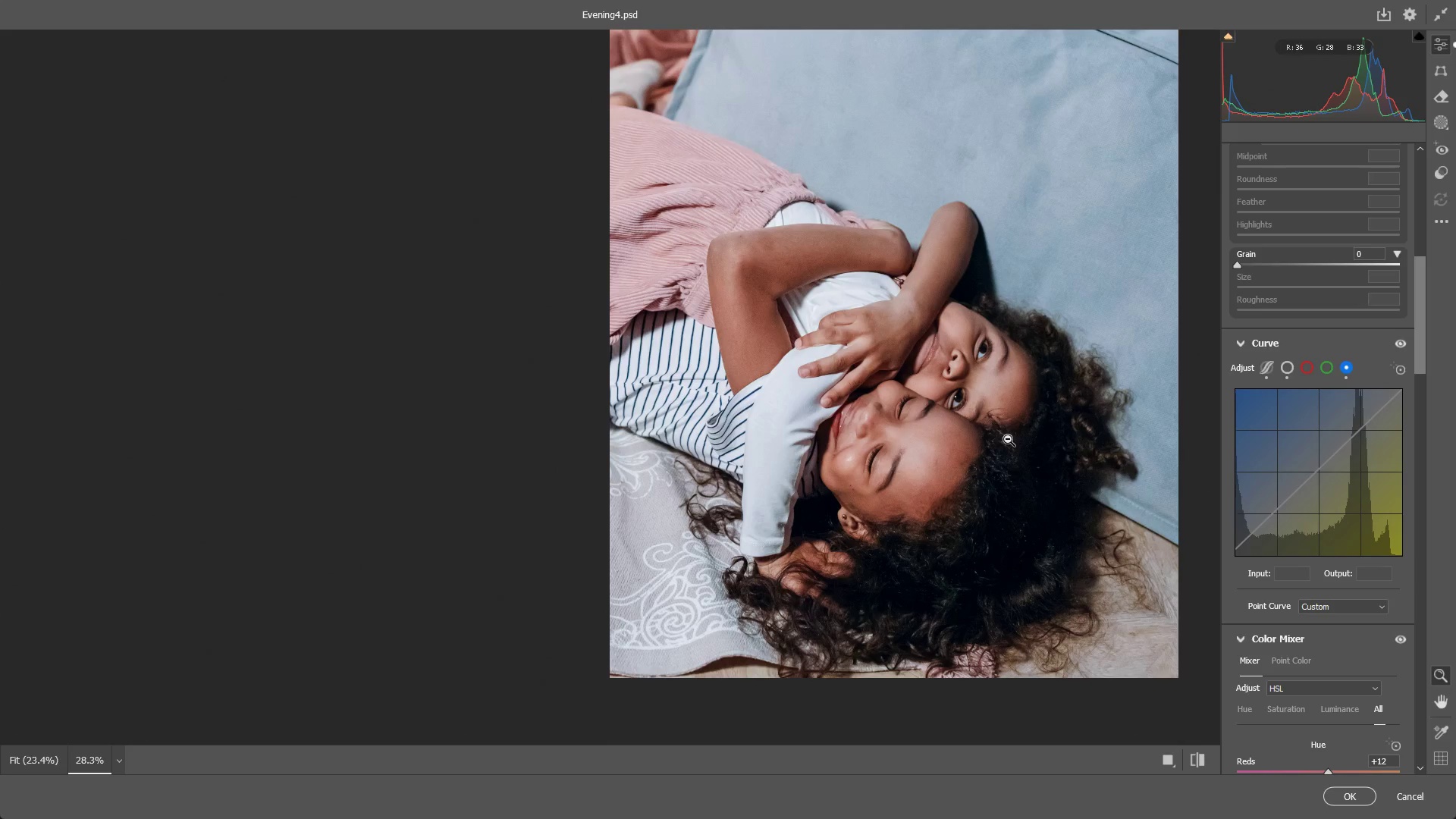 
left_click_drag(start_coordinate=[971, 534], to_coordinate=[1009, 437])
 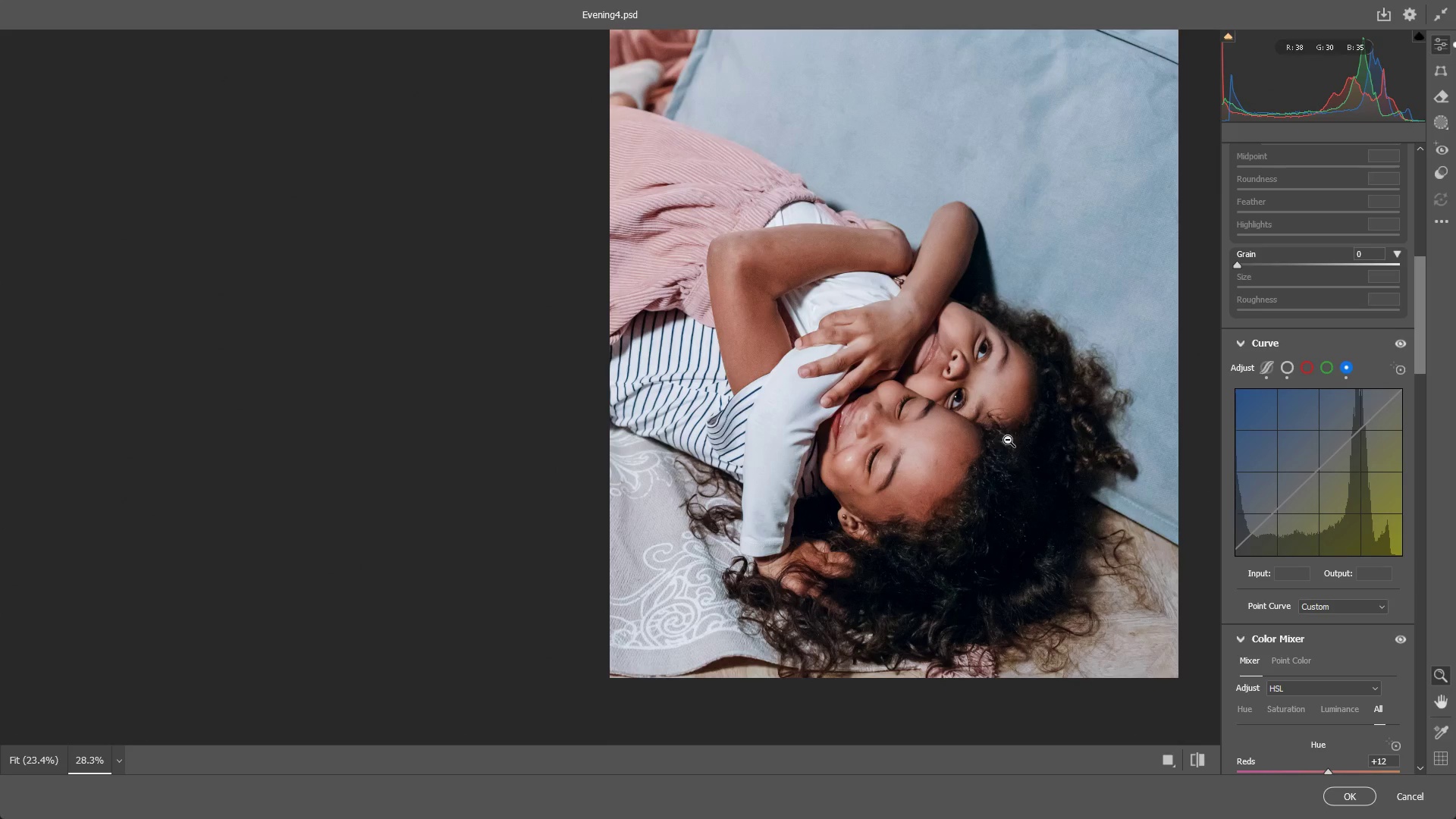 
wait(16.17)
 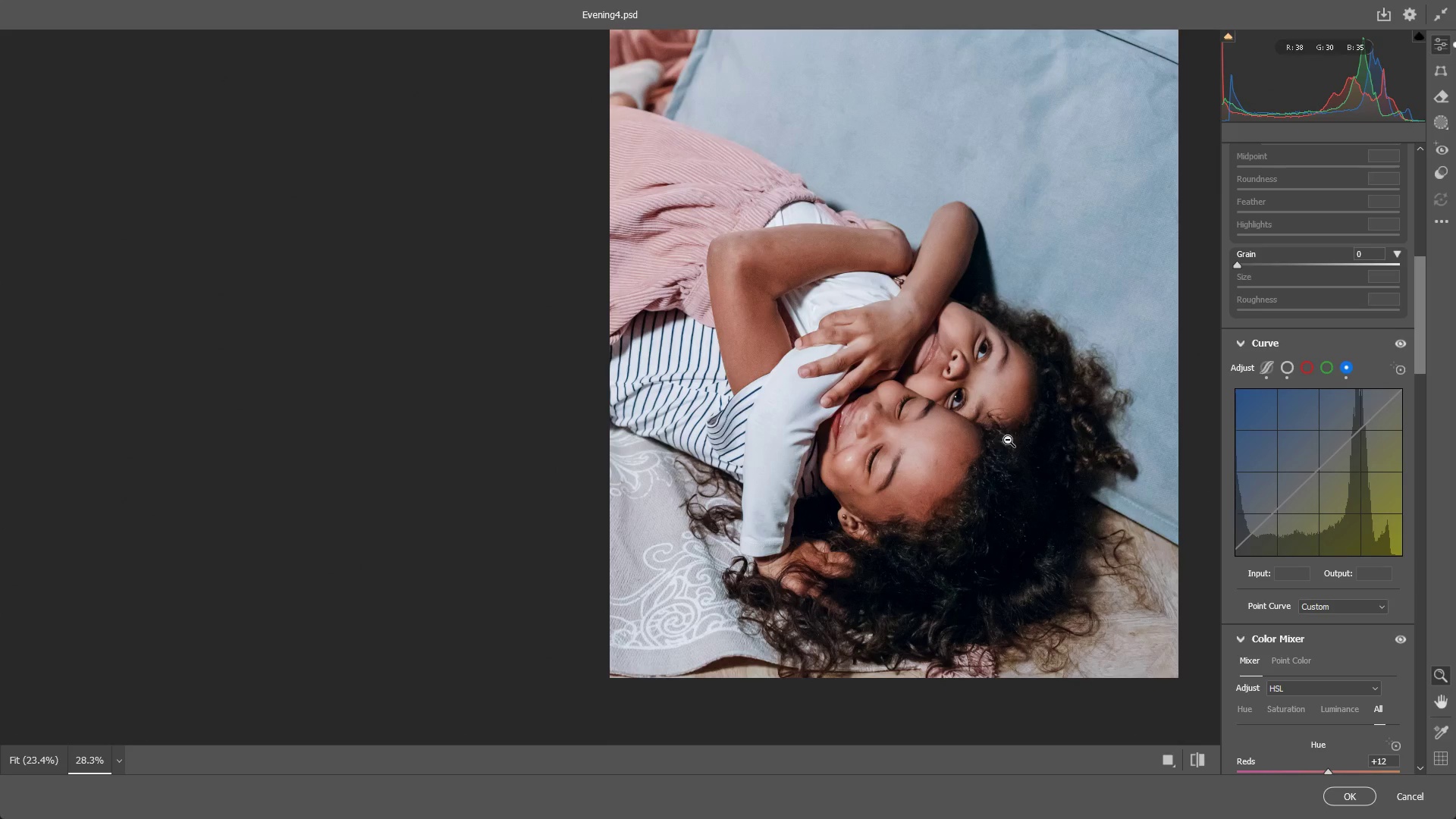 
left_click_drag(start_coordinate=[920, 380], to_coordinate=[895, 382])
 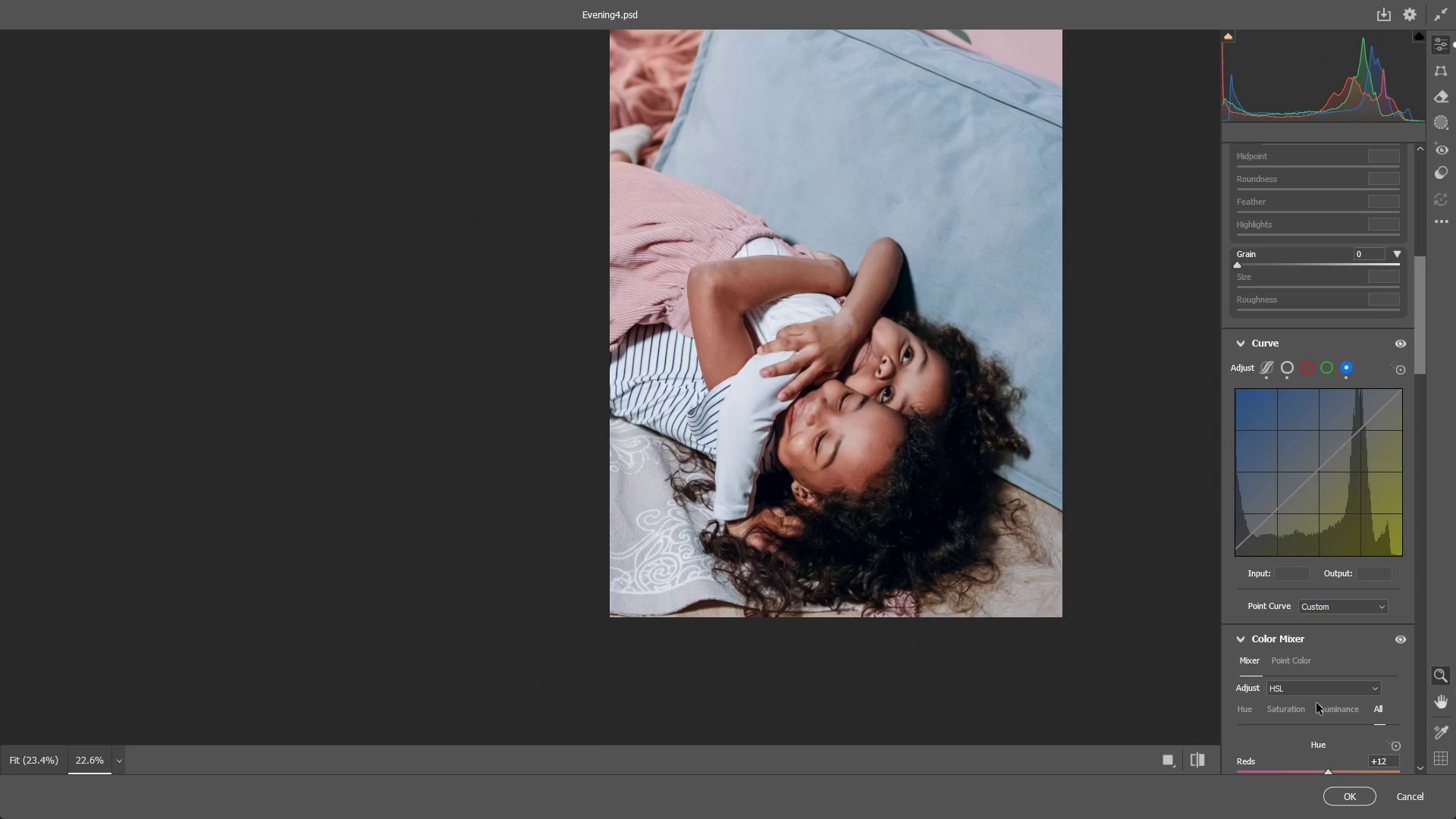 
scroll: coordinate [1308, 698], scroll_direction: down, amount: 1.0
 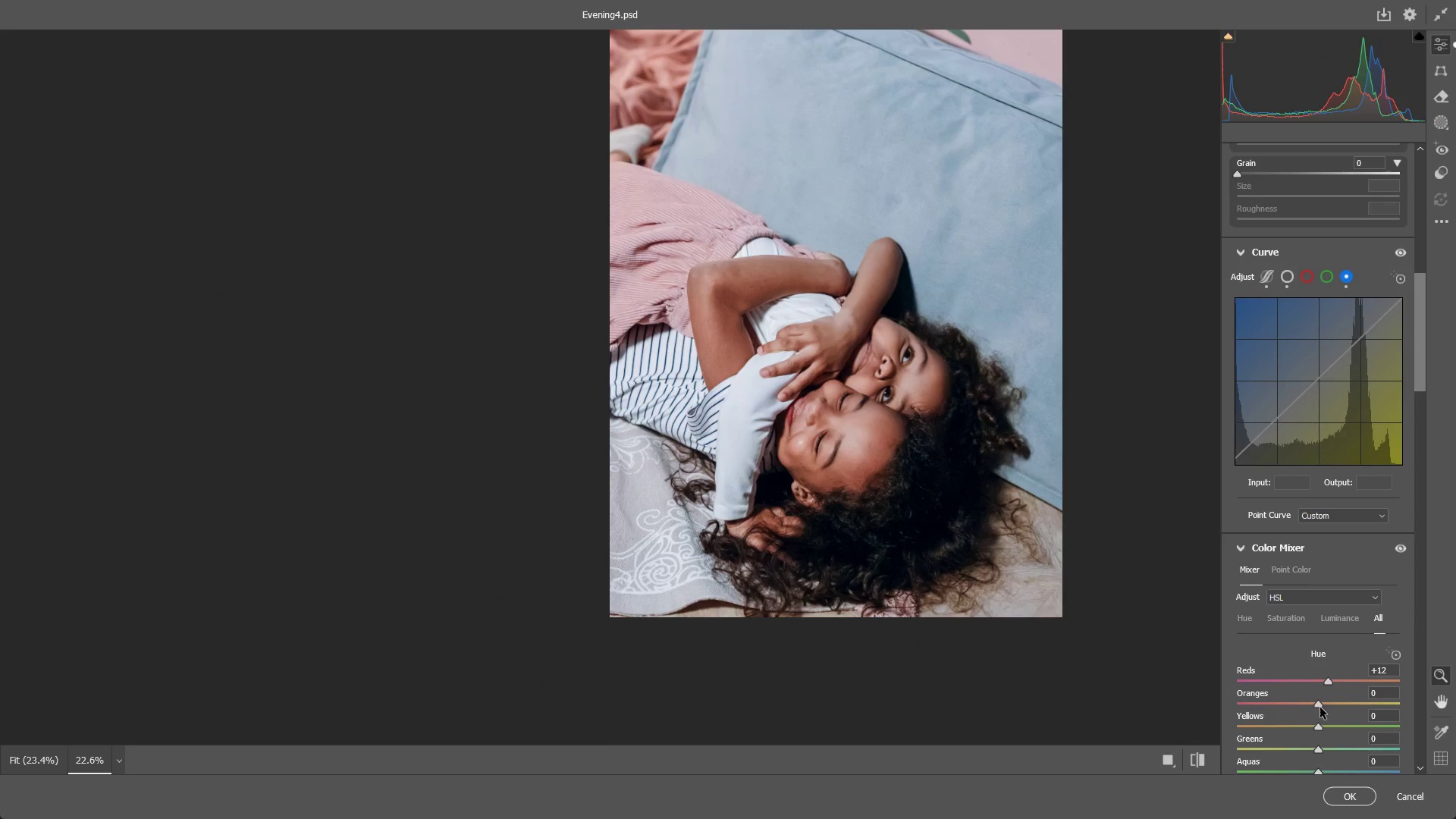 
left_click_drag(start_coordinate=[1320, 707], to_coordinate=[1335, 707])
 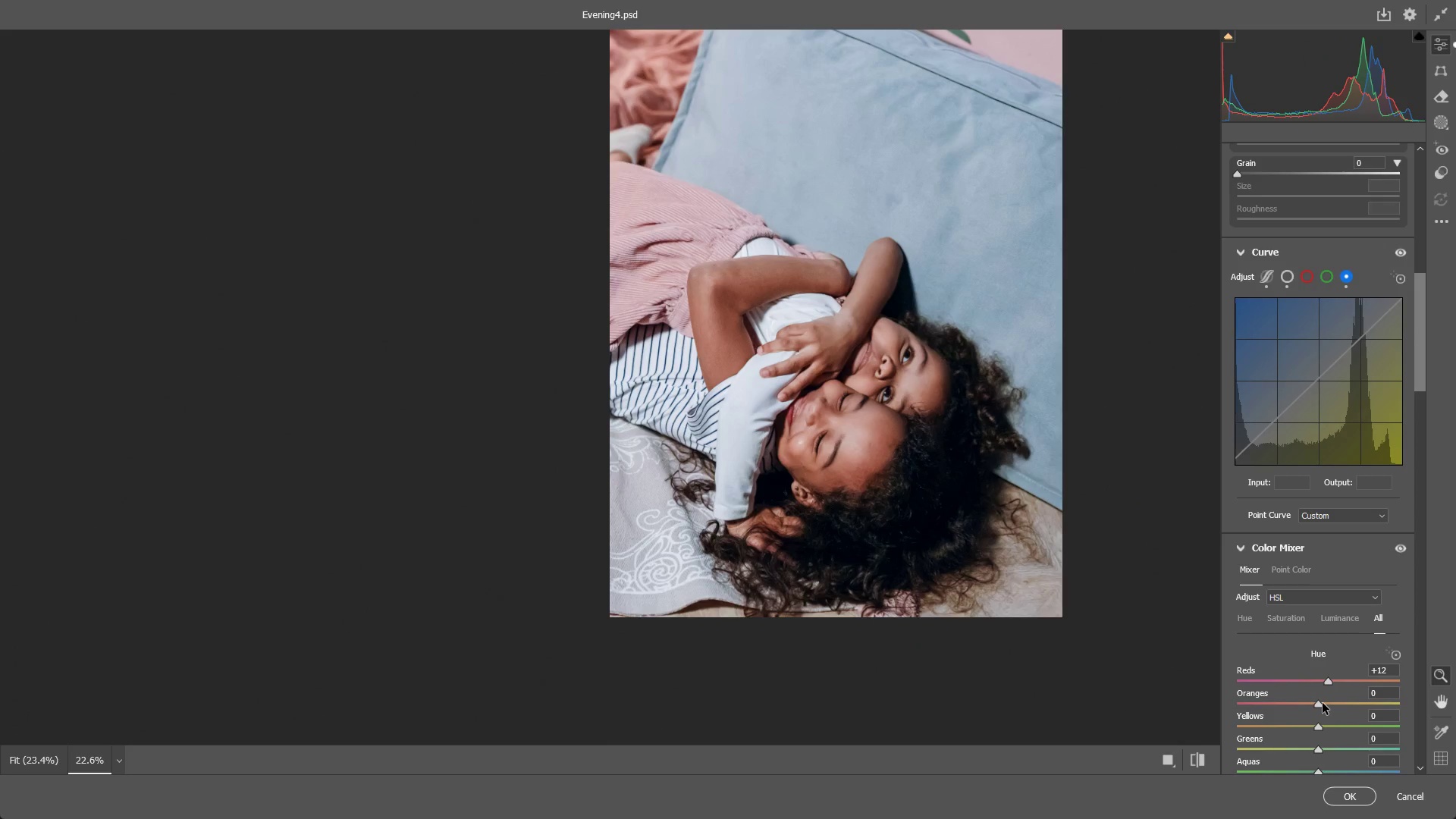 
left_click_drag(start_coordinate=[1323, 703], to_coordinate=[1332, 710])
 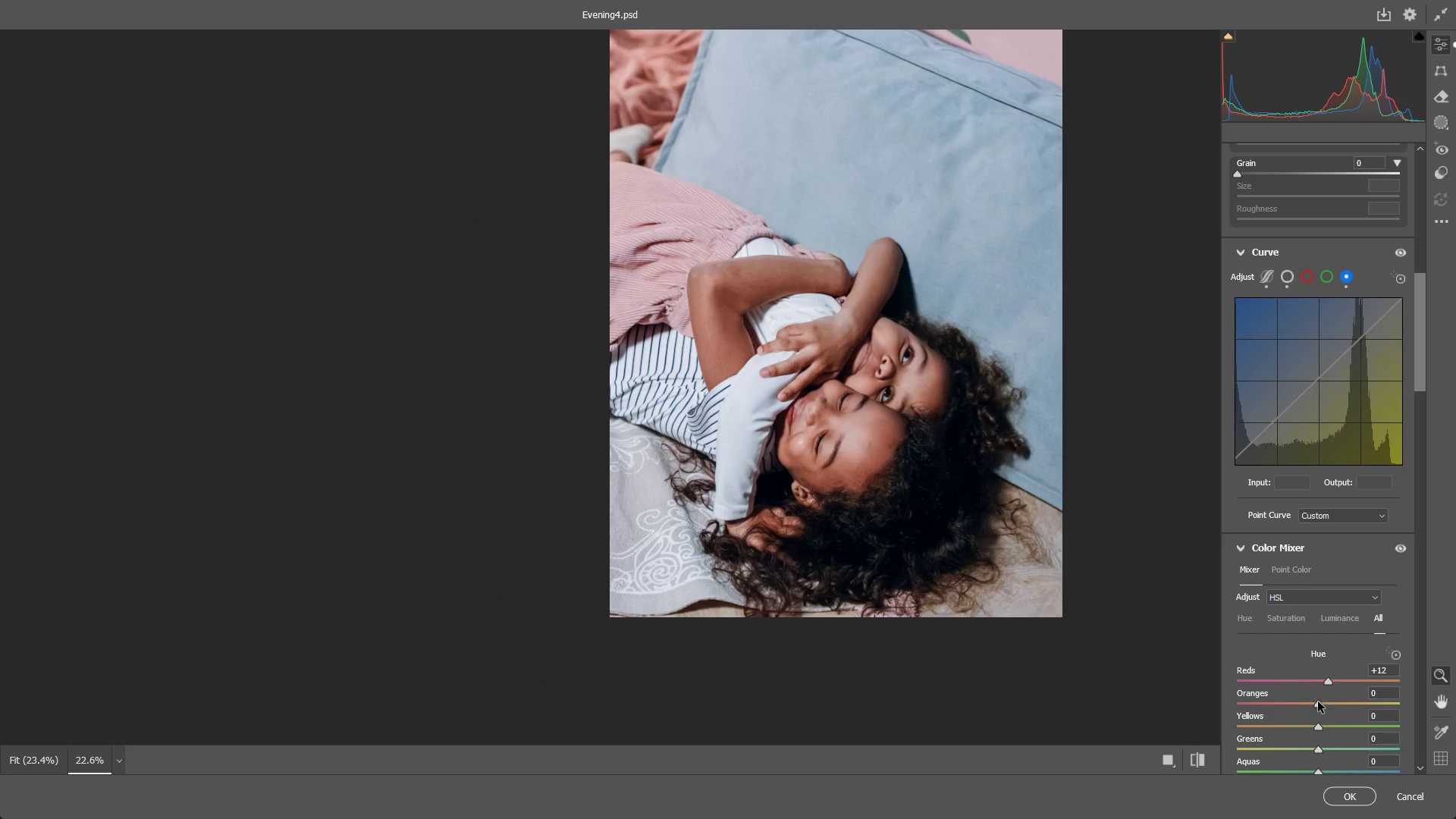 
left_click_drag(start_coordinate=[1318, 701], to_coordinate=[1332, 705])
 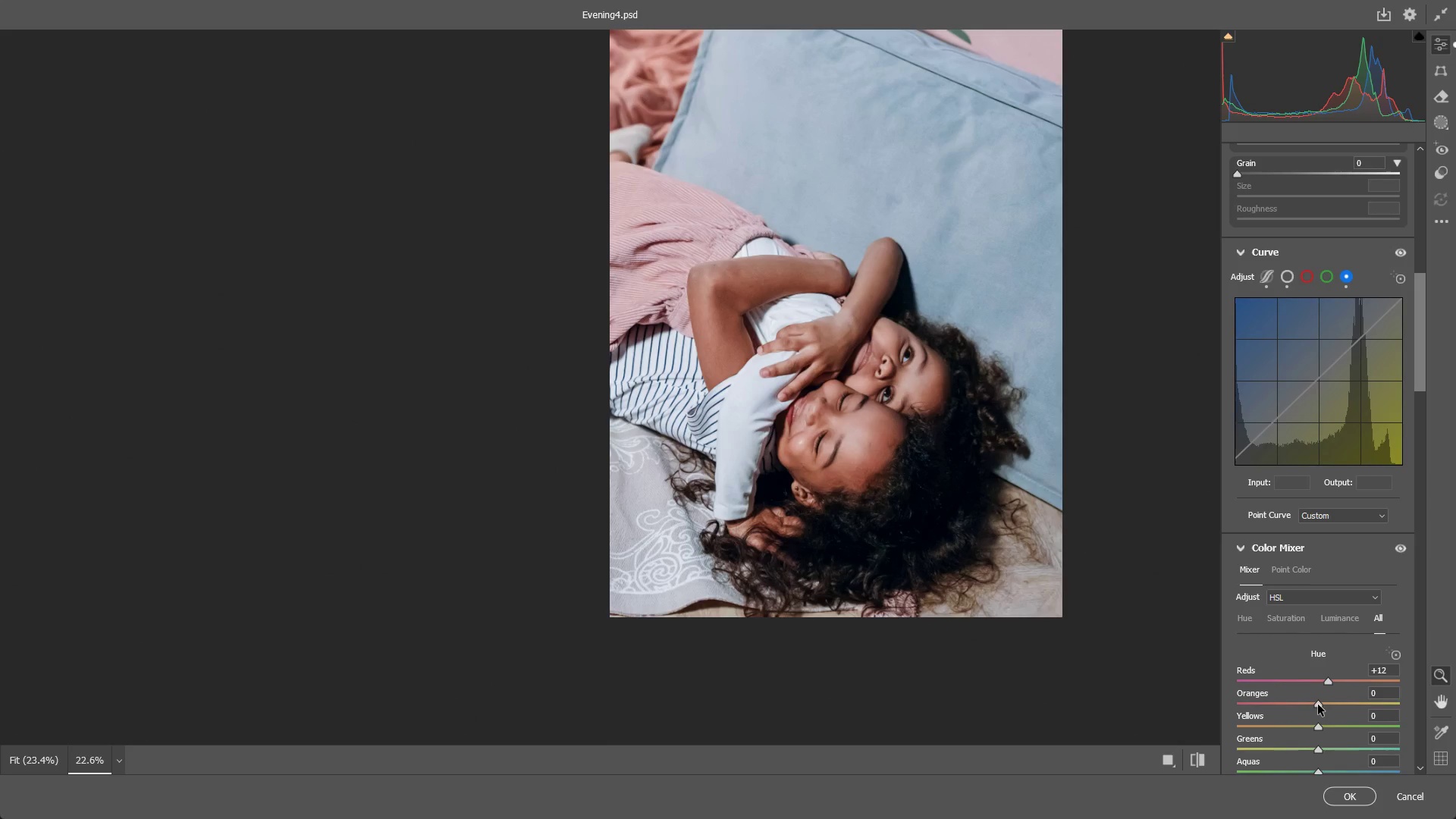 
left_click_drag(start_coordinate=[1318, 704], to_coordinate=[1333, 704])
 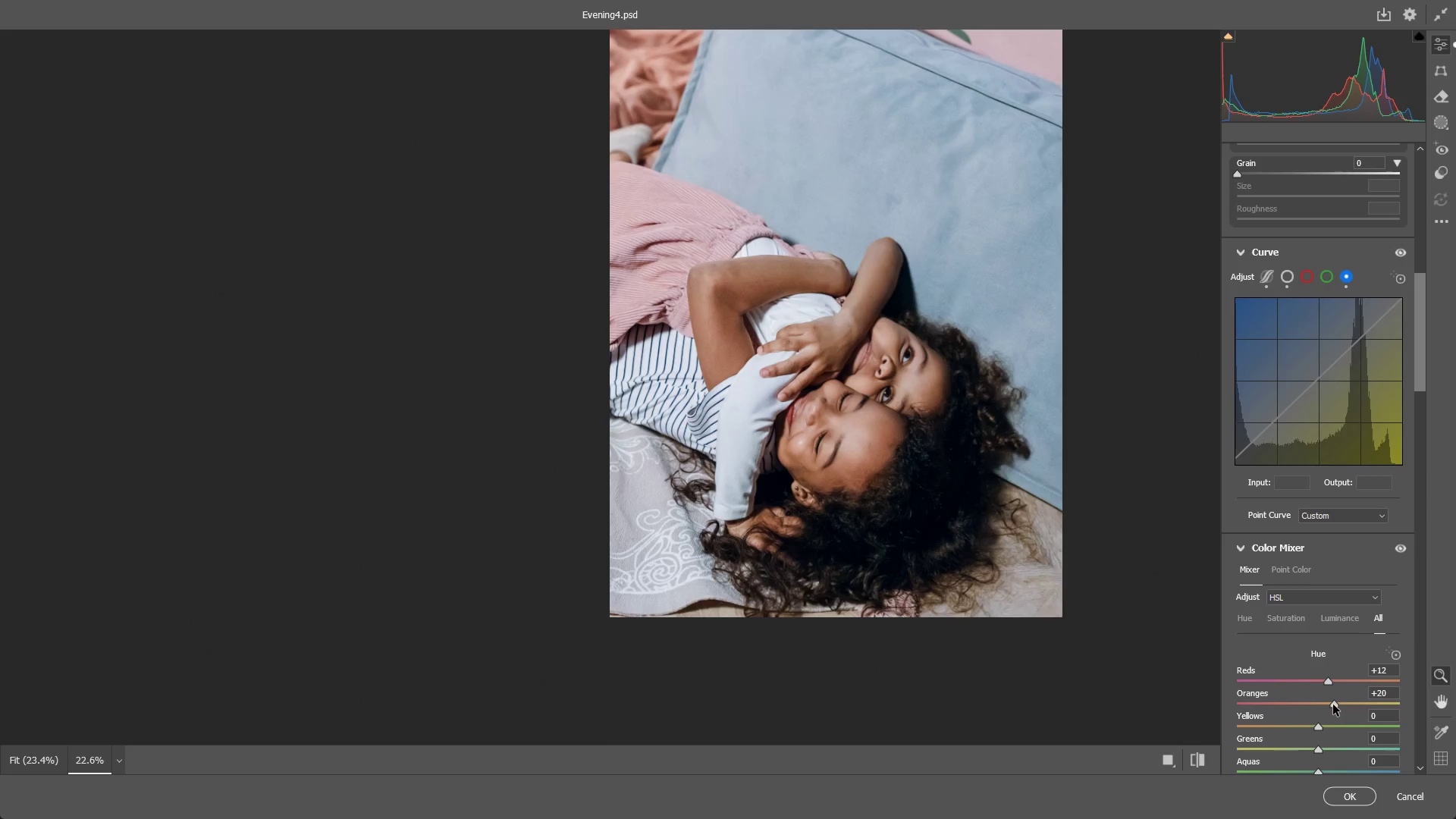 
left_click([1333, 704])
 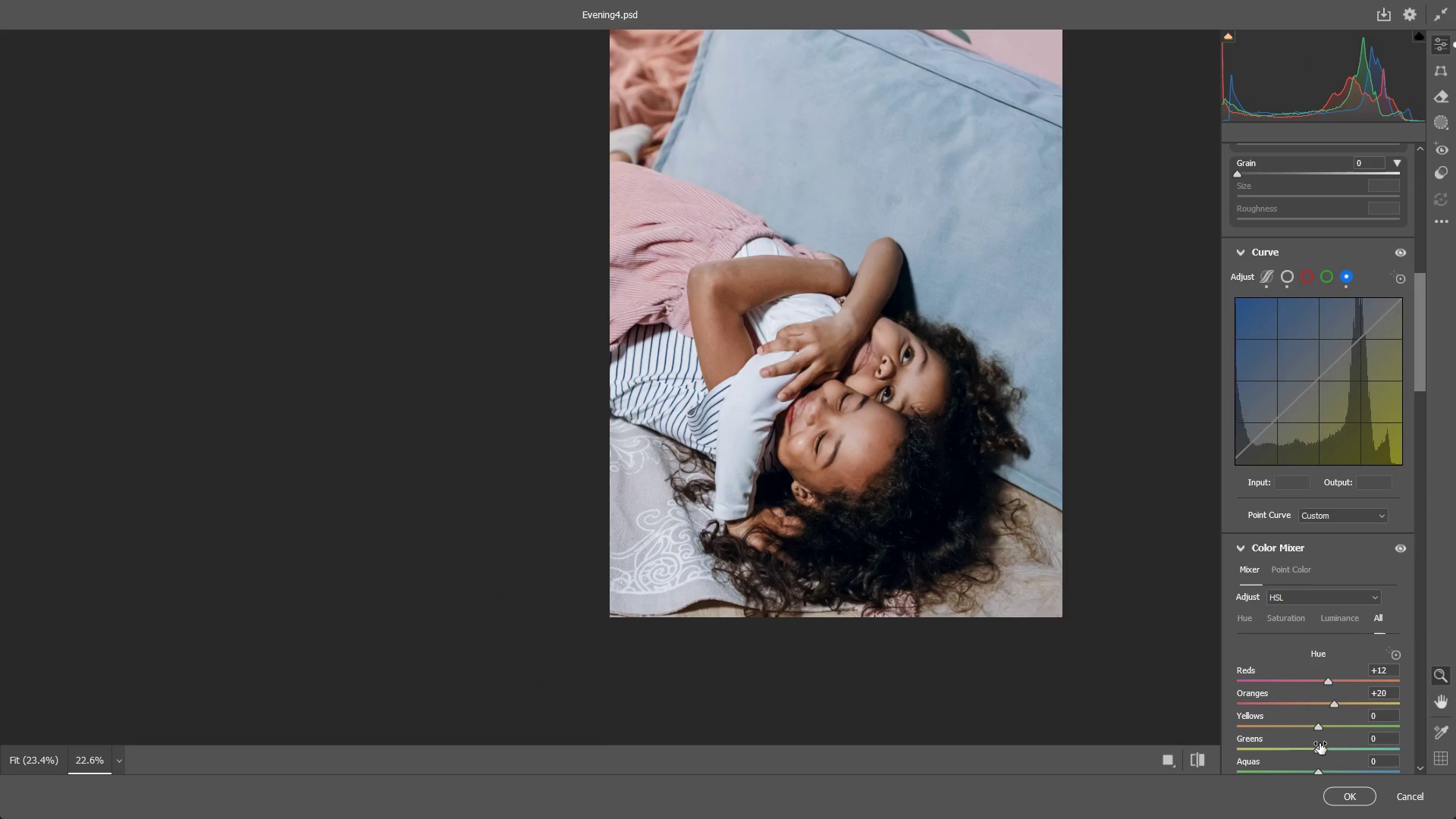 
wait(6.83)
 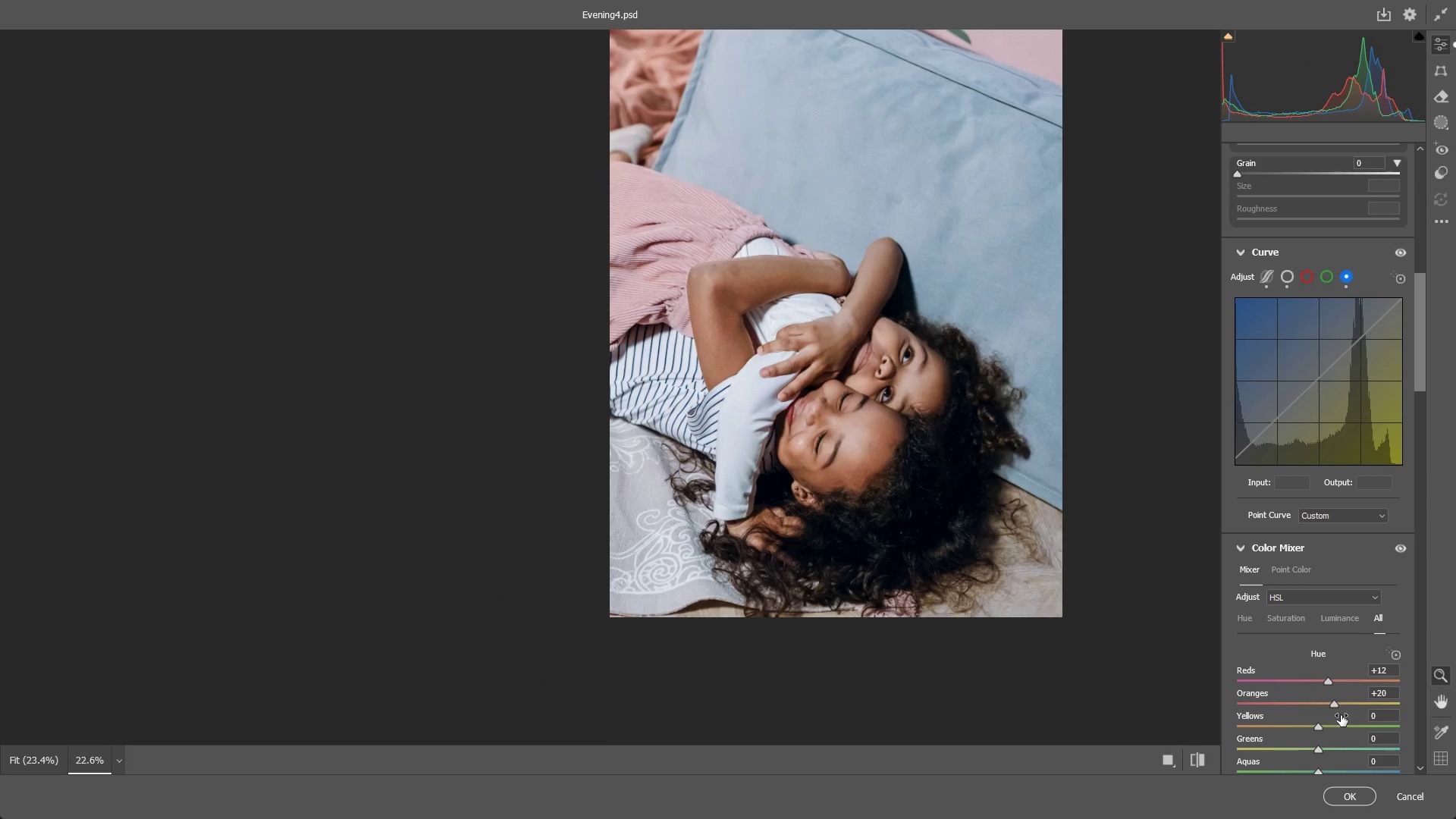 
key(Control+ControlLeft)
 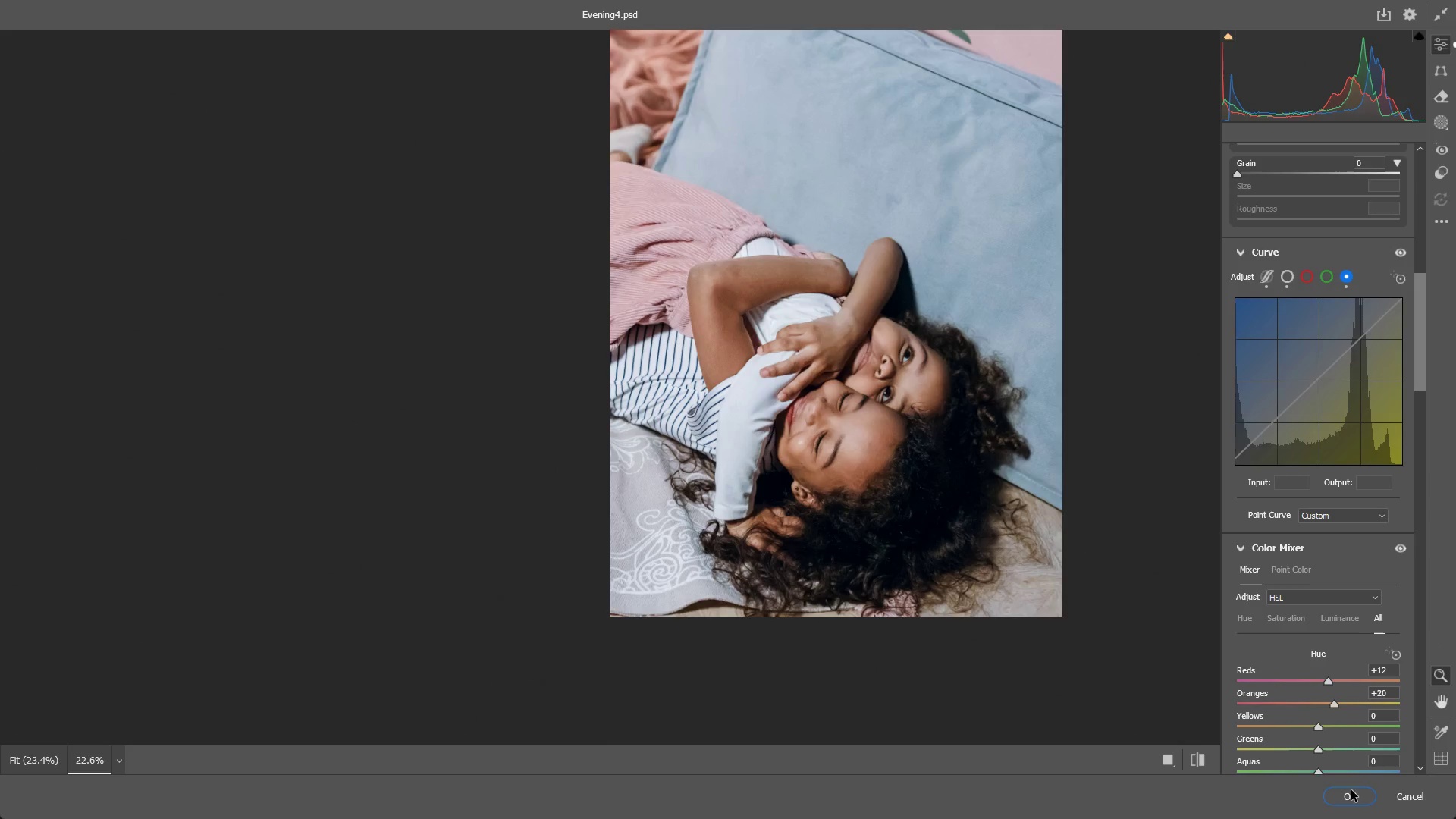 
key(Control+Z)
 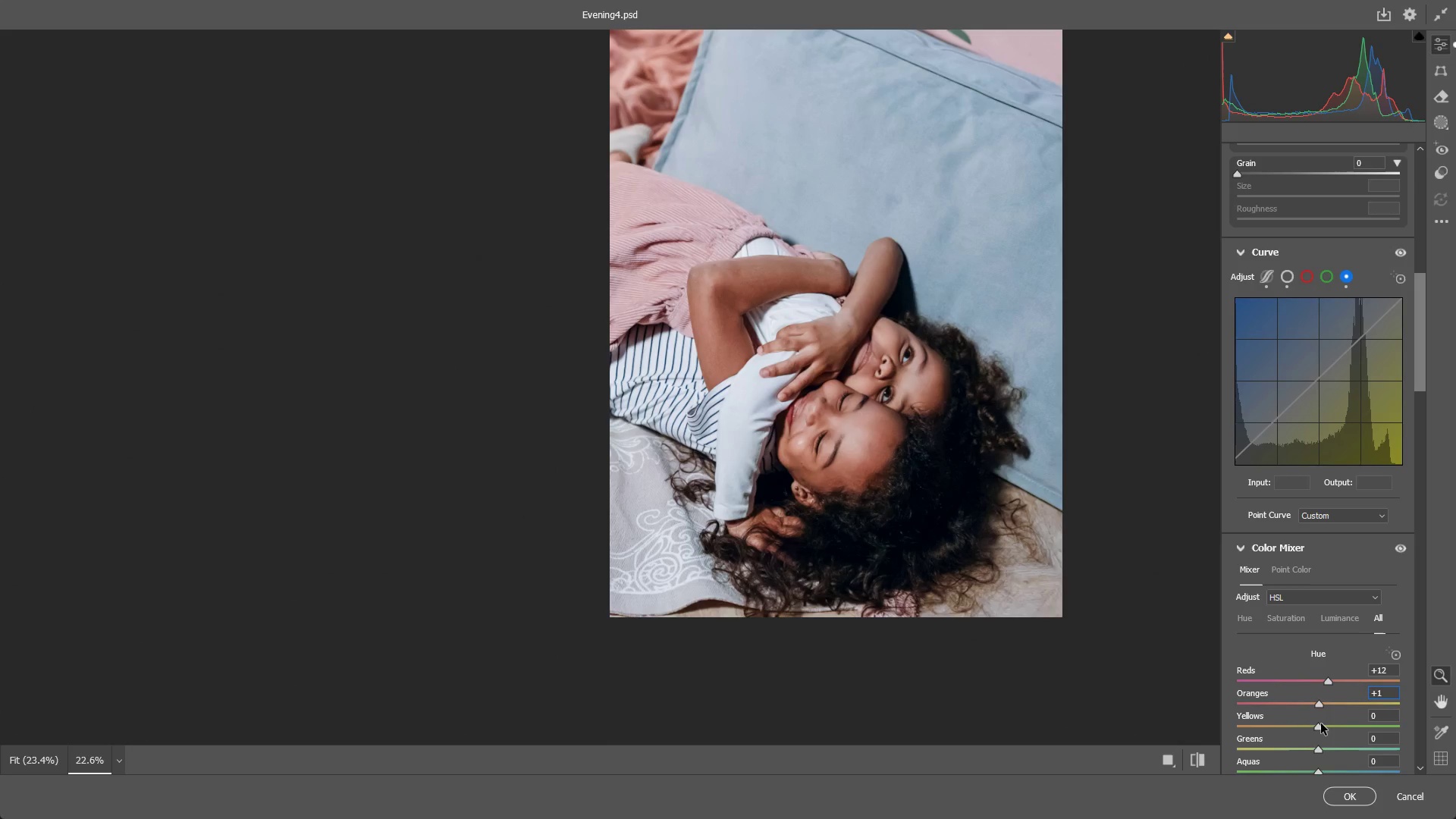 
scroll: coordinate [1323, 737], scroll_direction: down, amount: 1.0
 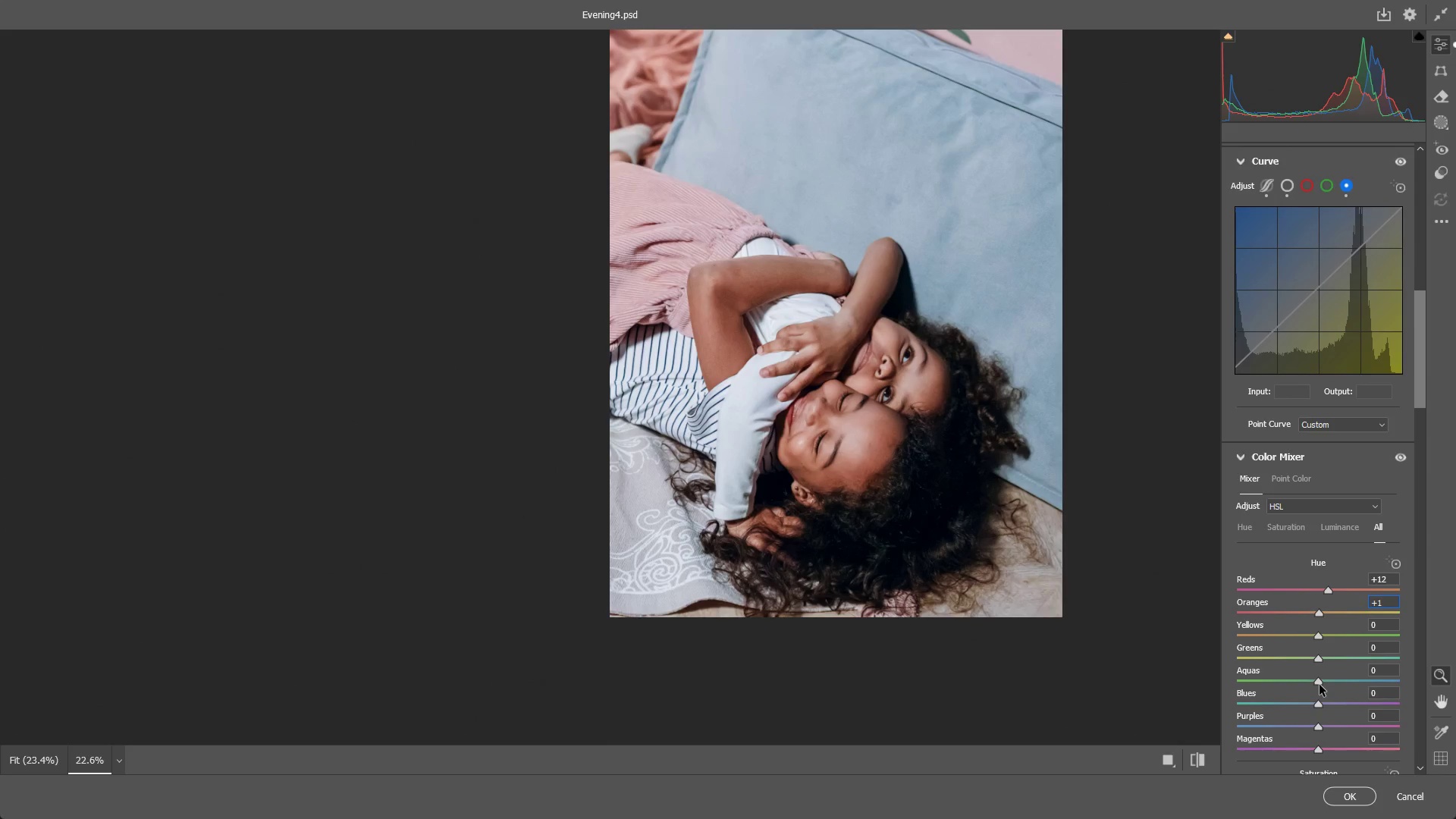 
left_click_drag(start_coordinate=[1320, 682], to_coordinate=[1339, 680])
 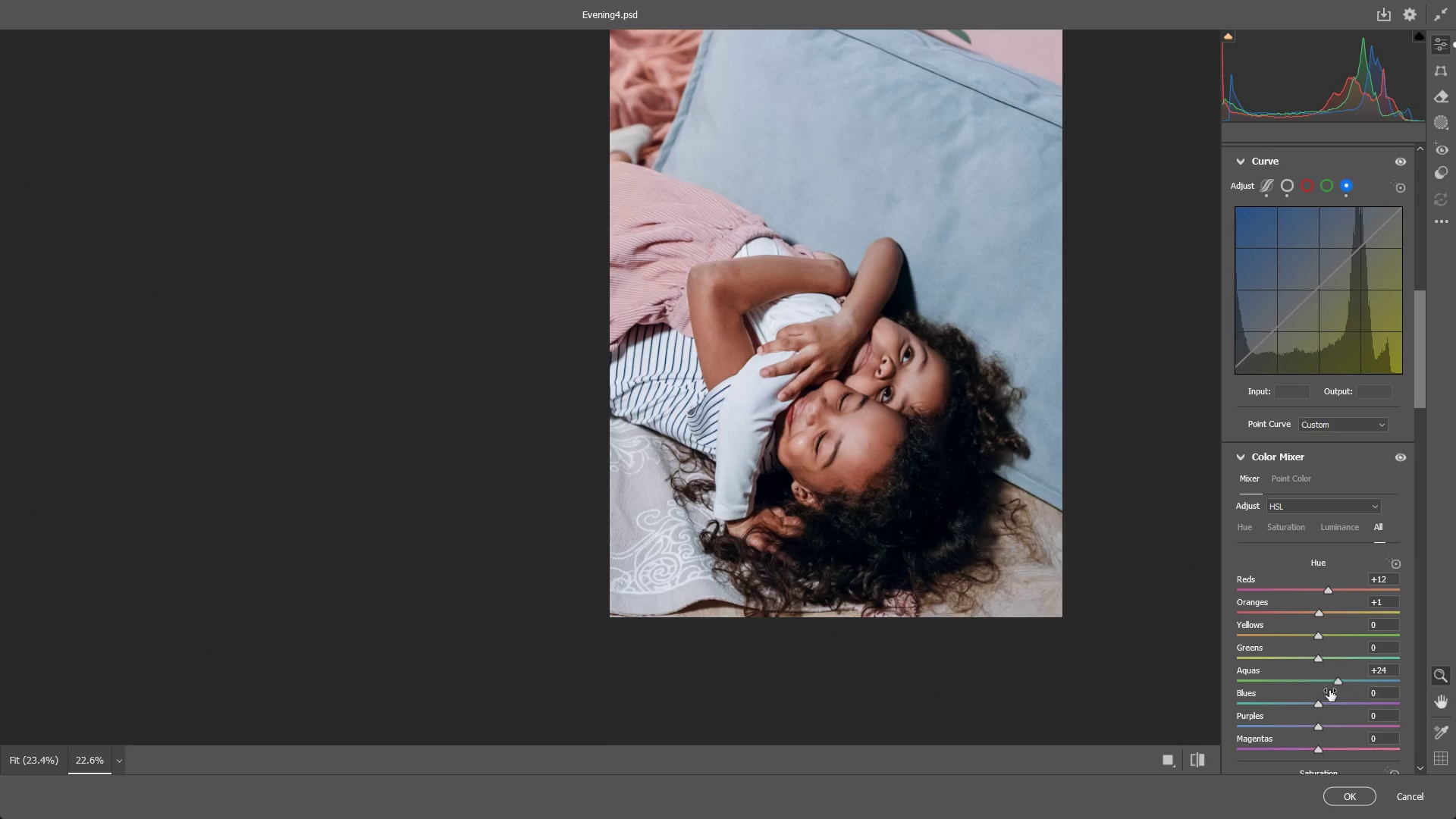 
key(Control+ControlLeft)
 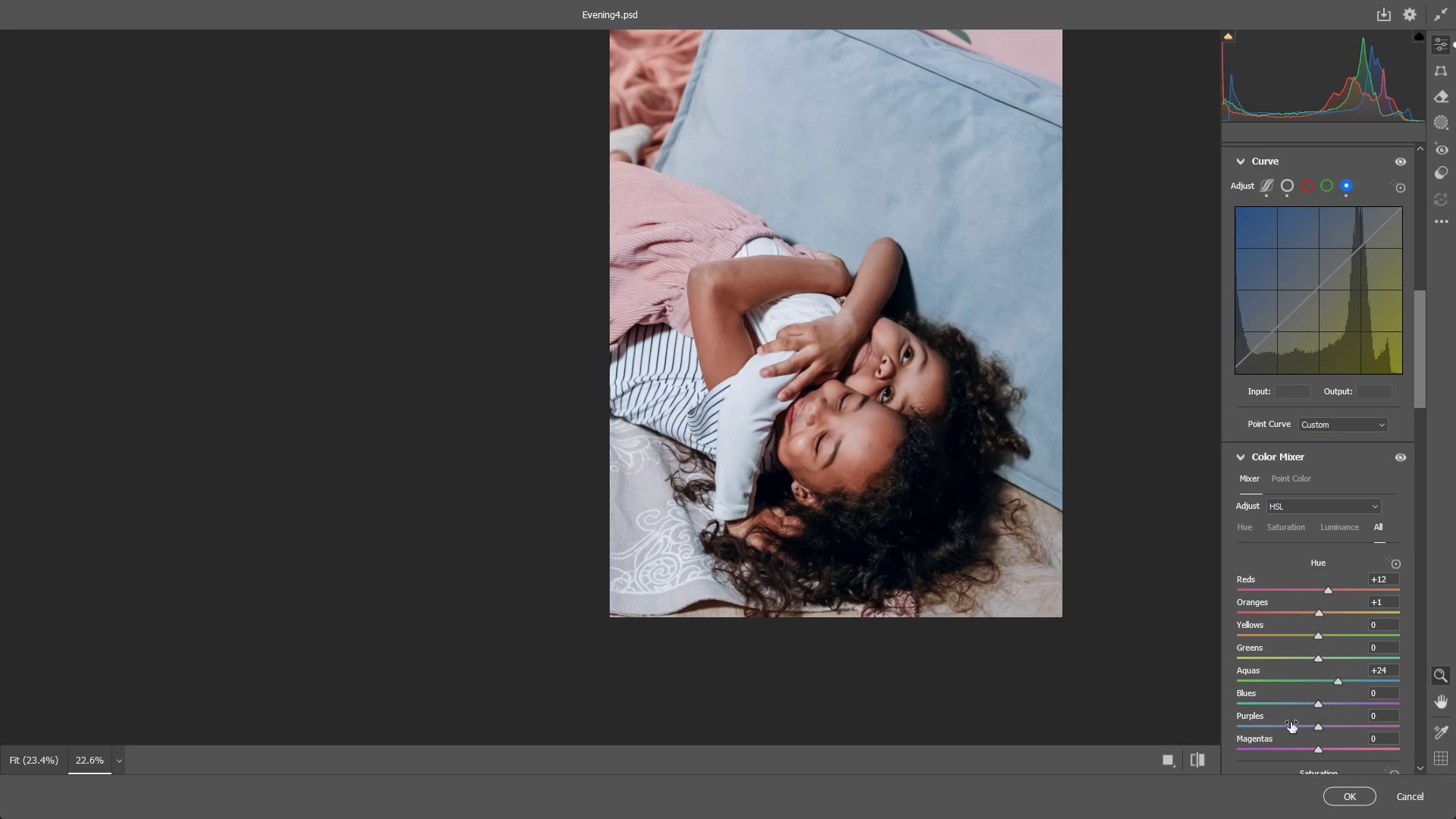 
key(Control+Z)
 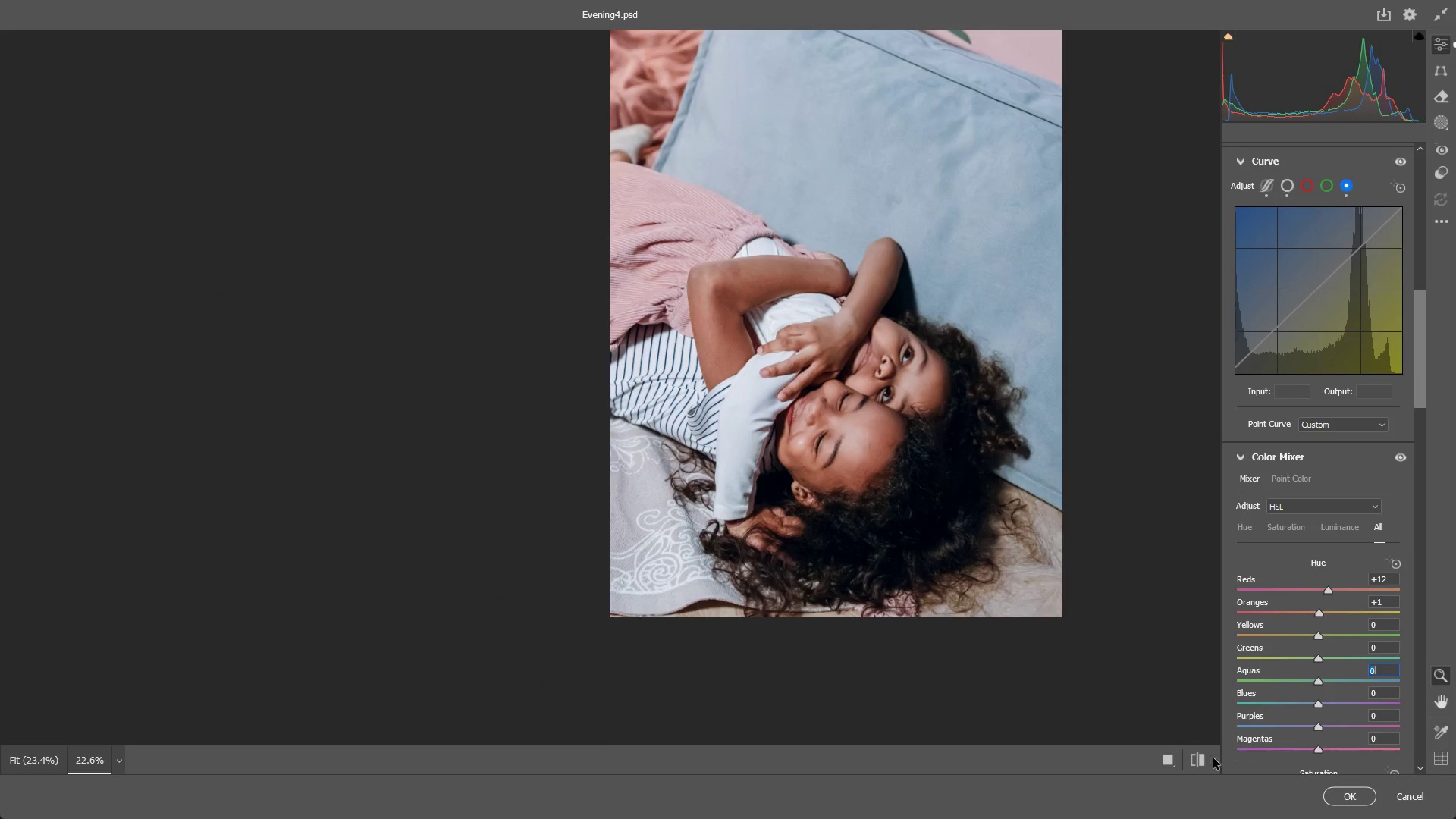 
left_click([1201, 757])
 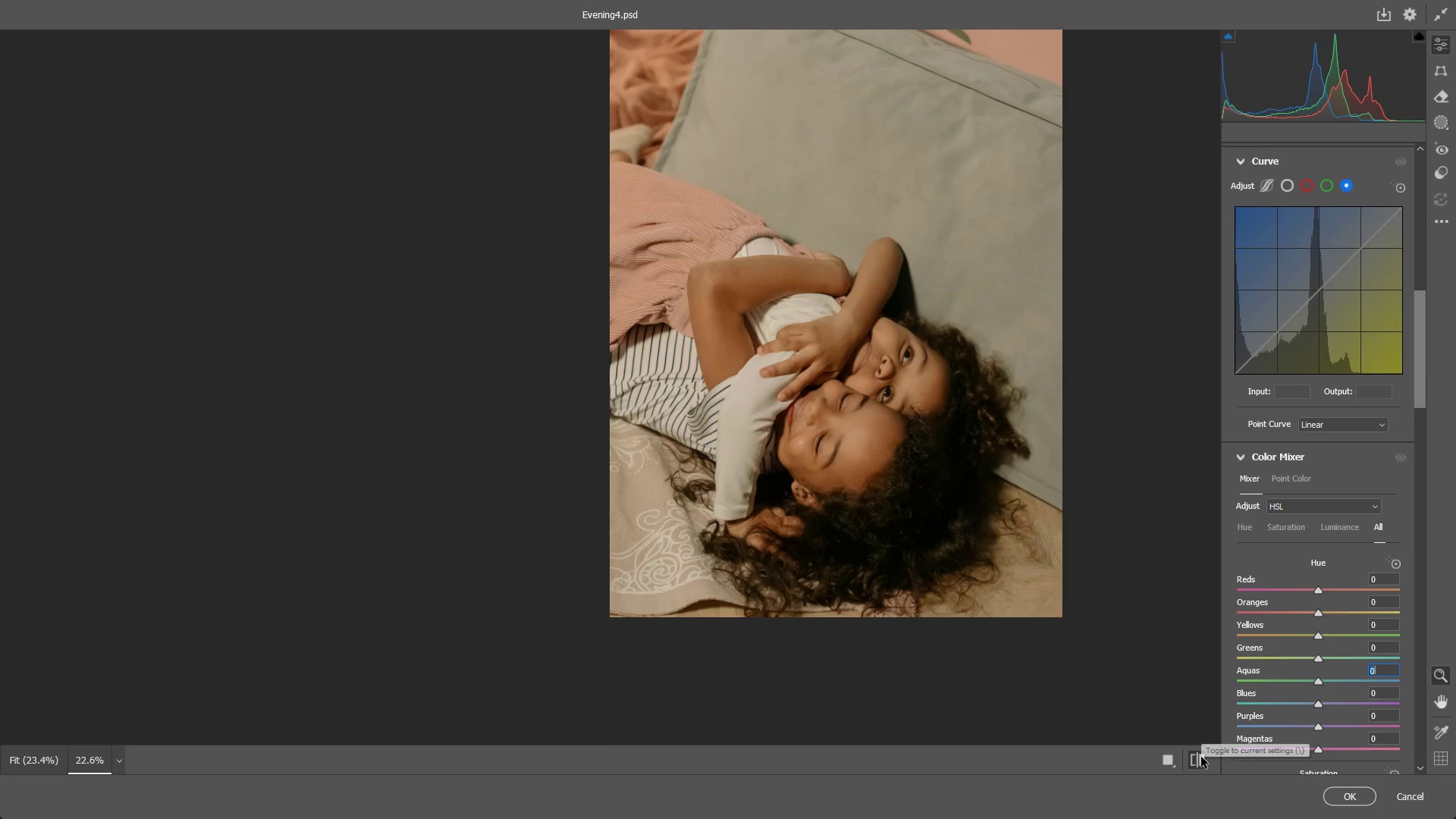 
left_click([1201, 757])
 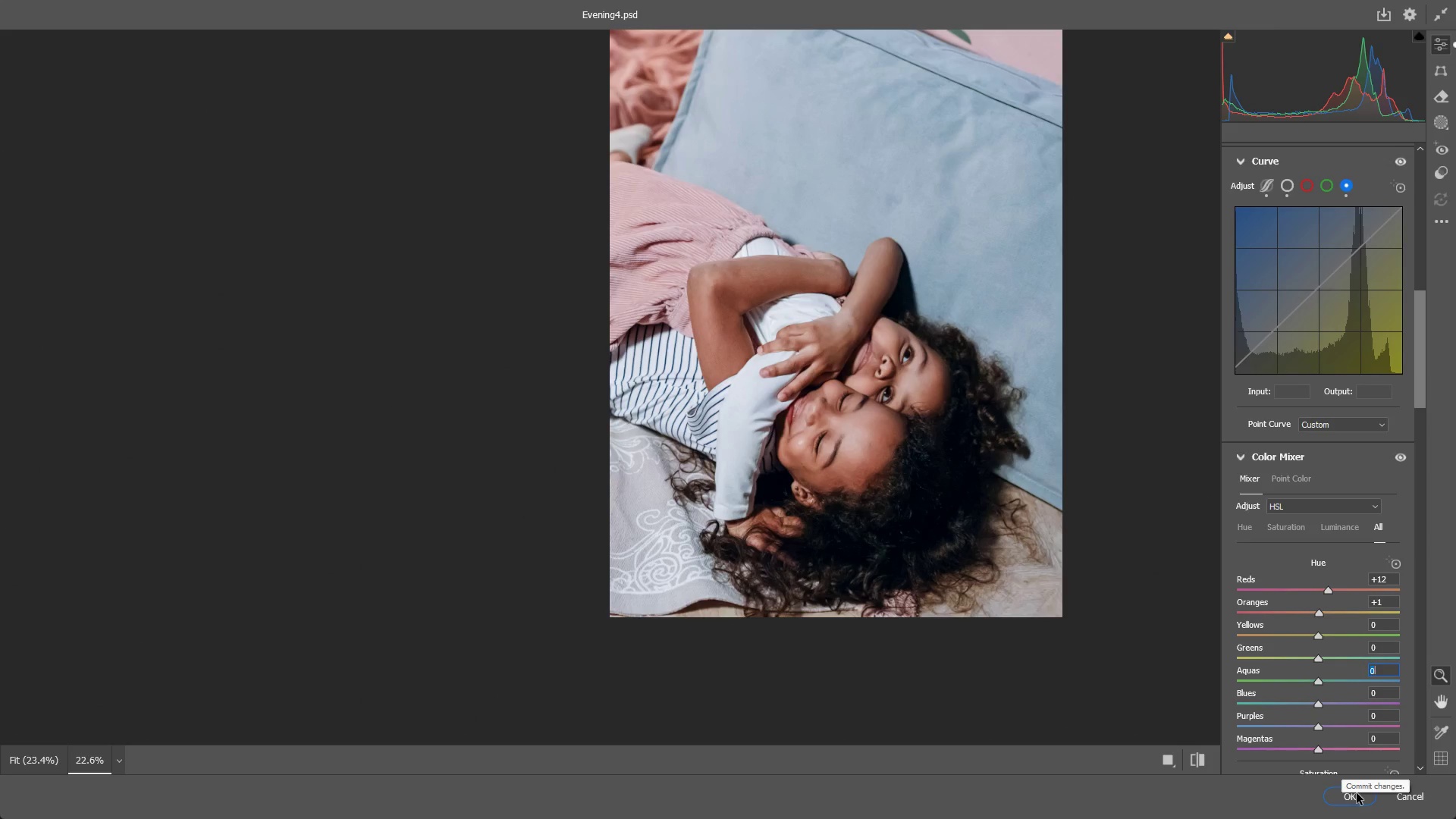 
wait(7.91)
 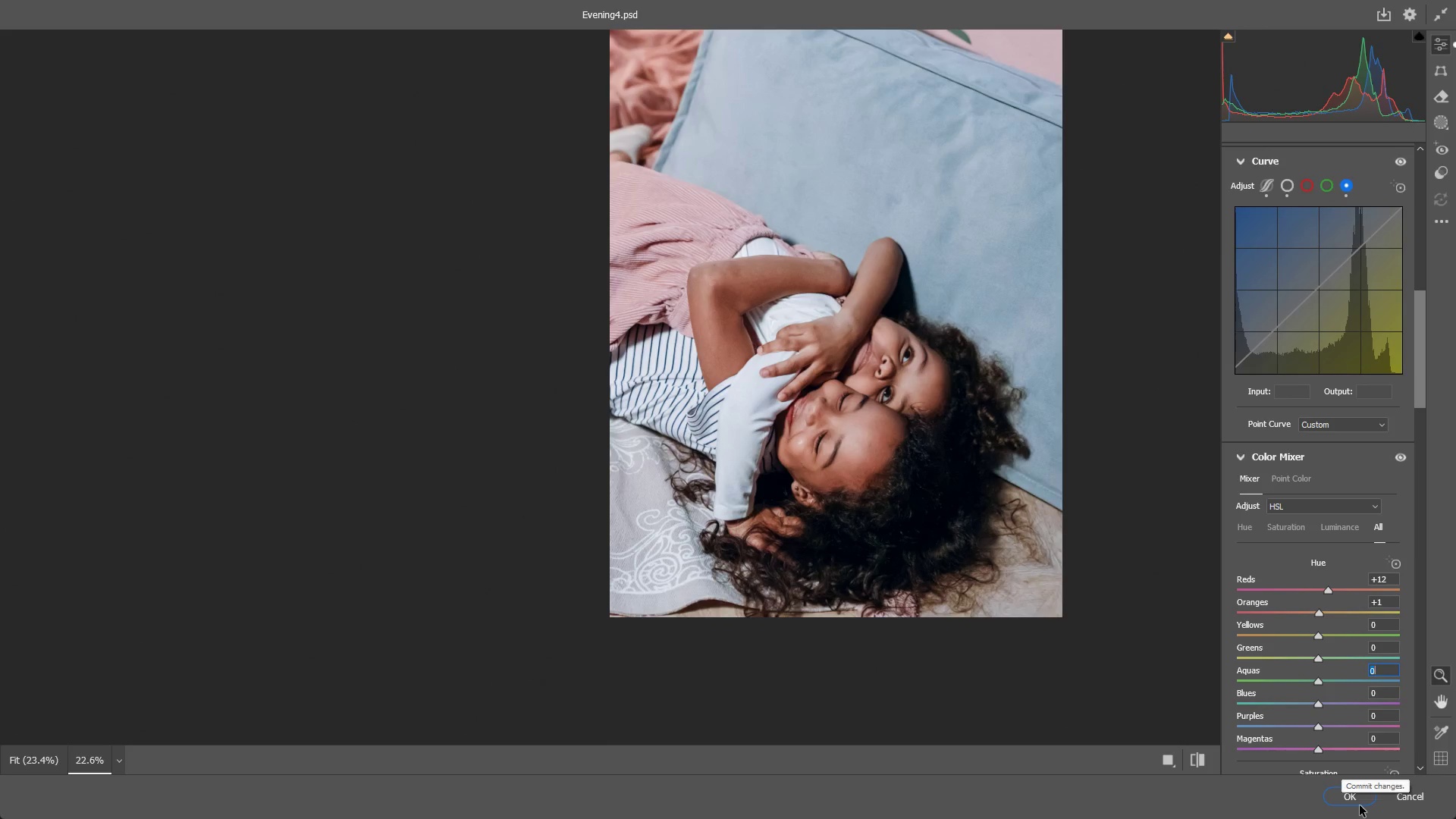 
left_click([1342, 800])
 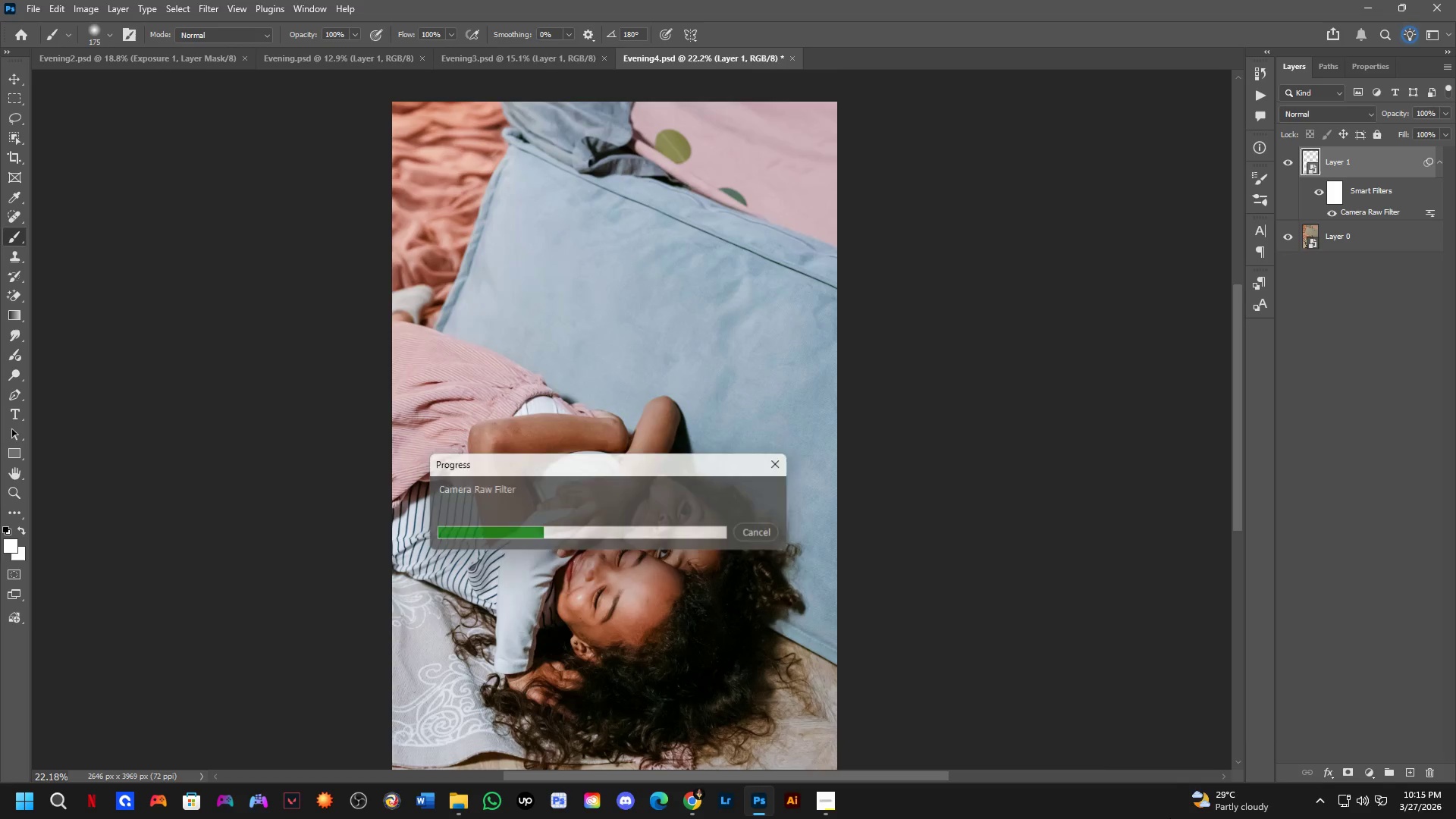 
hold_key(key=Space, duration=0.36)
 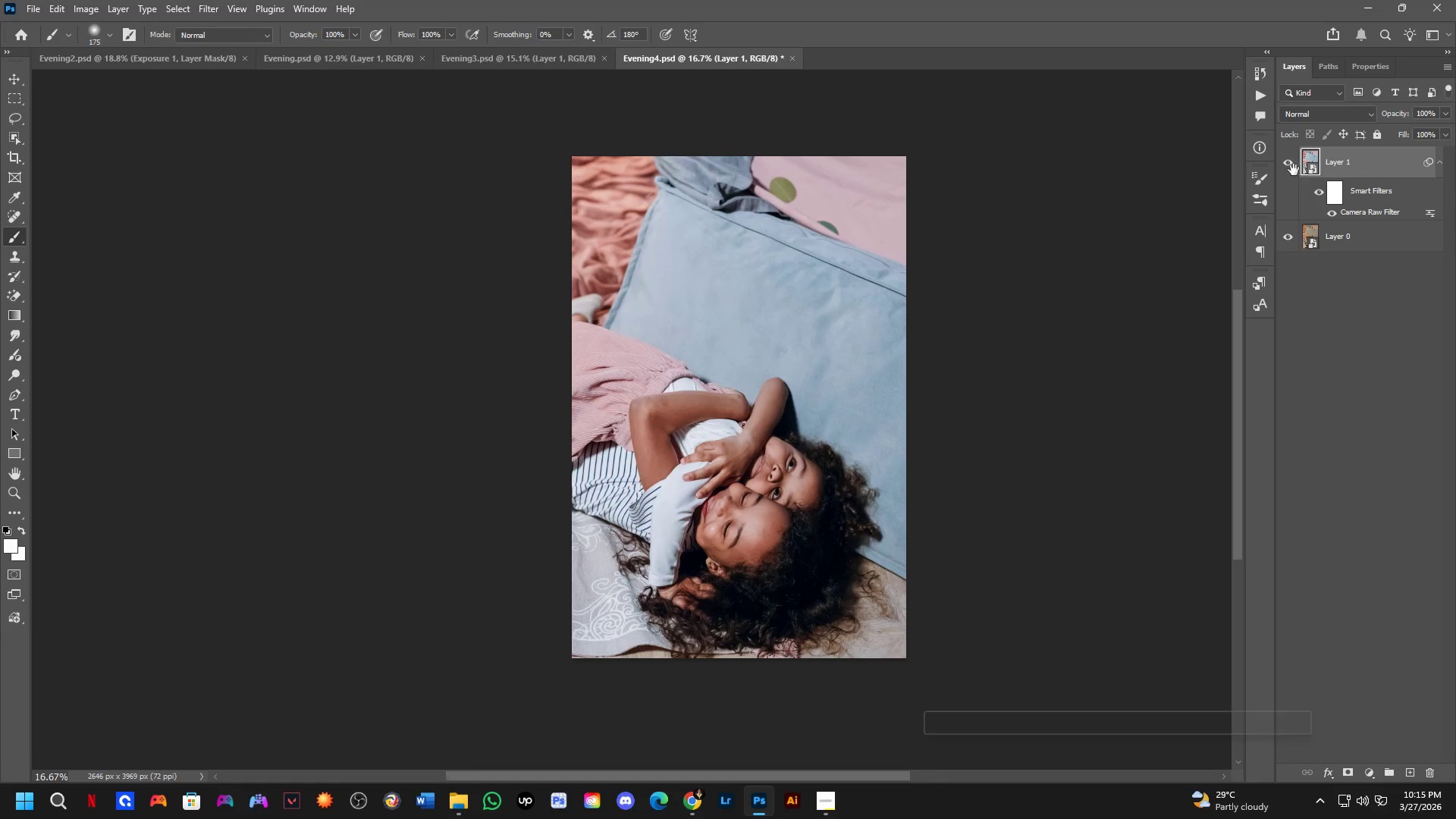 
left_click_drag(start_coordinate=[667, 453], to_coordinate=[717, 440])
 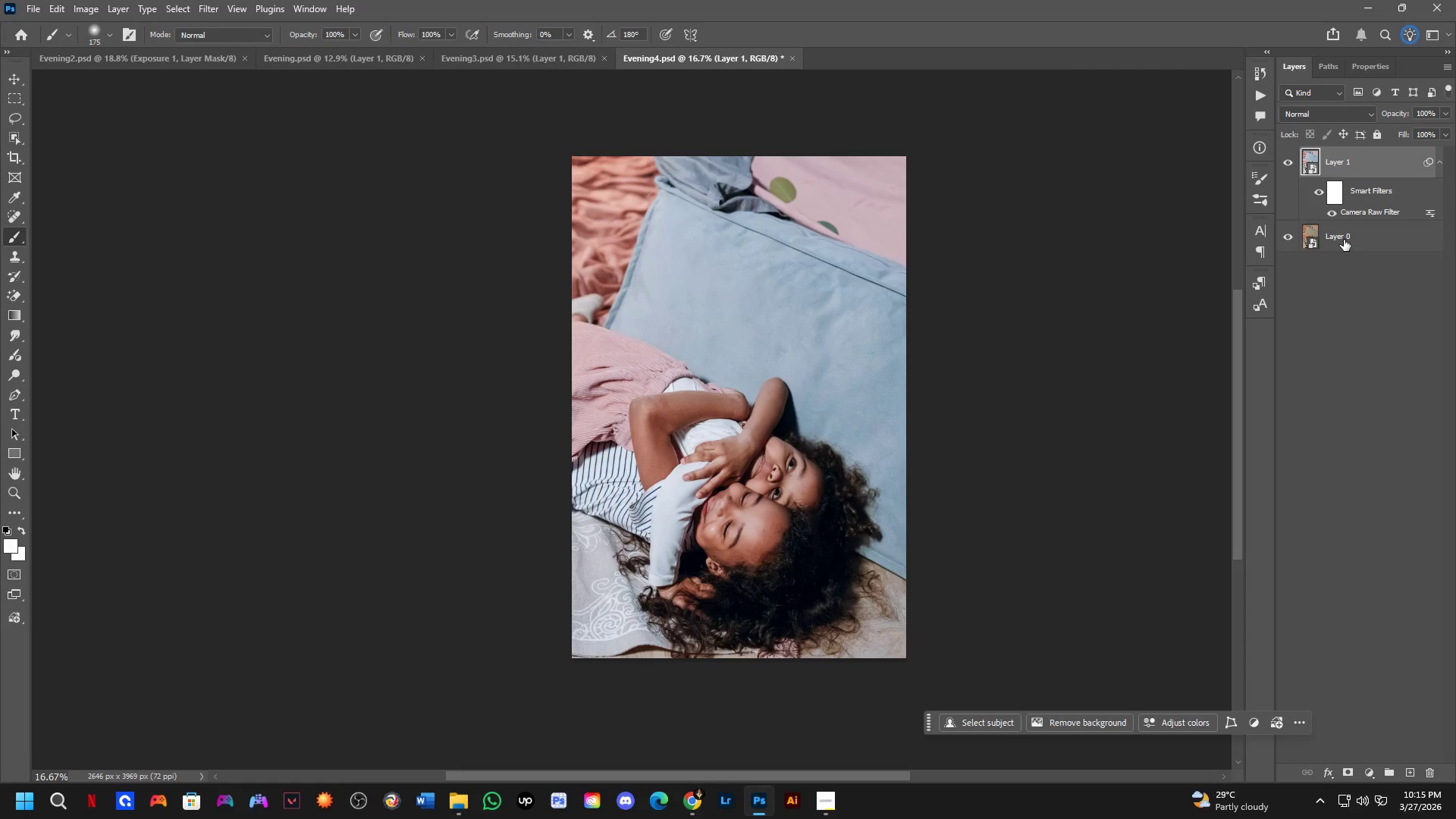 
scroll: coordinate [666, 451], scroll_direction: down, amount: 3.0
 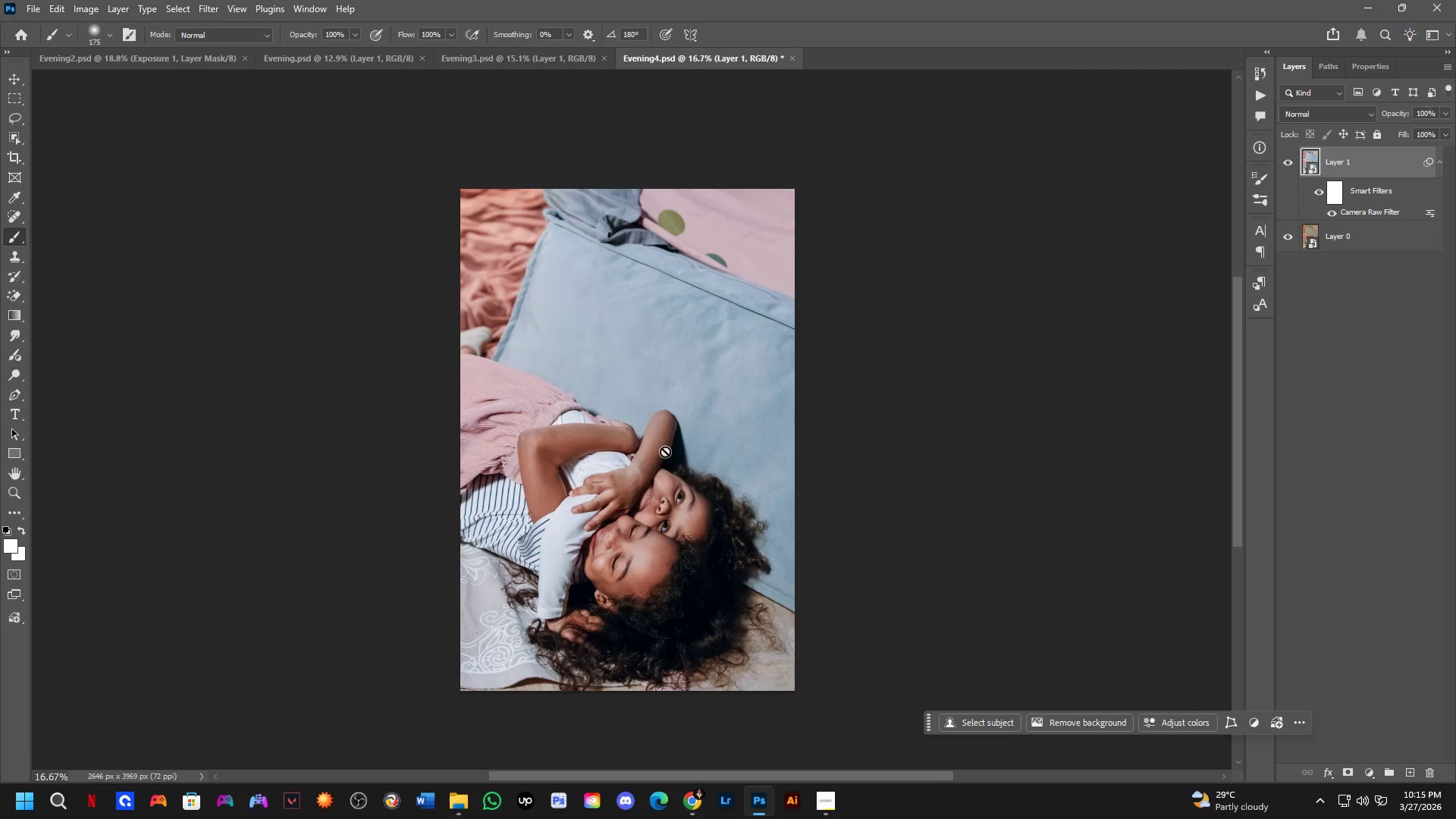 
key(Control+ControlLeft)
 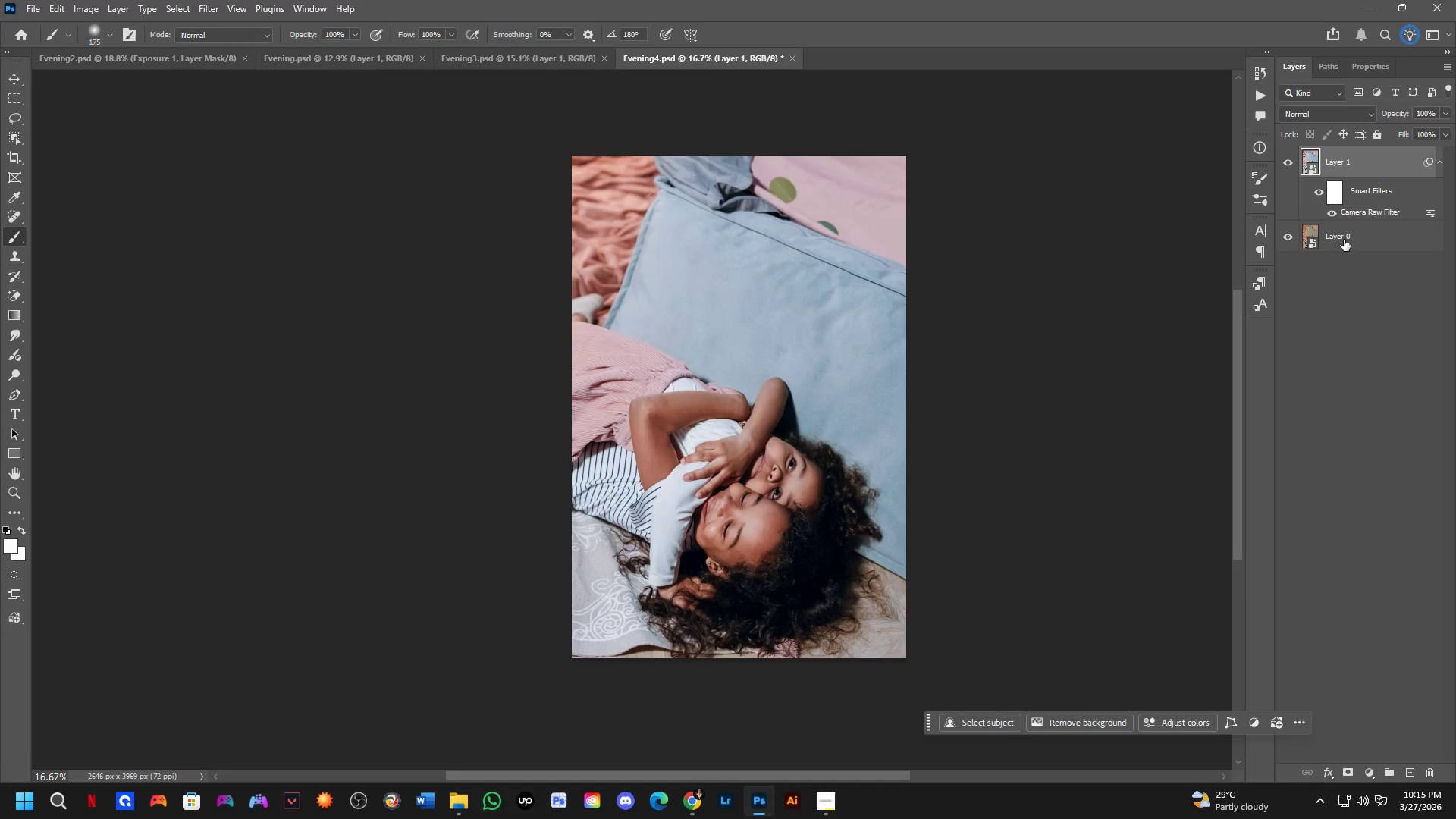 
key(Control+S)
 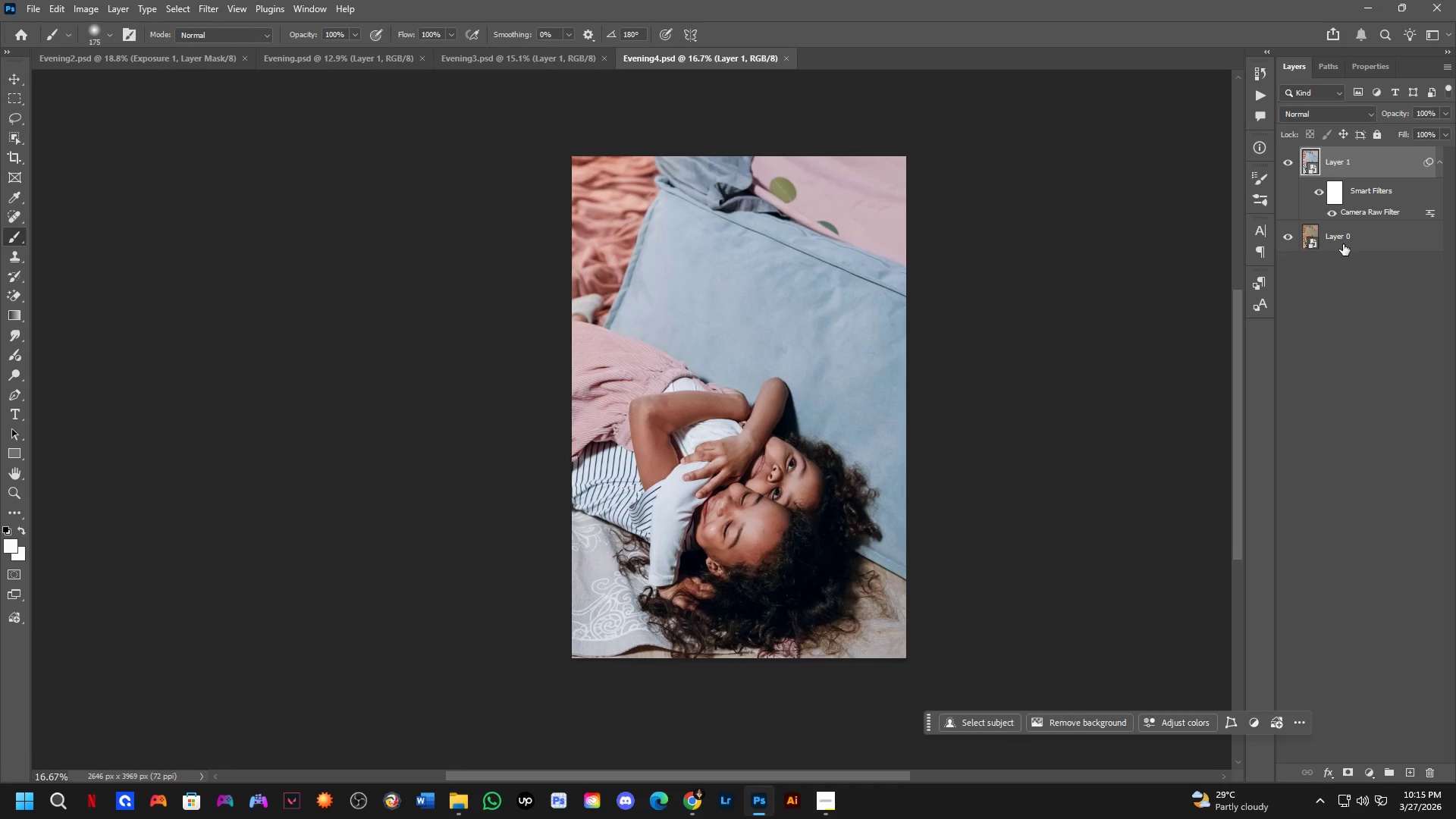 
key(Control+ControlLeft)
 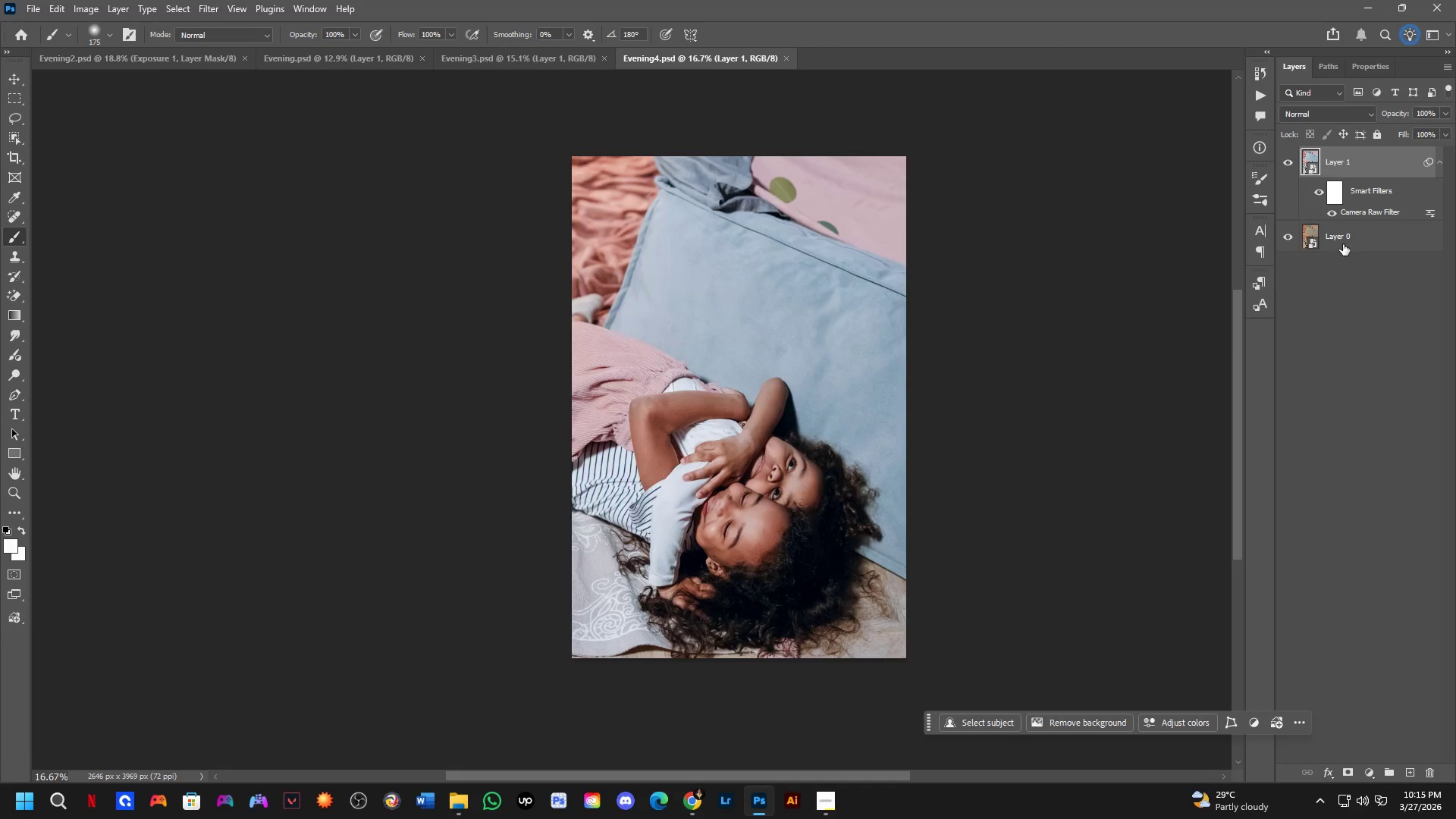 
key(Alt+Tab)